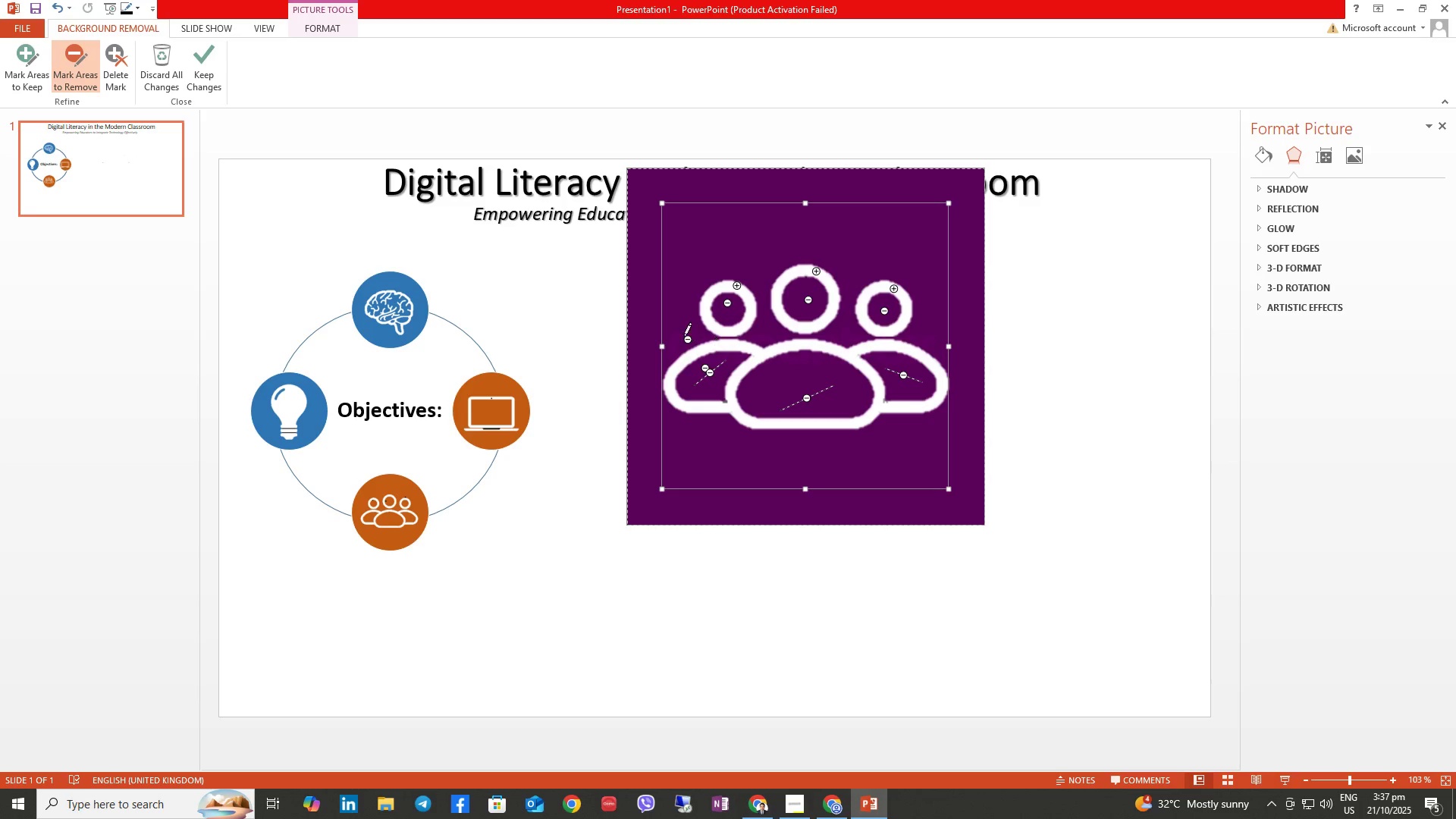 
left_click_drag(start_coordinate=[984, 167], to_coordinate=[981, 332])
 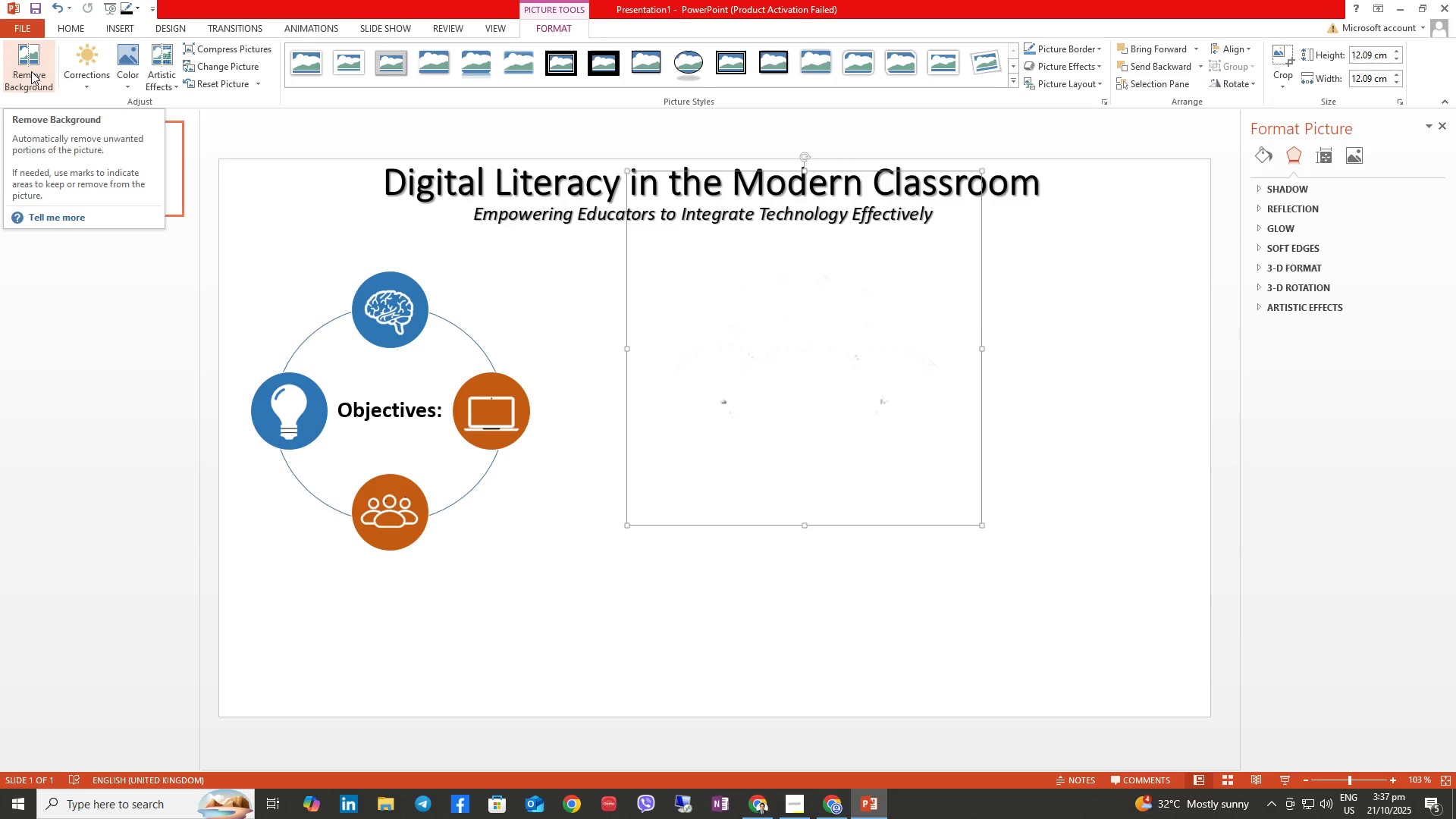 
left_click([31, 71])
 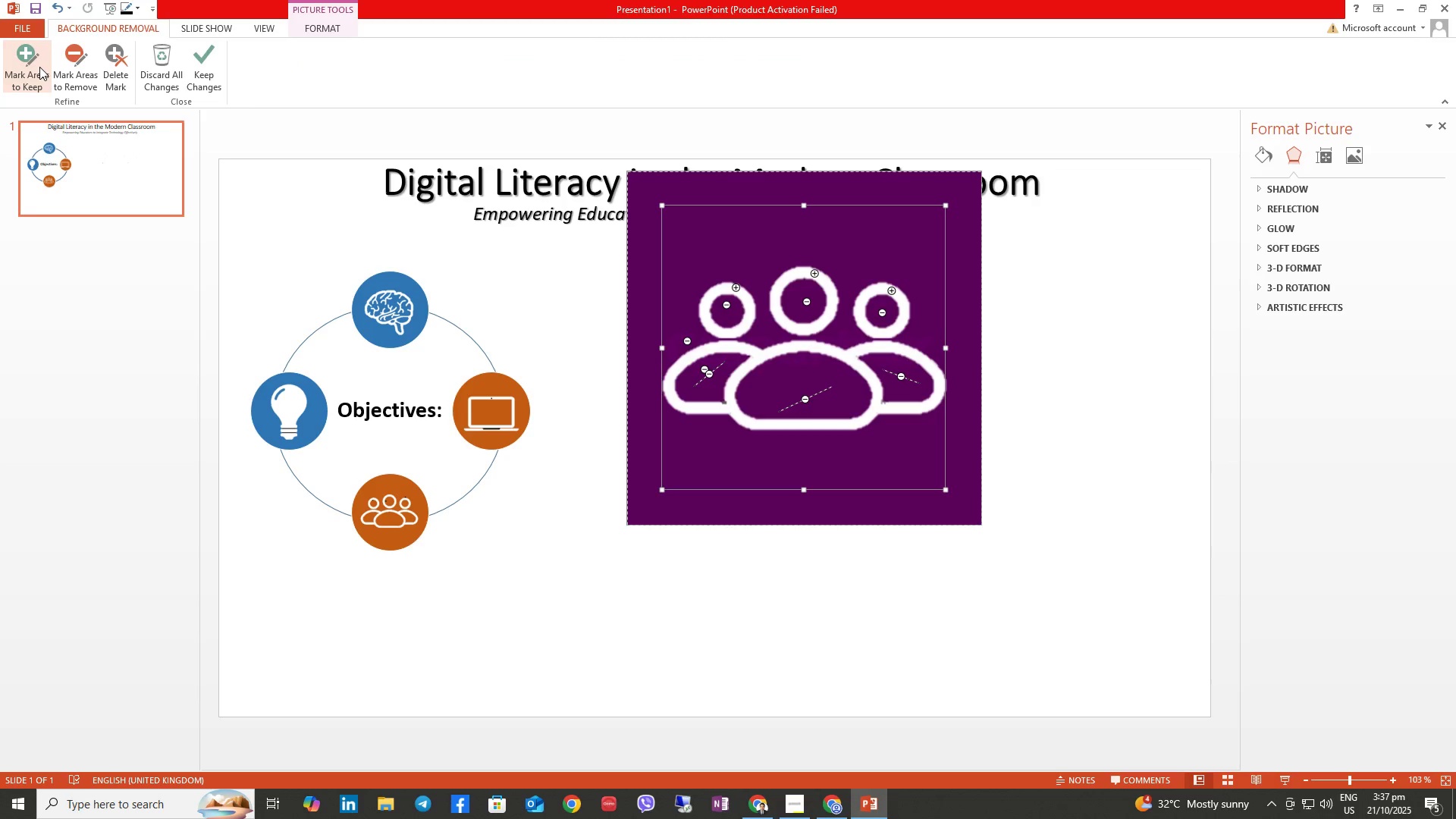 
left_click([56, 67])
 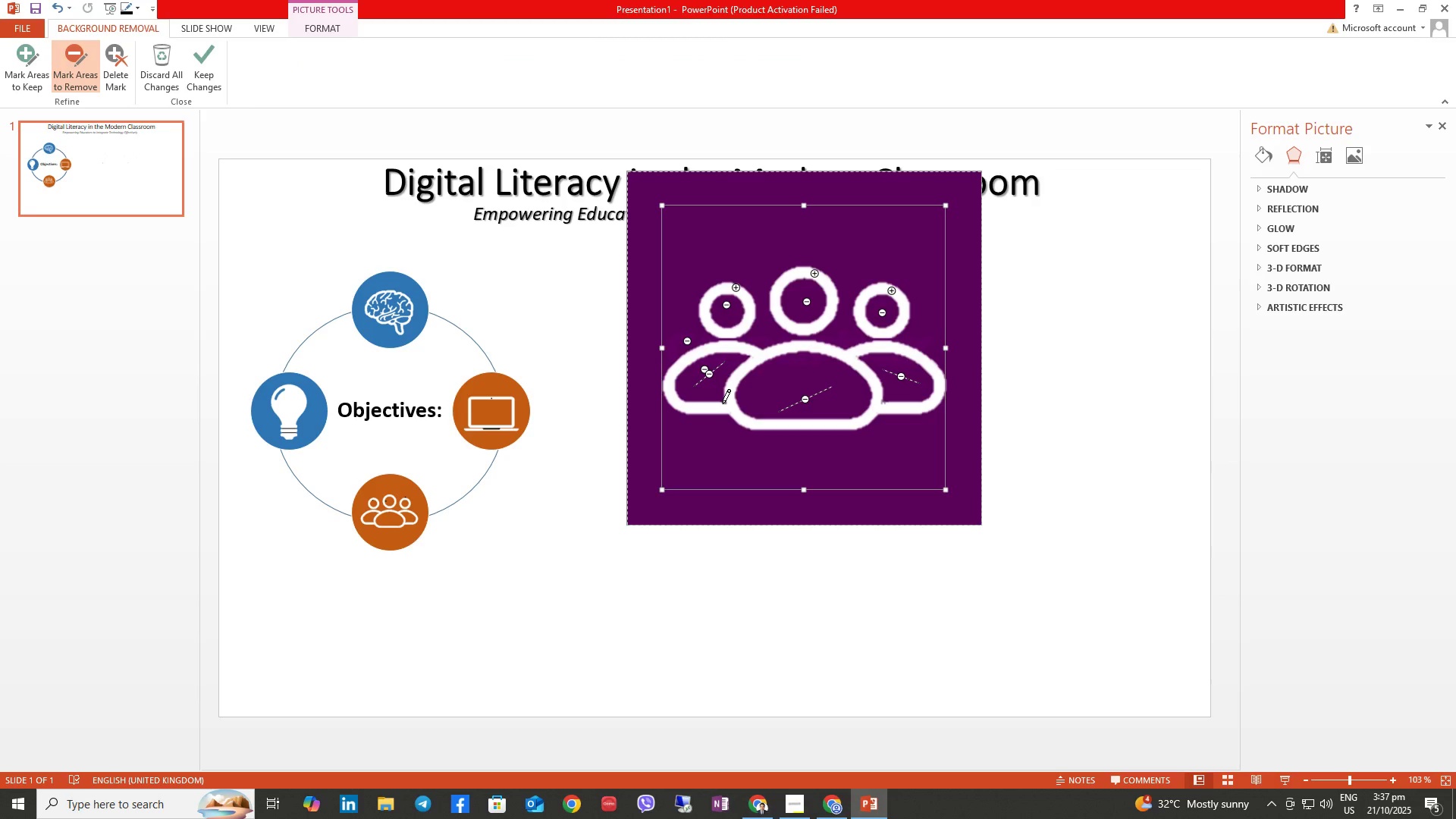 
left_click([723, 403])
 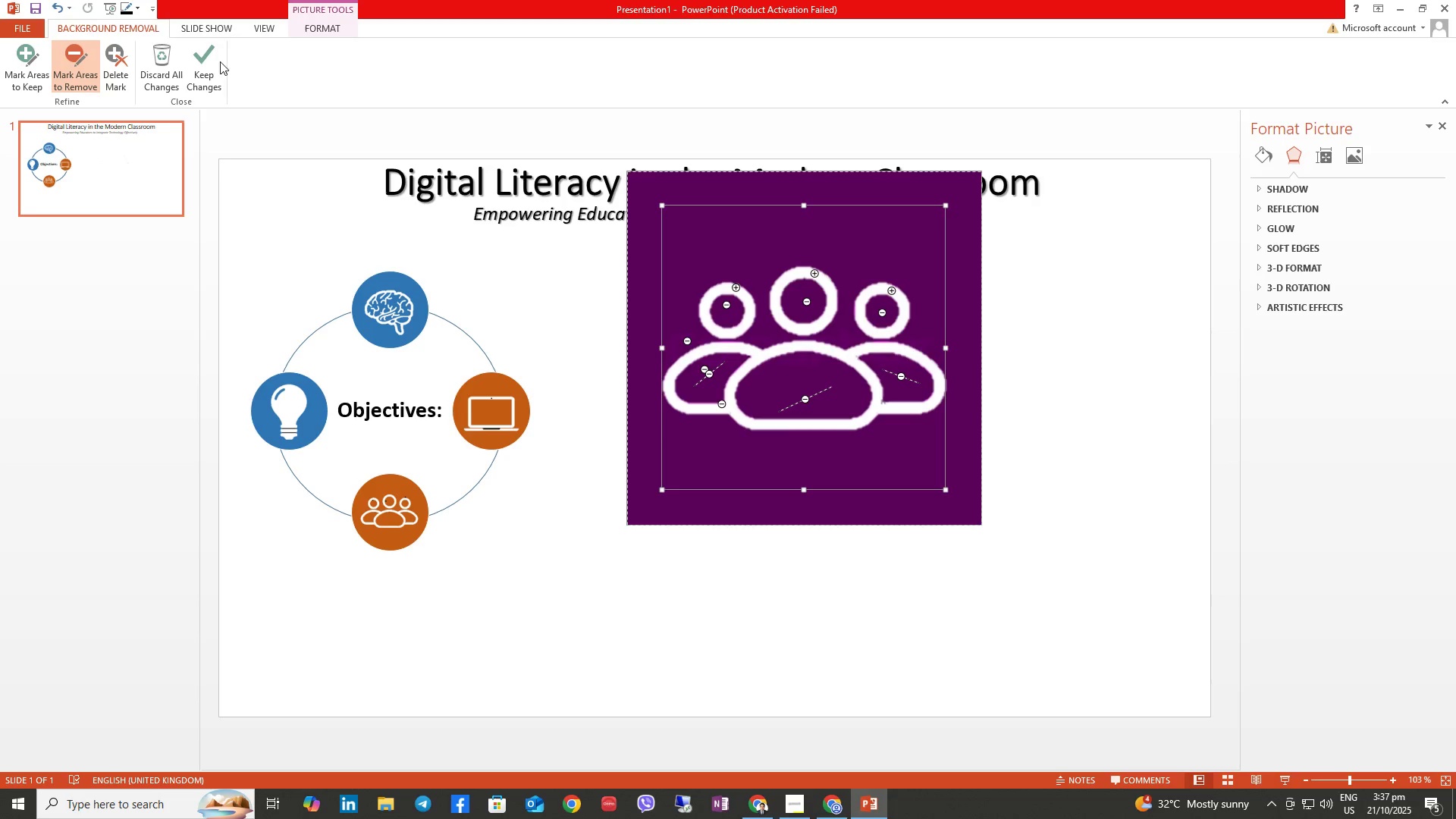 
left_click([215, 55])
 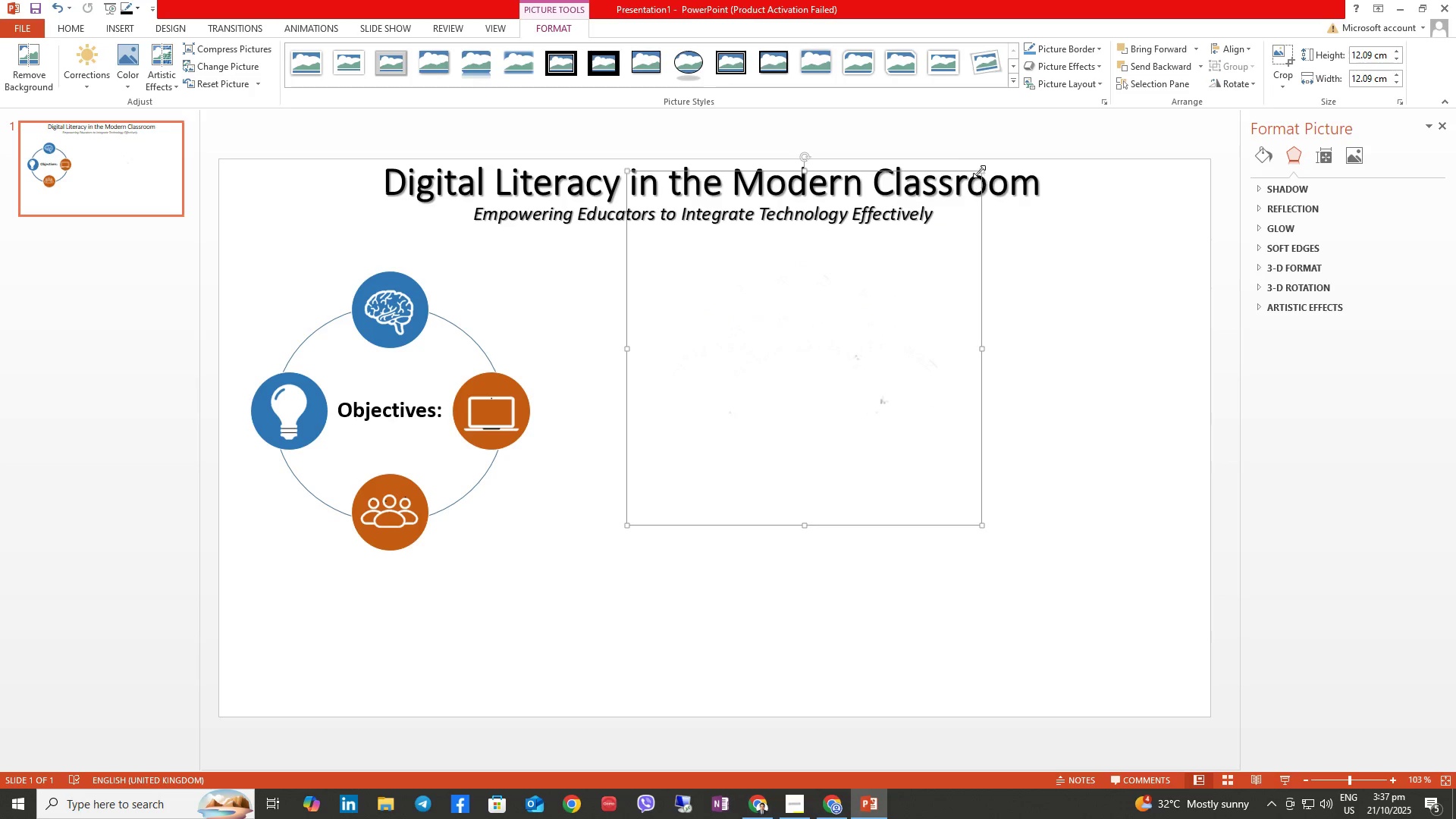 
left_click_drag(start_coordinate=[979, 170], to_coordinate=[641, 437])
 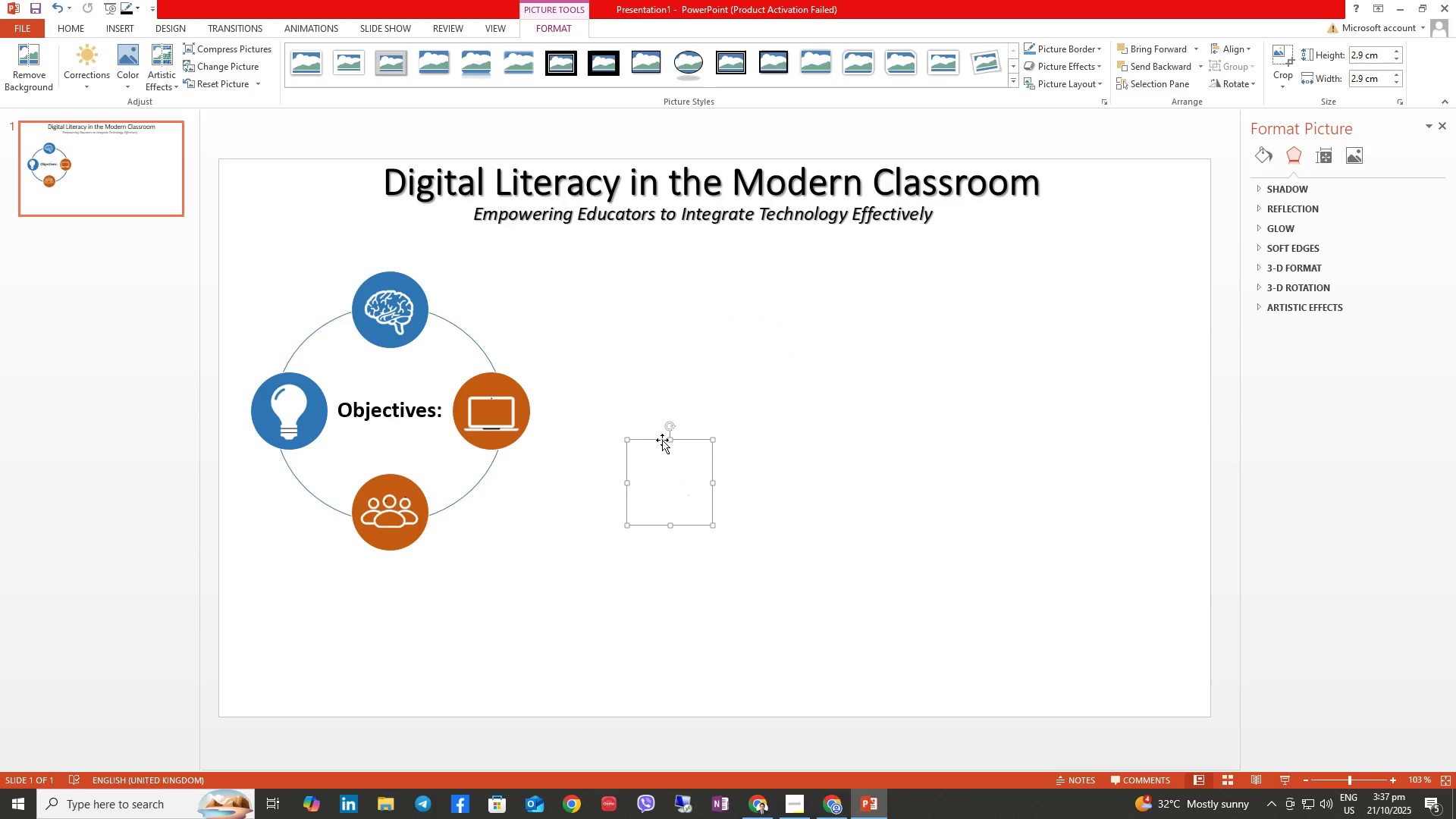 
left_click_drag(start_coordinate=[659, 440], to_coordinate=[496, 379])
 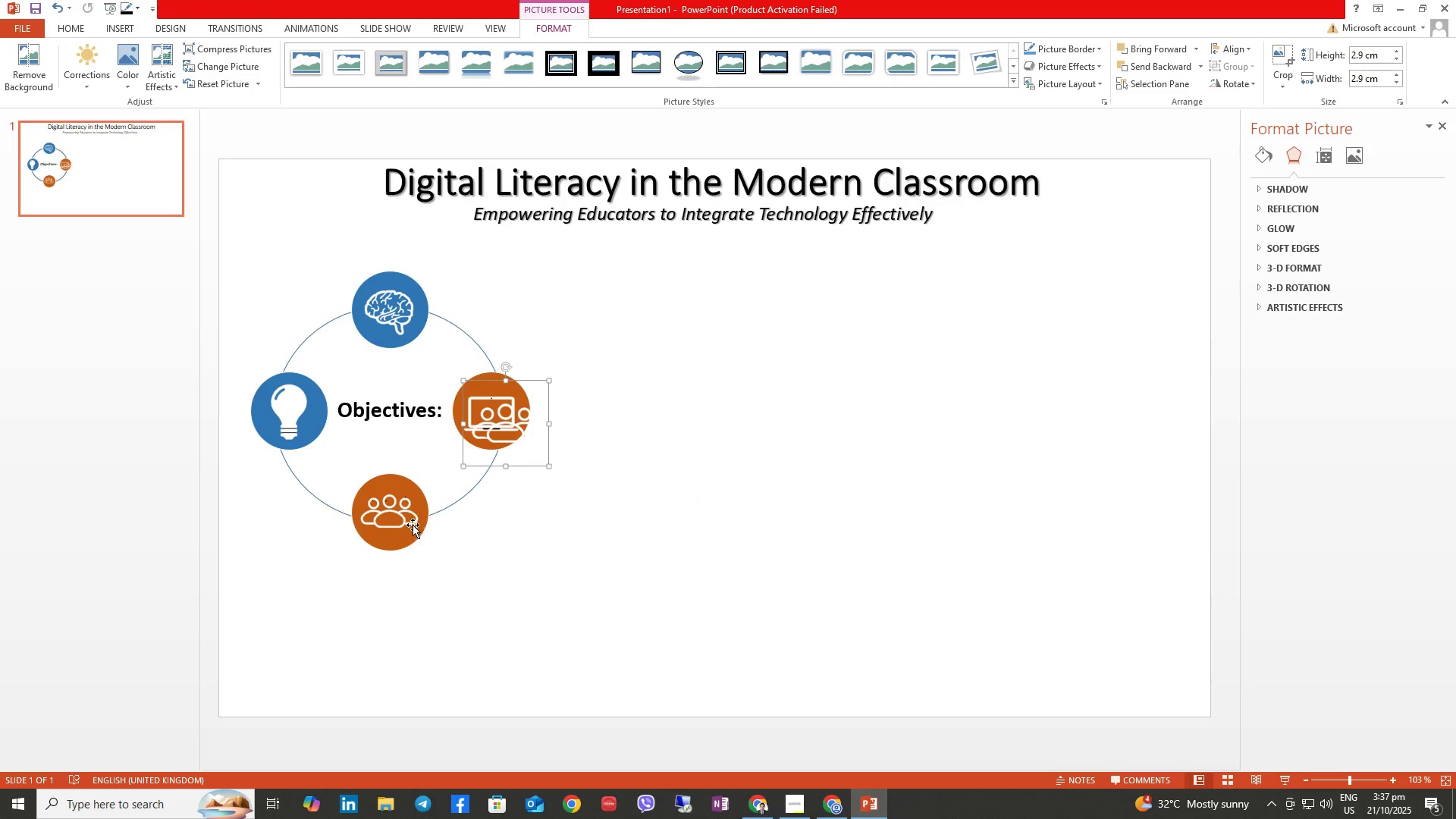 
left_click([406, 516])
 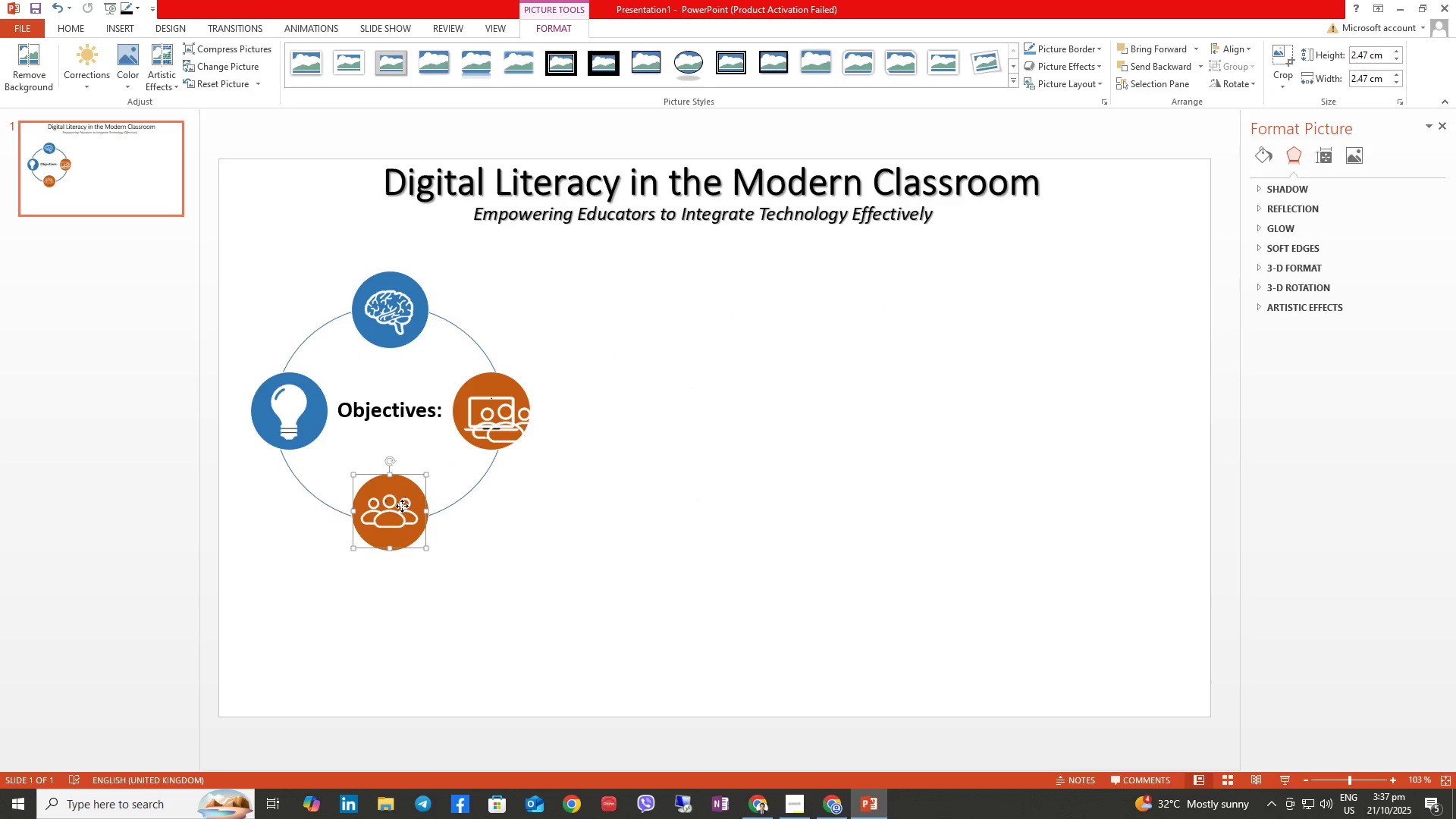 
right_click([402, 506])
 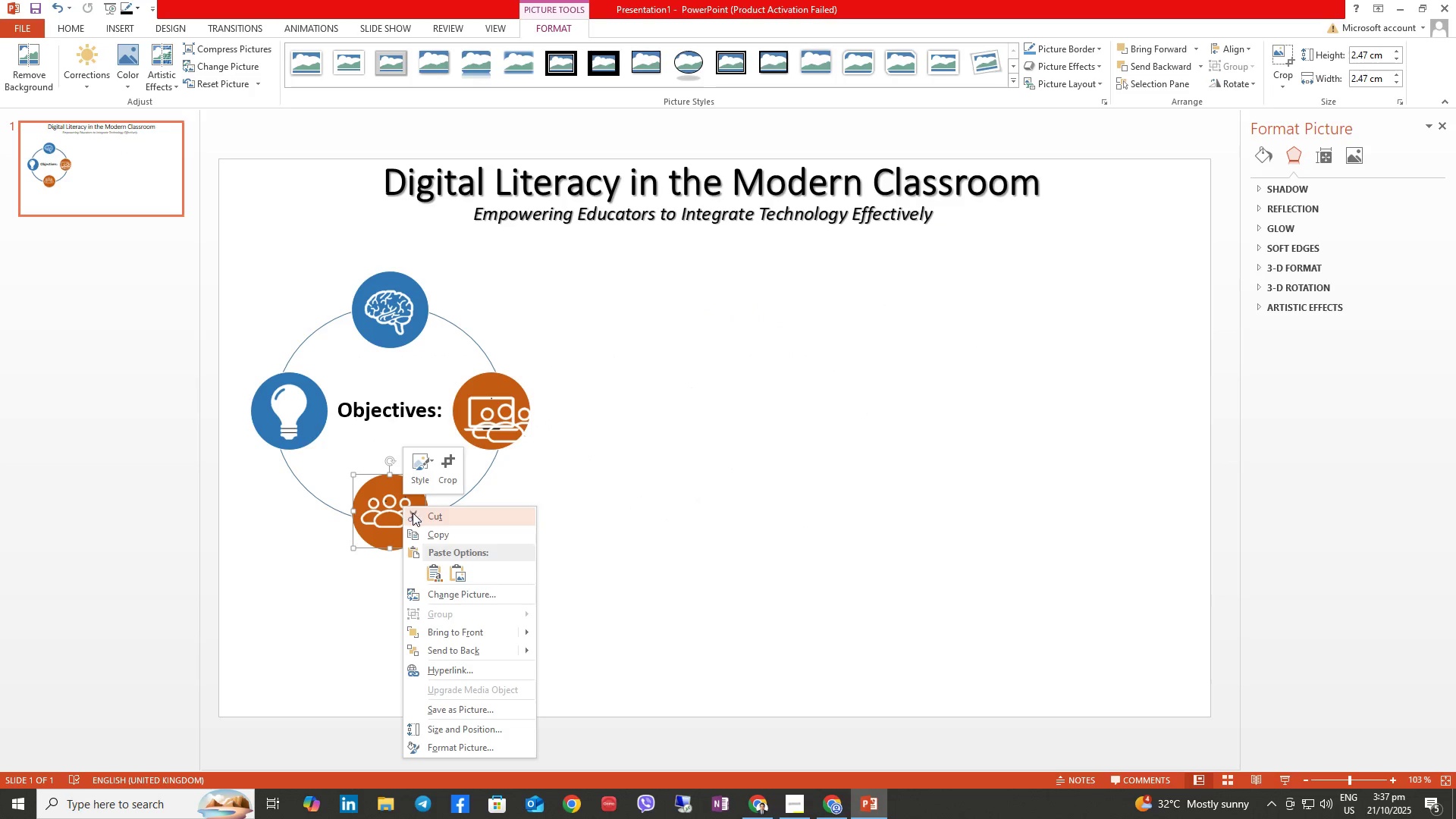 
left_click([413, 513])
 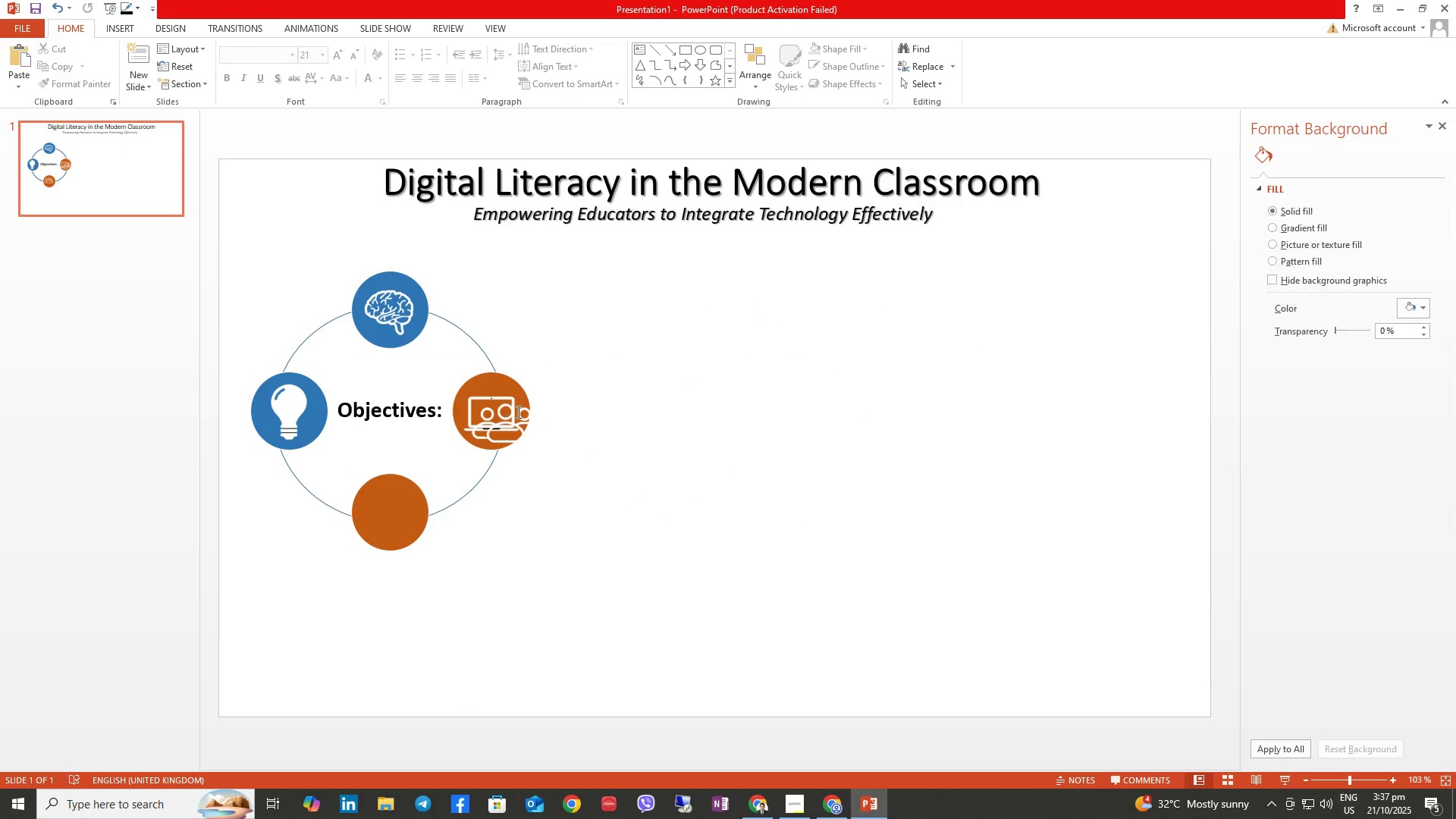 
left_click([524, 416])
 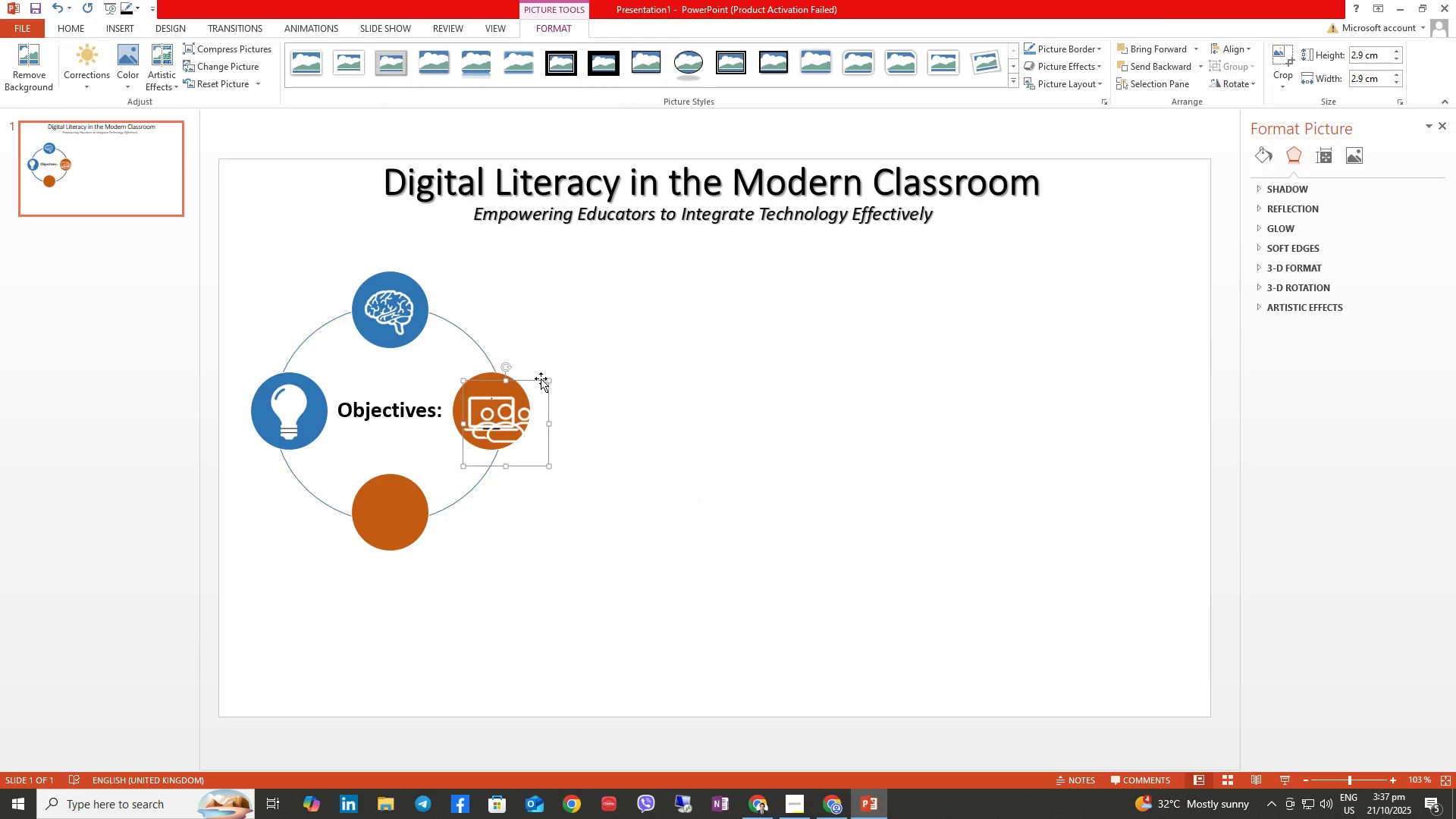 
left_click_drag(start_coordinate=[541, 378], to_coordinate=[425, 467])
 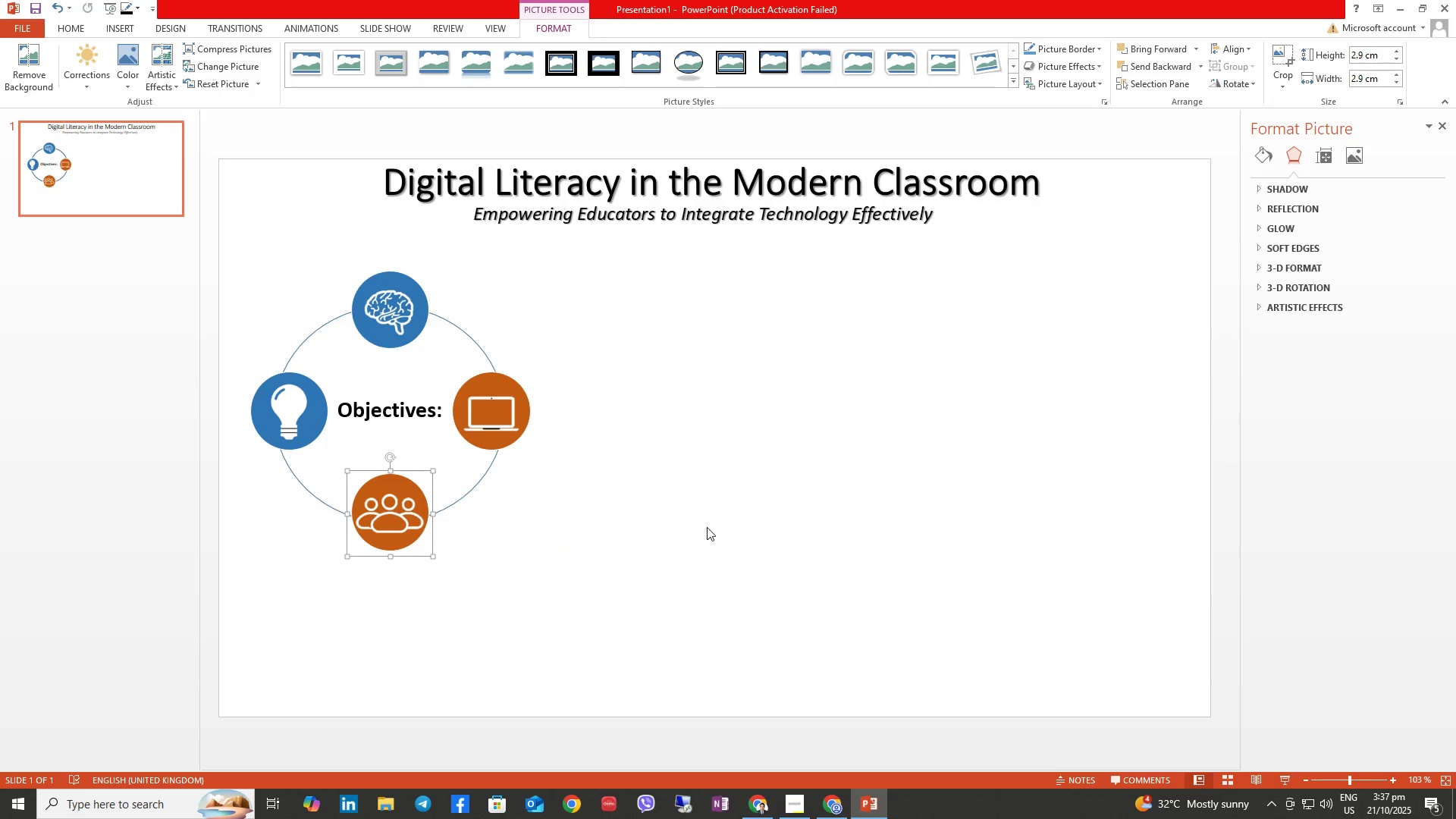 
left_click([708, 513])
 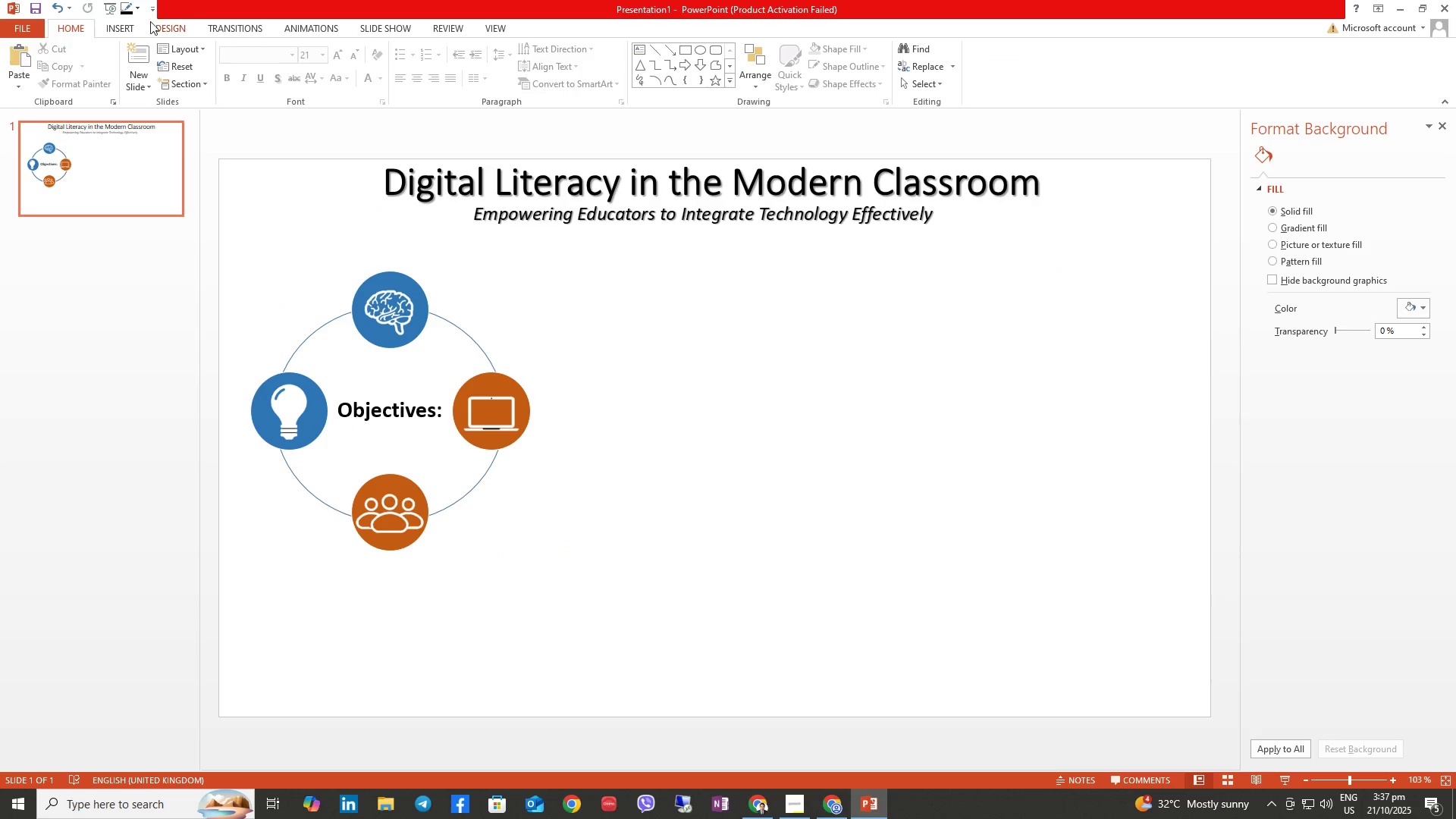 
left_click([117, 30])
 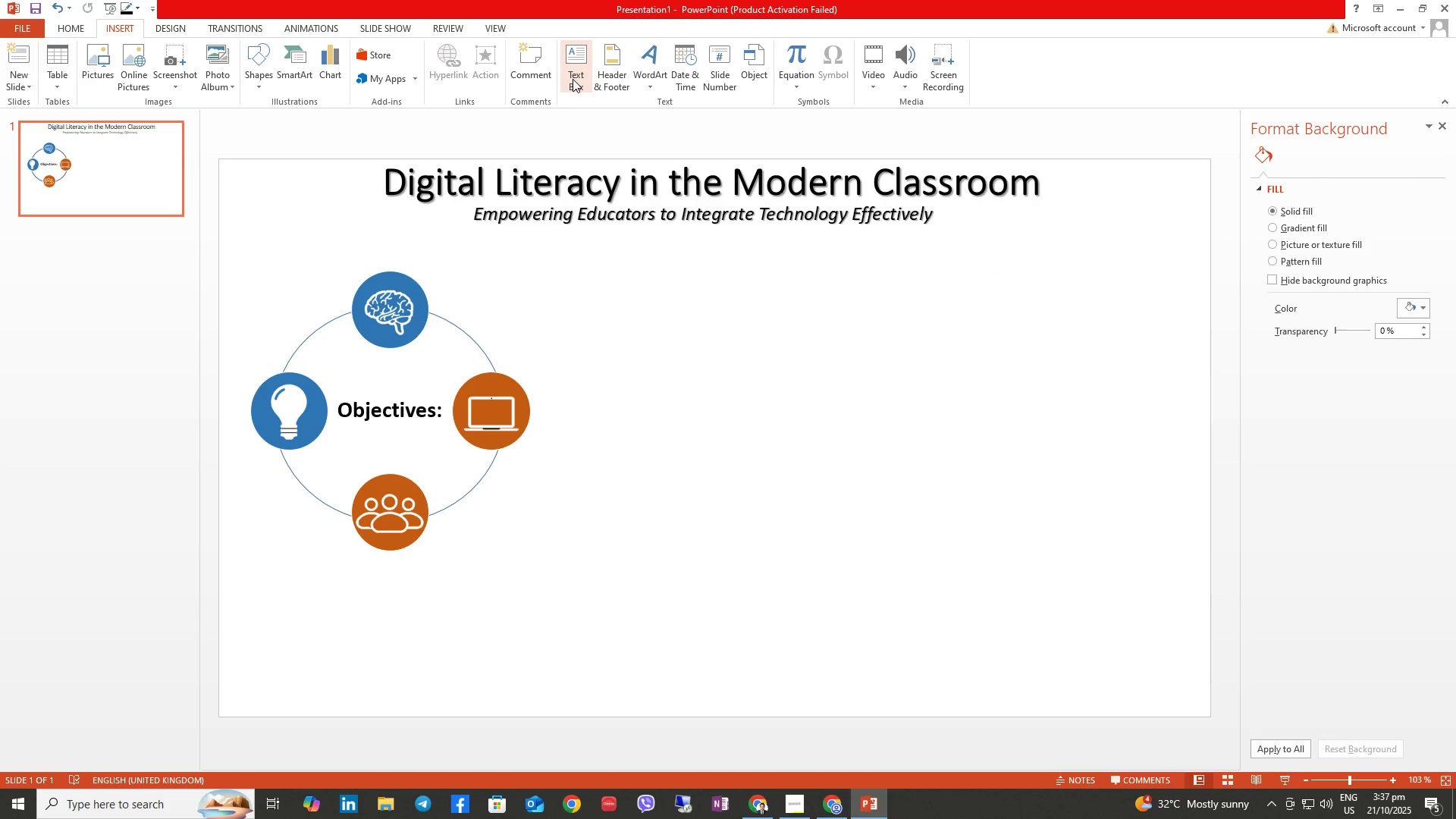 
left_click([573, 77])
 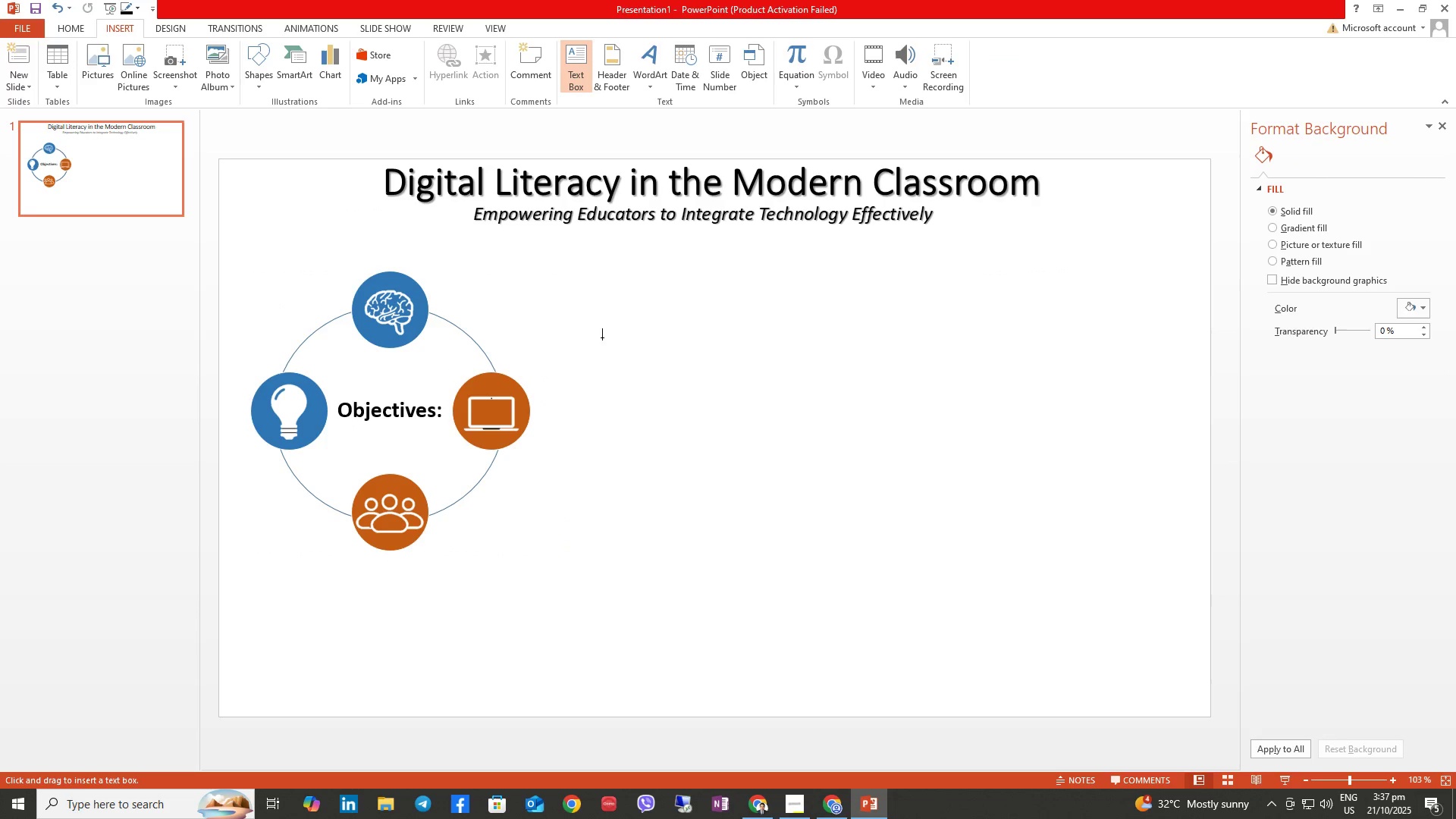 
left_click_drag(start_coordinate=[593, 319], to_coordinate=[780, 523])
 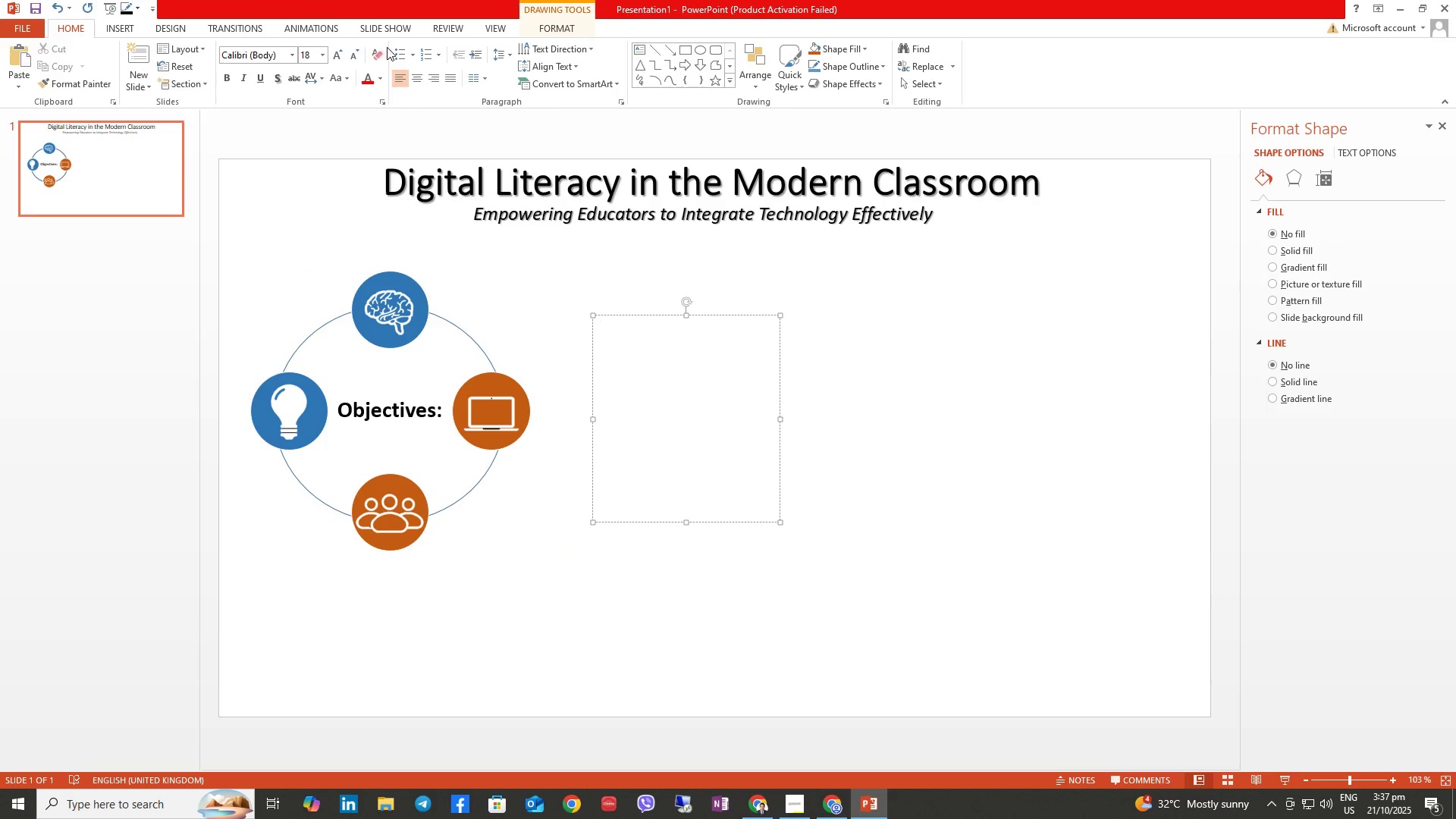 
left_click([403, 52])
 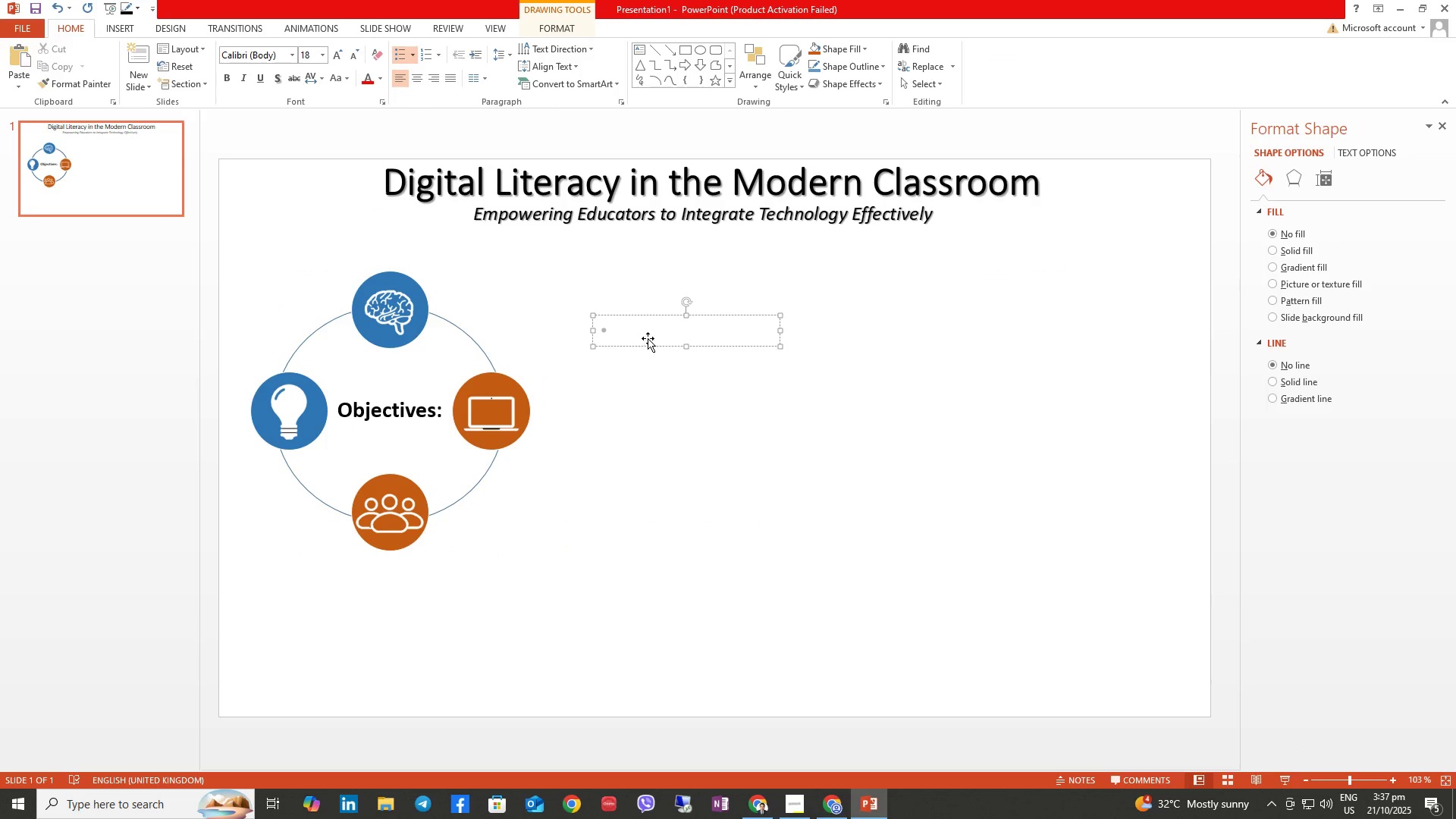 
left_click([648, 338])
 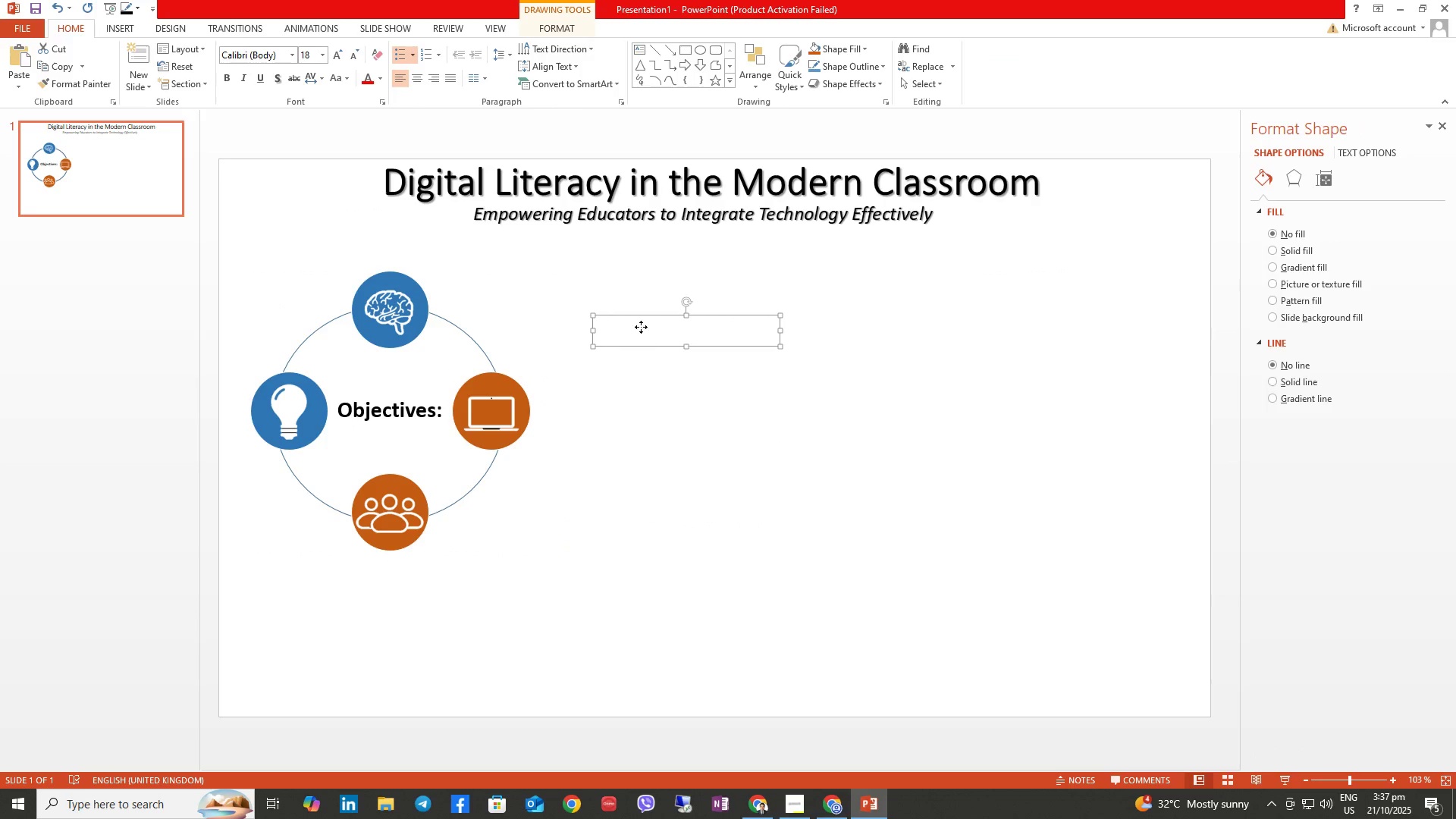 
left_click([641, 327])
 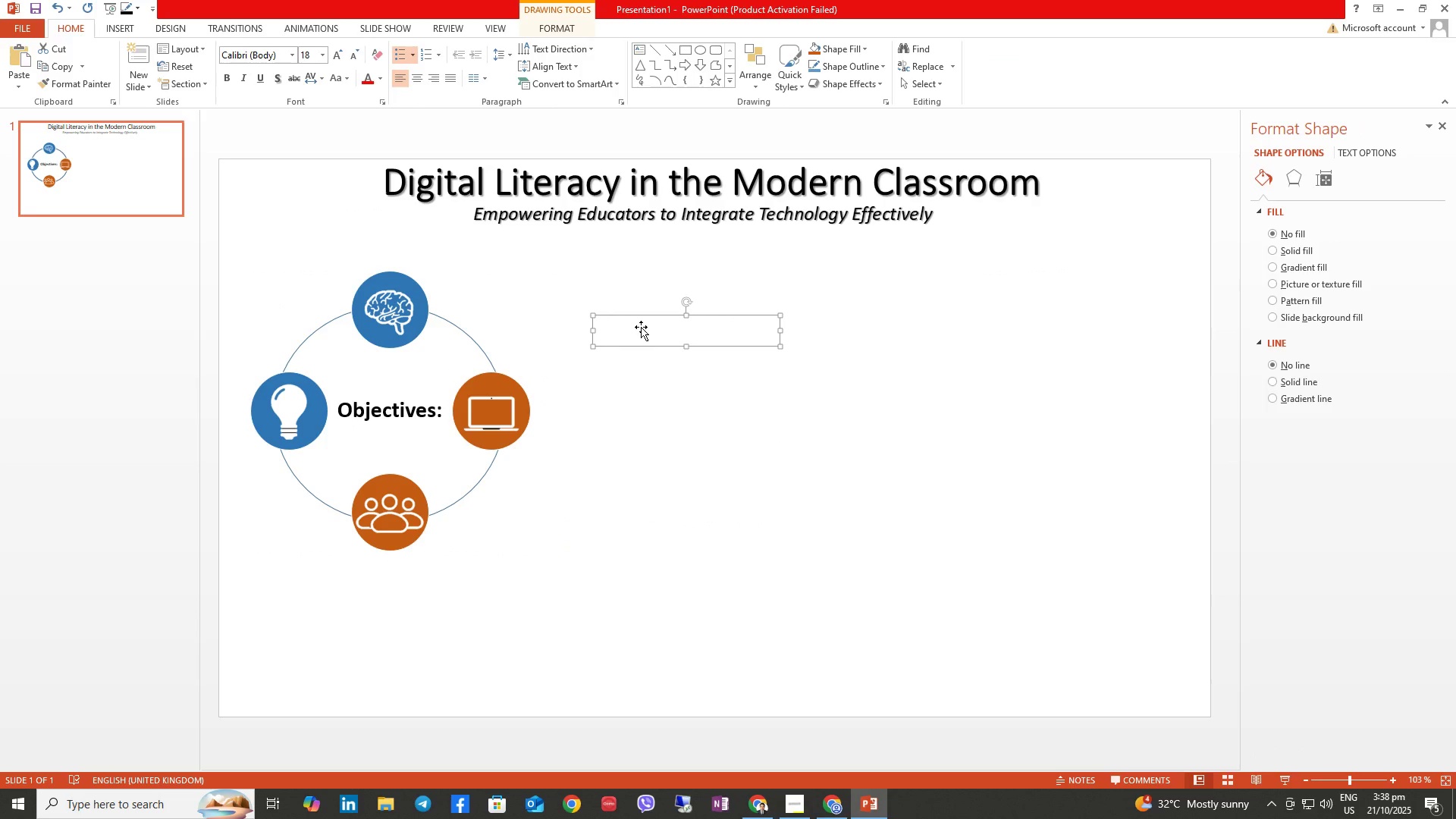 
type(Understand the role of digital literacy in modern education)
 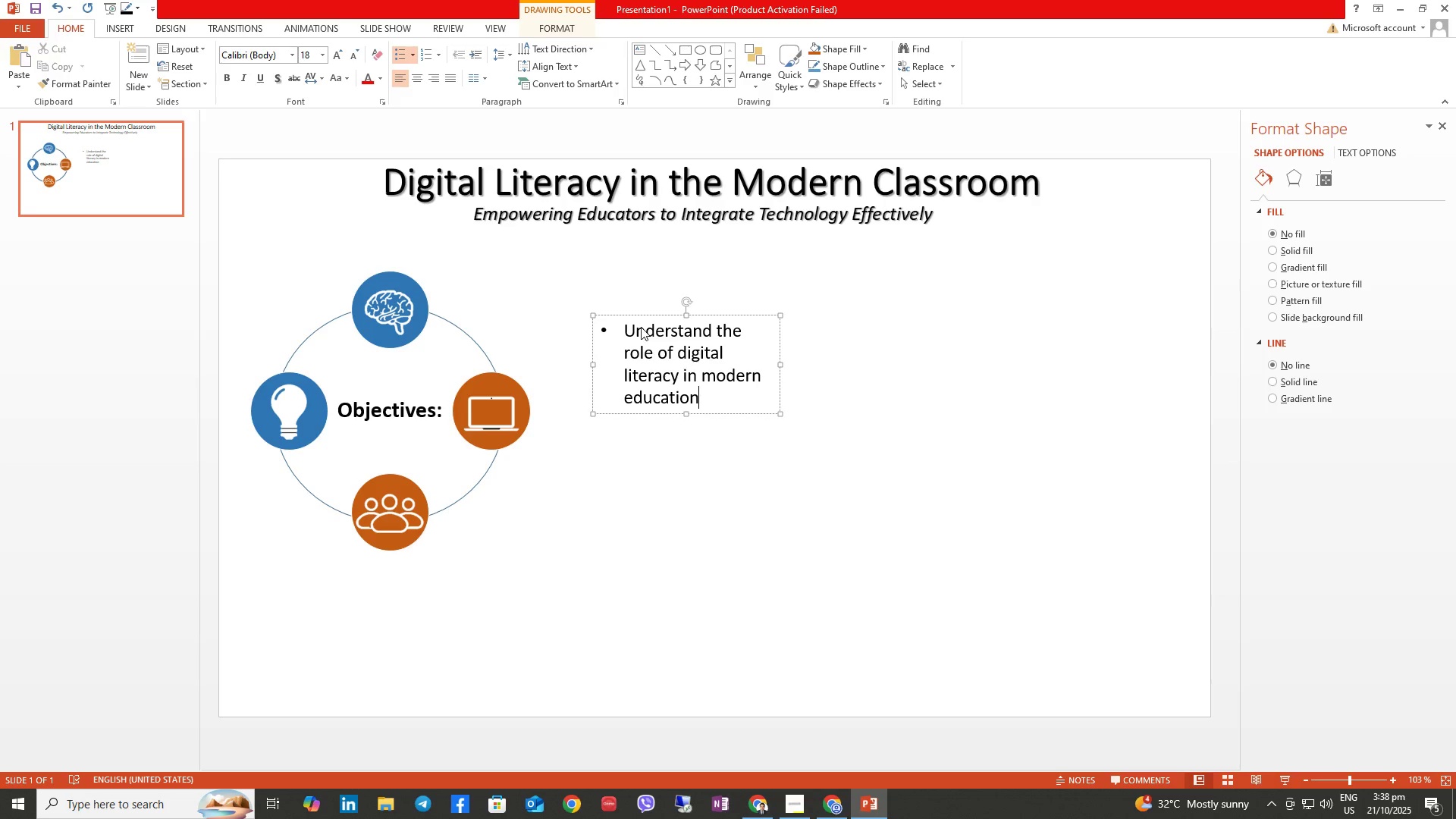 
key(Enter)
 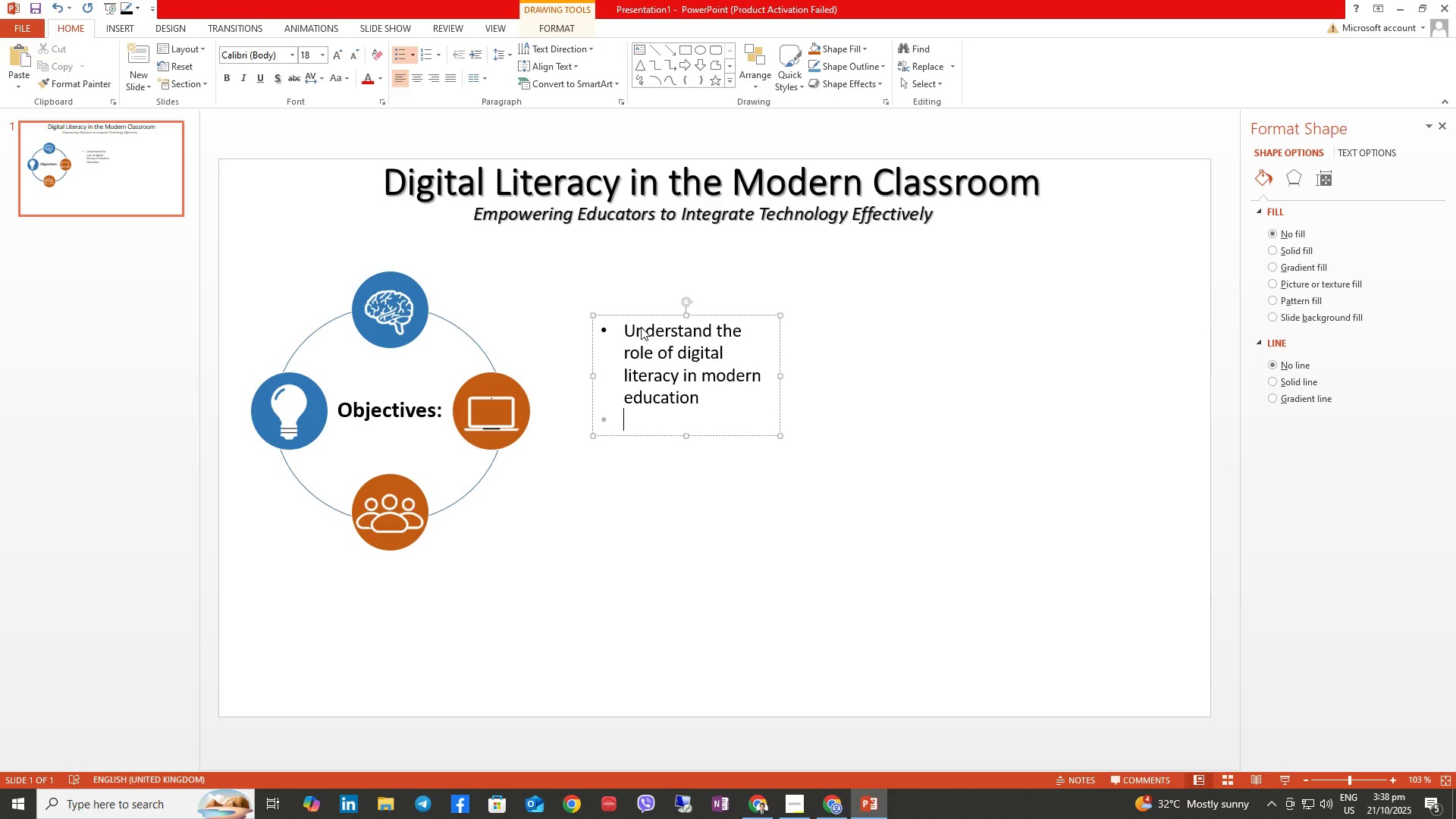 
key(Enter)
 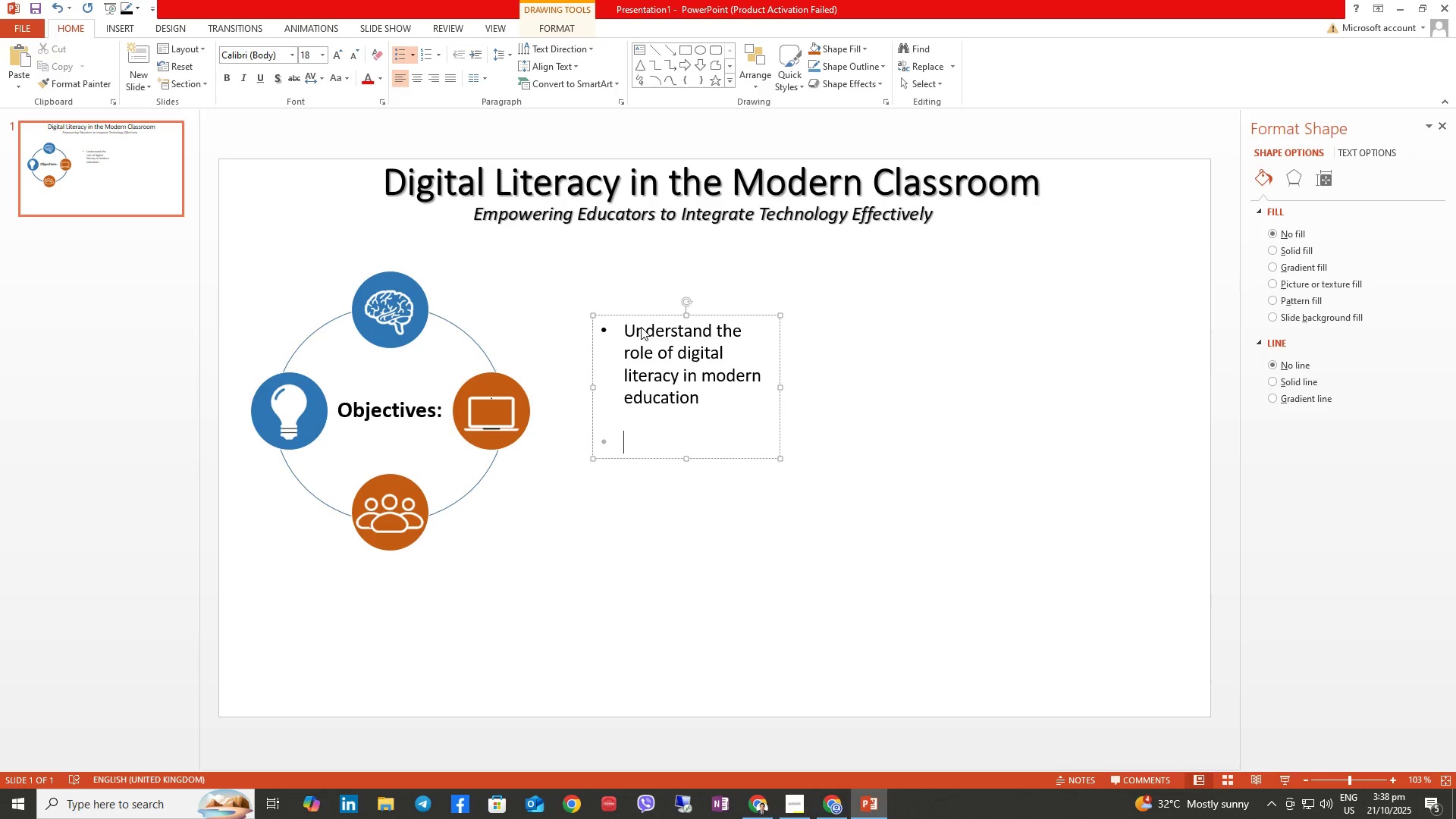 
type(Ecx)
key(Backspace)
key(Backspace)
type(xplore best practices for integrating)
 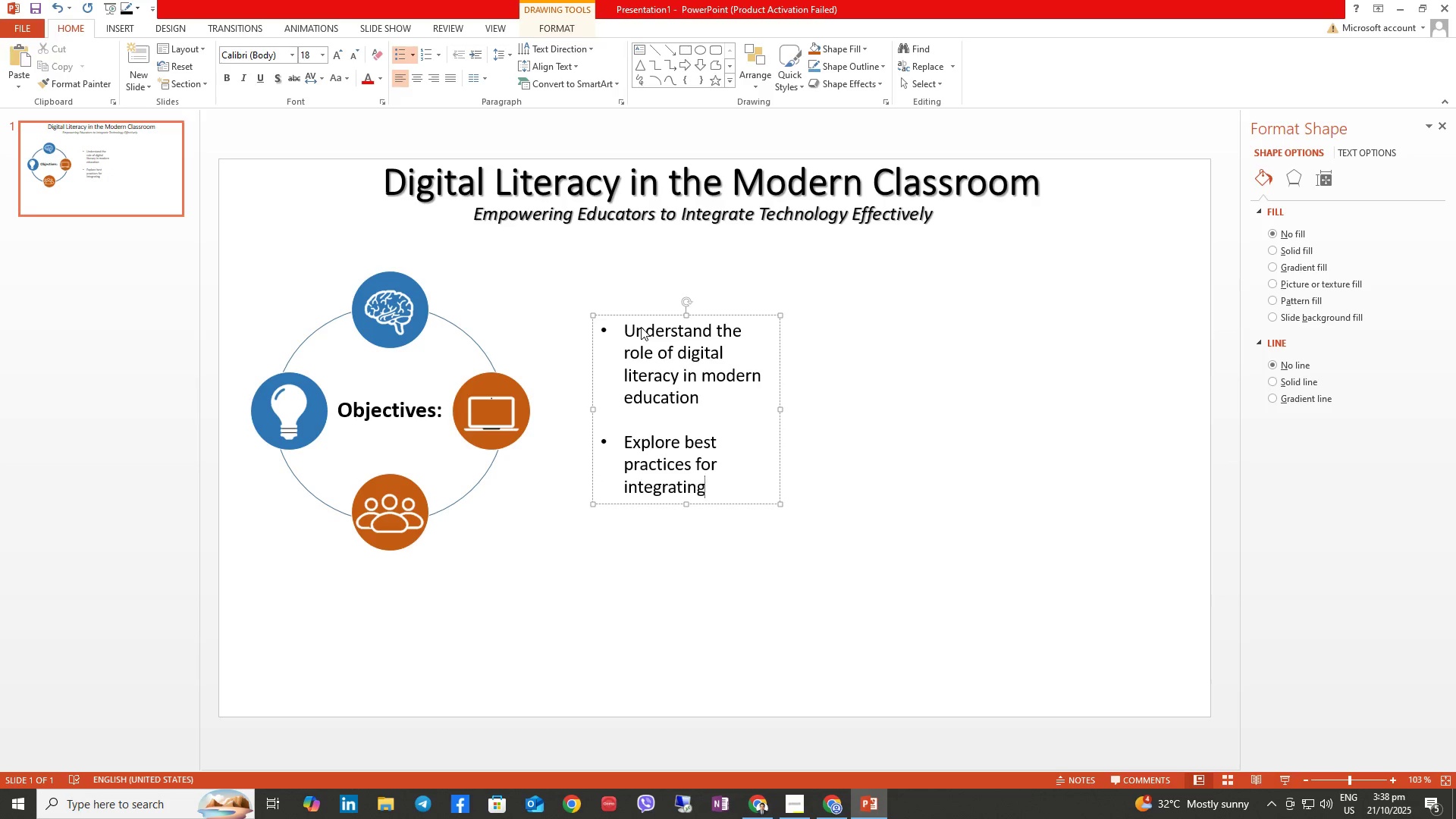 
hold_key(key=Backspace, duration=1.52)
 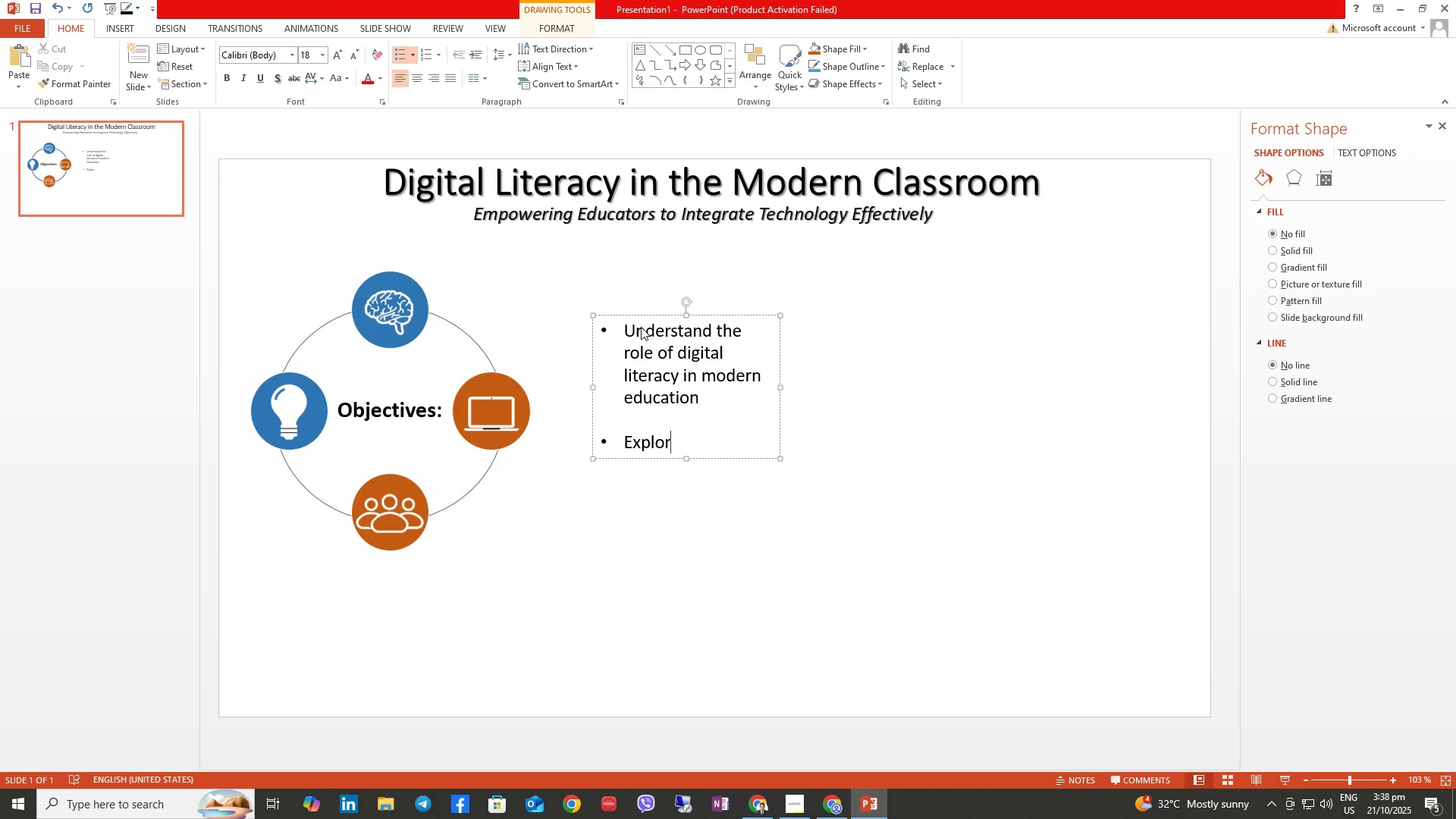 
type(e key digia)
key(Backspace)
type(tal tools for interactive teaching)
 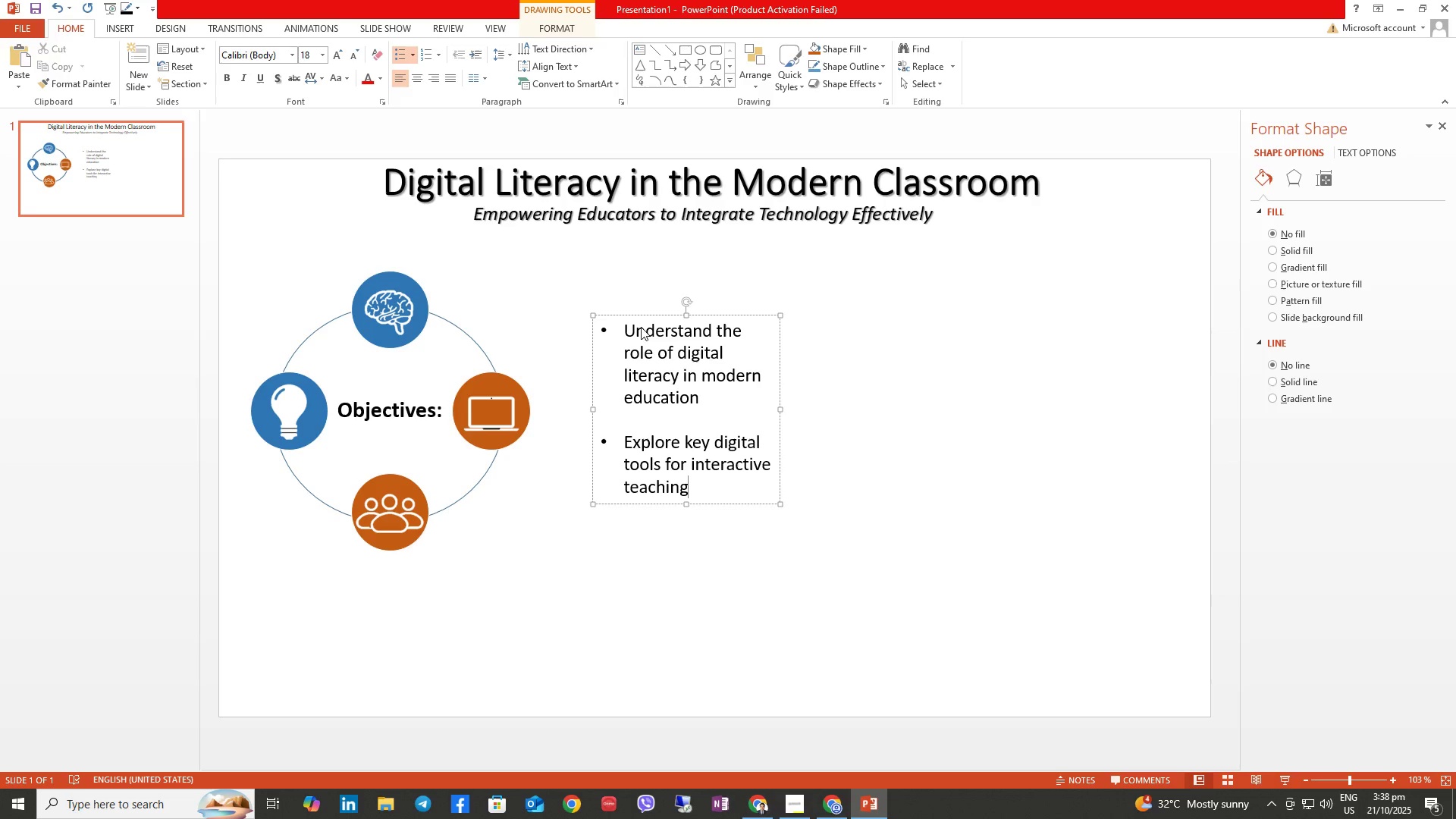 
key(Enter)
 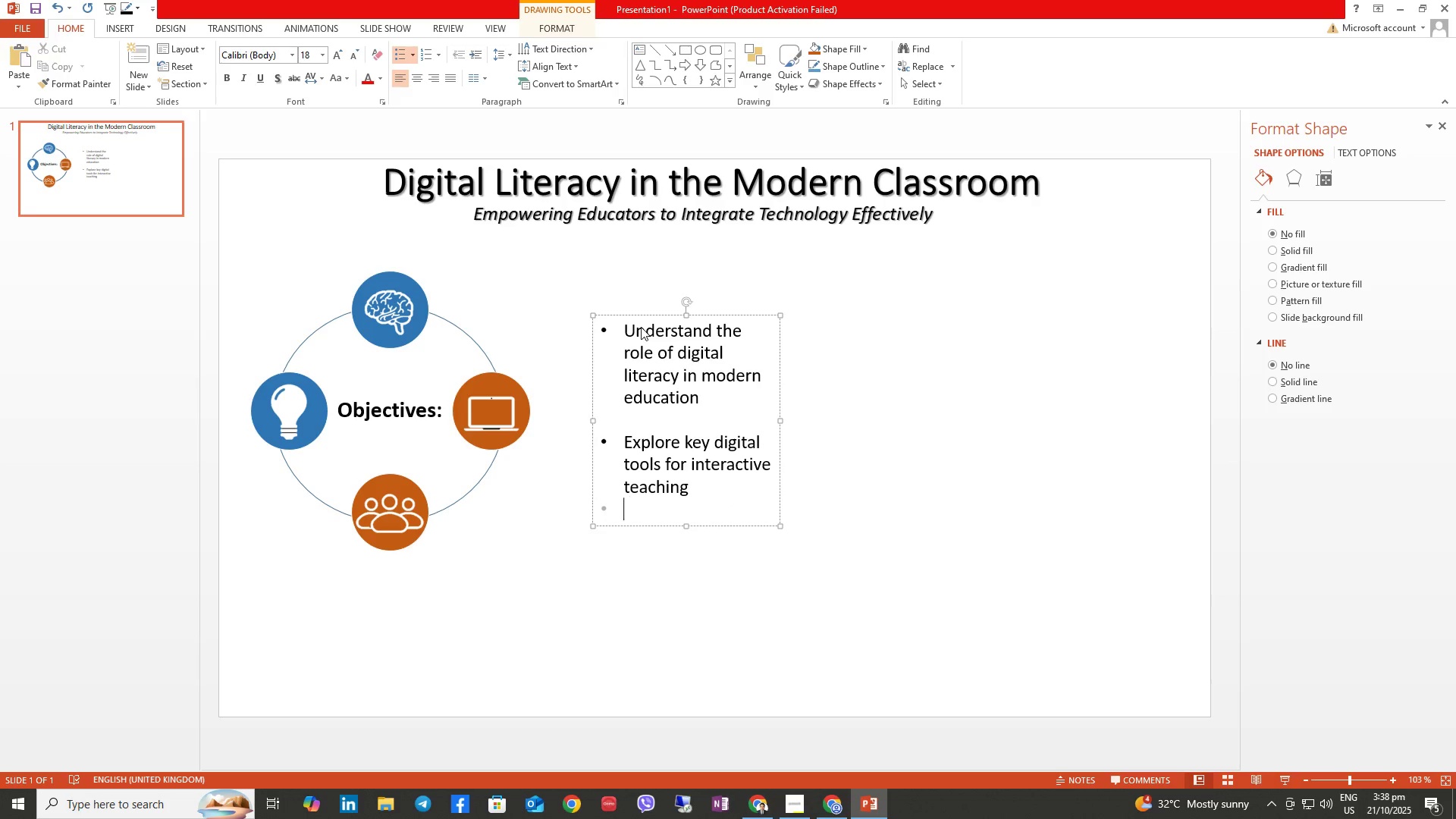 
key(Enter)
 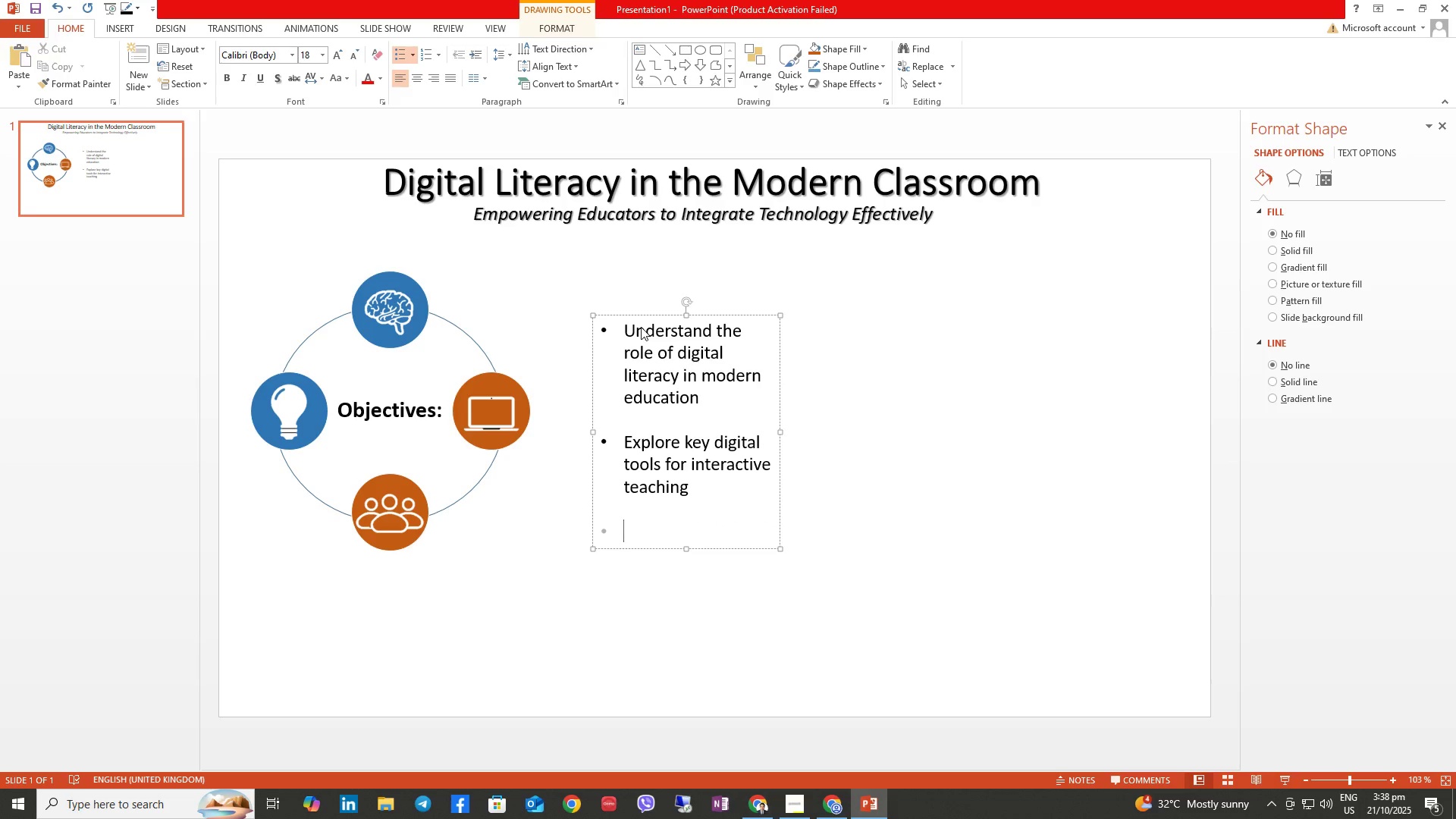 
type(Indetify best practices for integrating technology)
 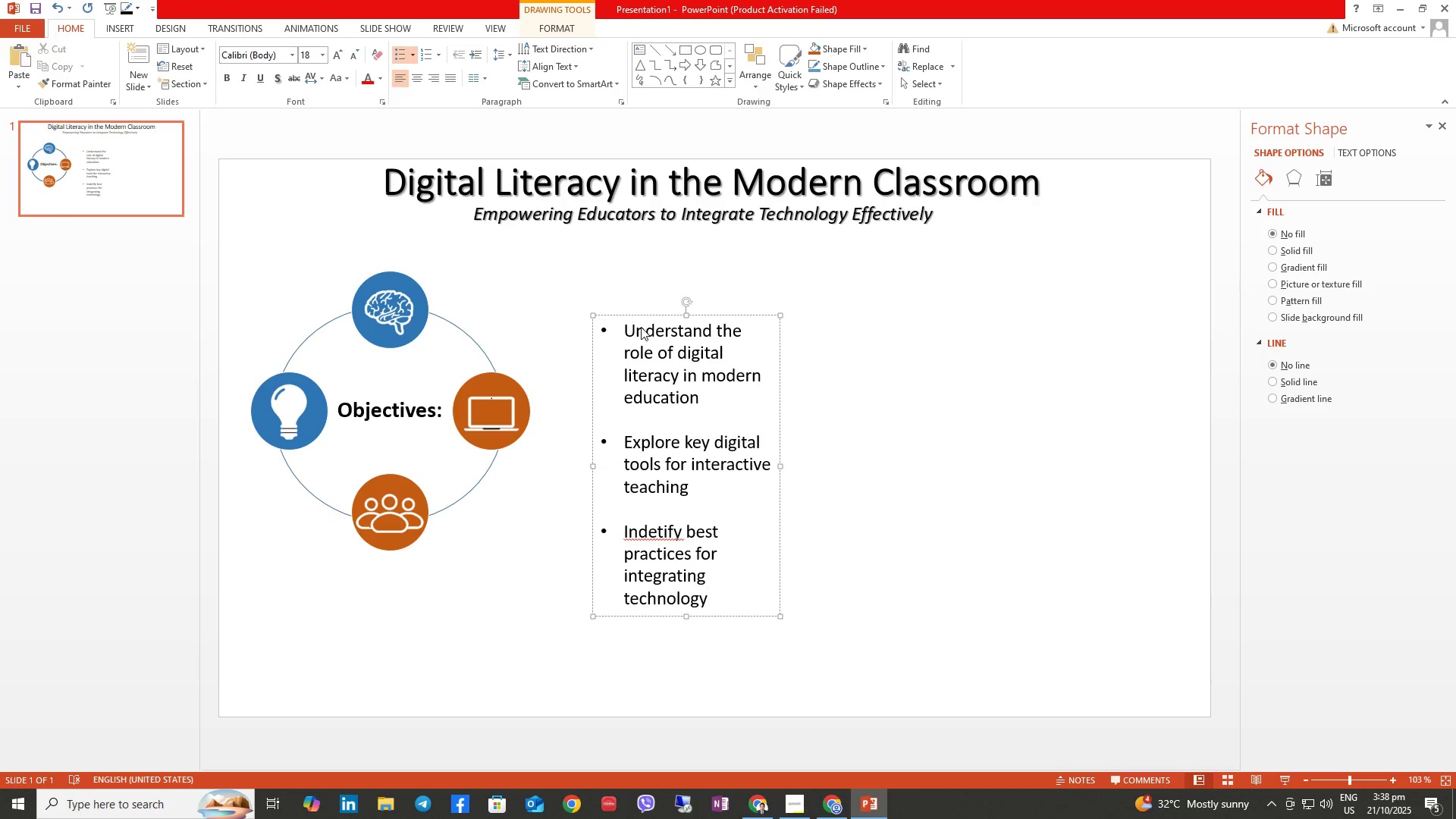 
key(ArrowUp)
 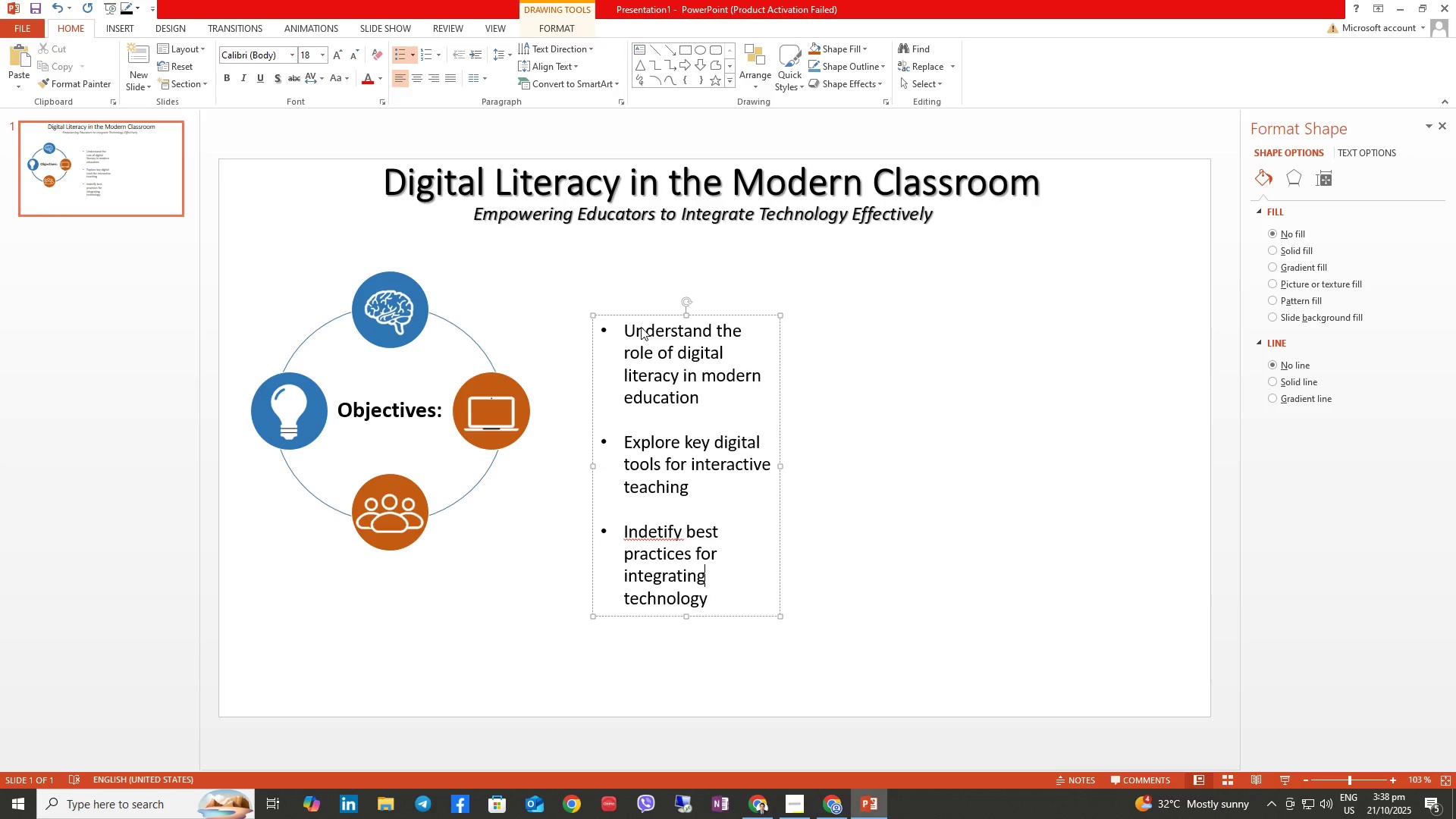 
key(ArrowUp)
 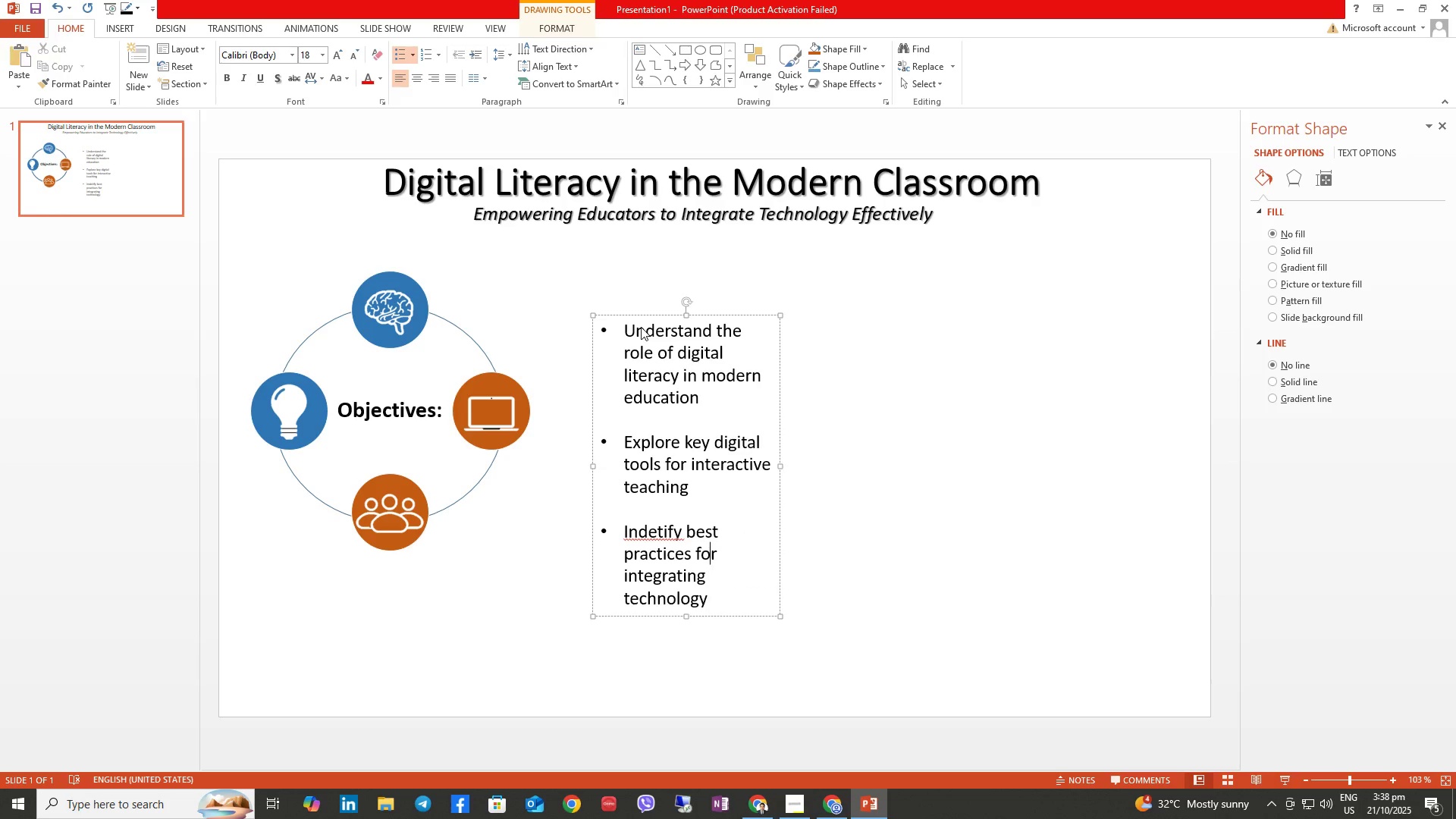 
key(ArrowLeft)
 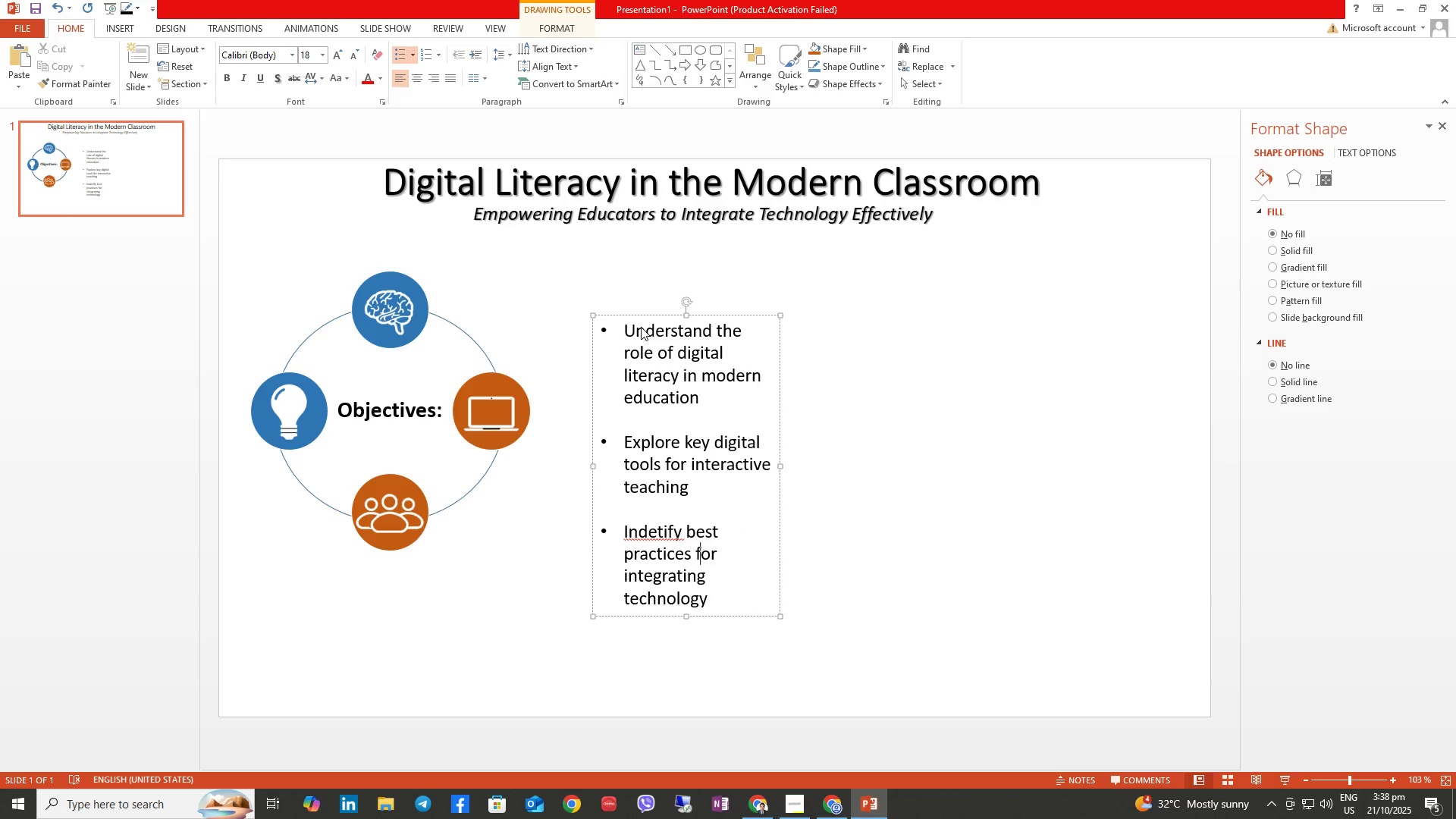 
key(ArrowLeft)
 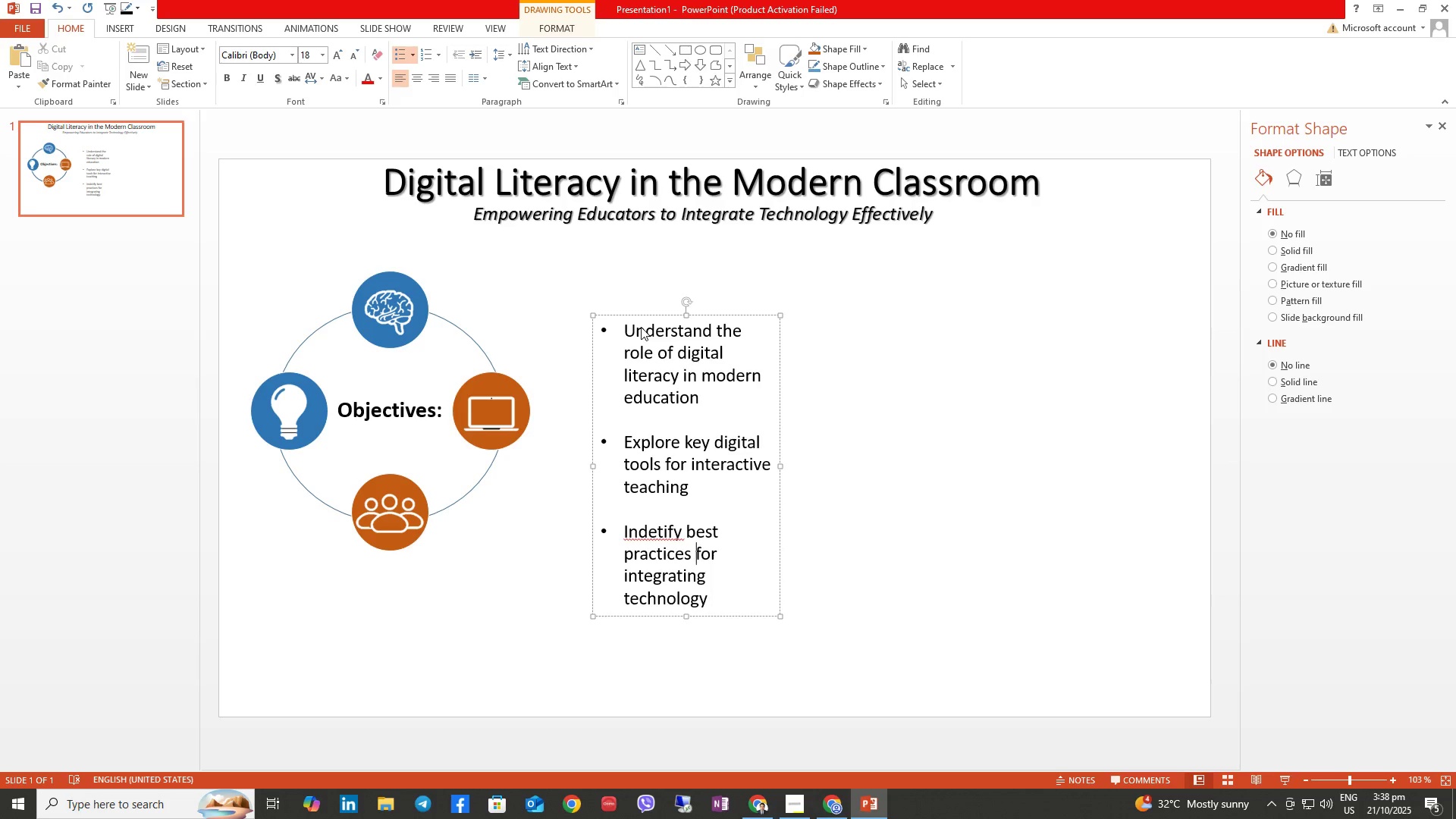 
key(ArrowLeft)
 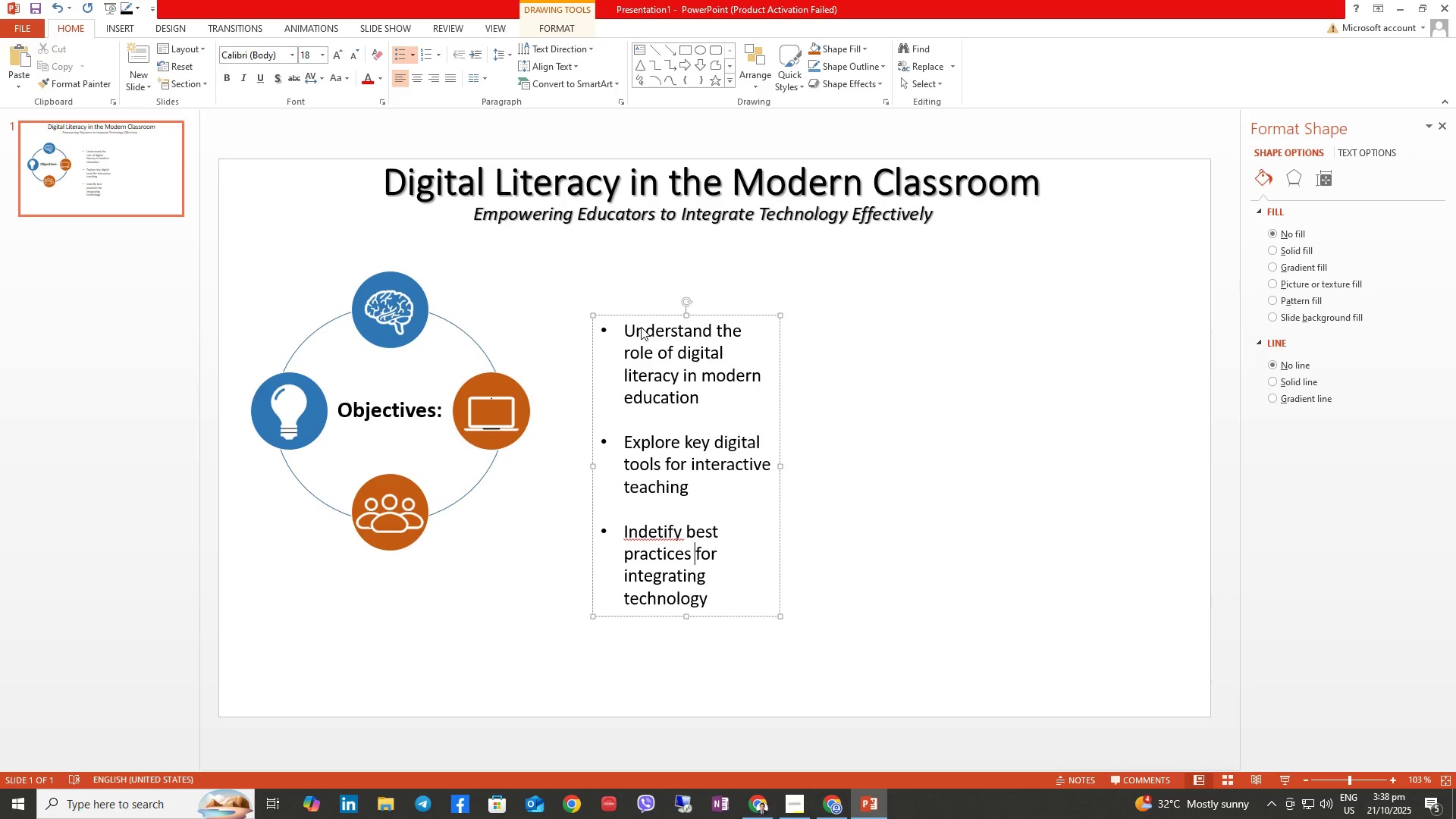 
key(ArrowUp)
 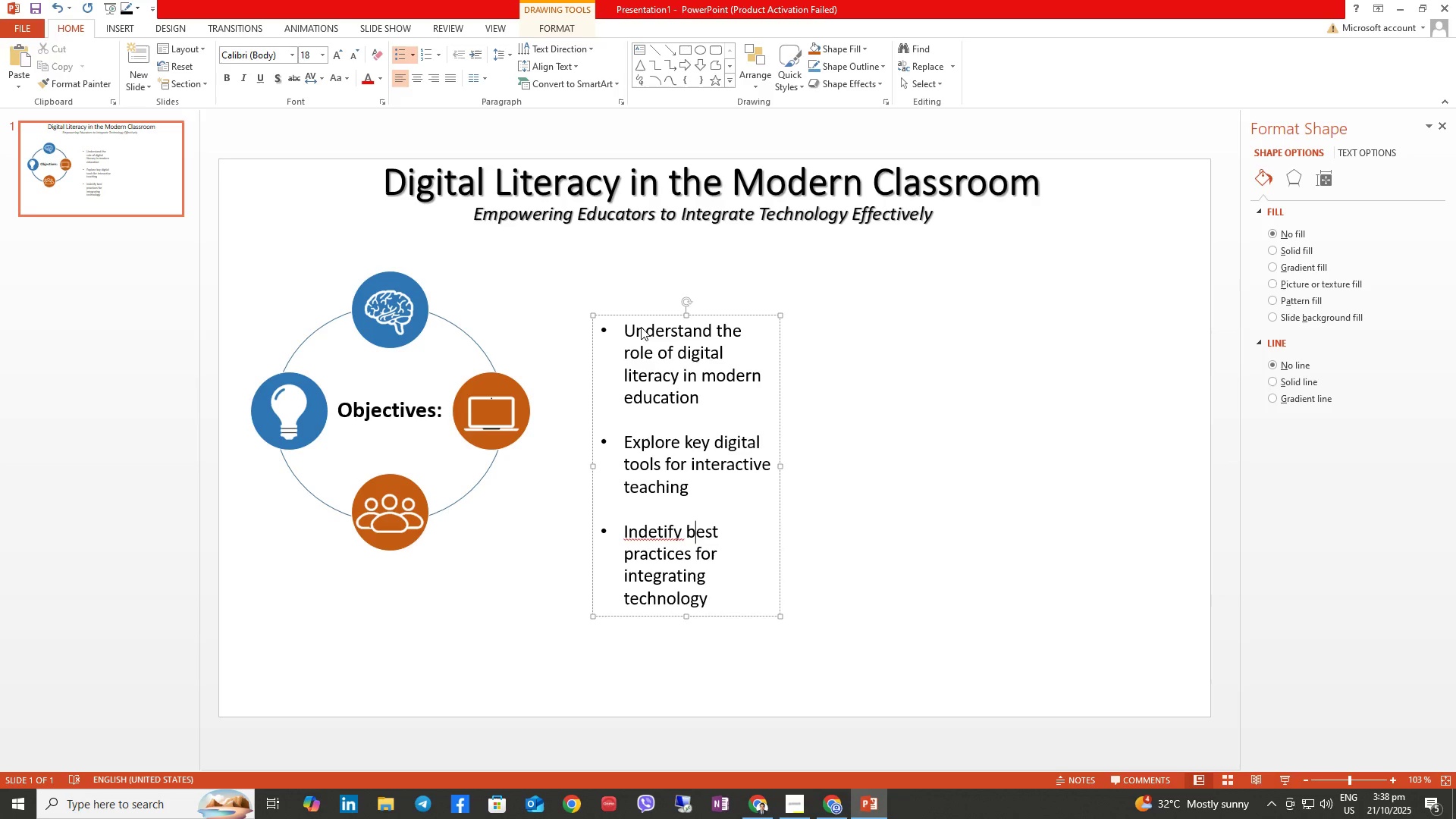 
key(ArrowUp)
 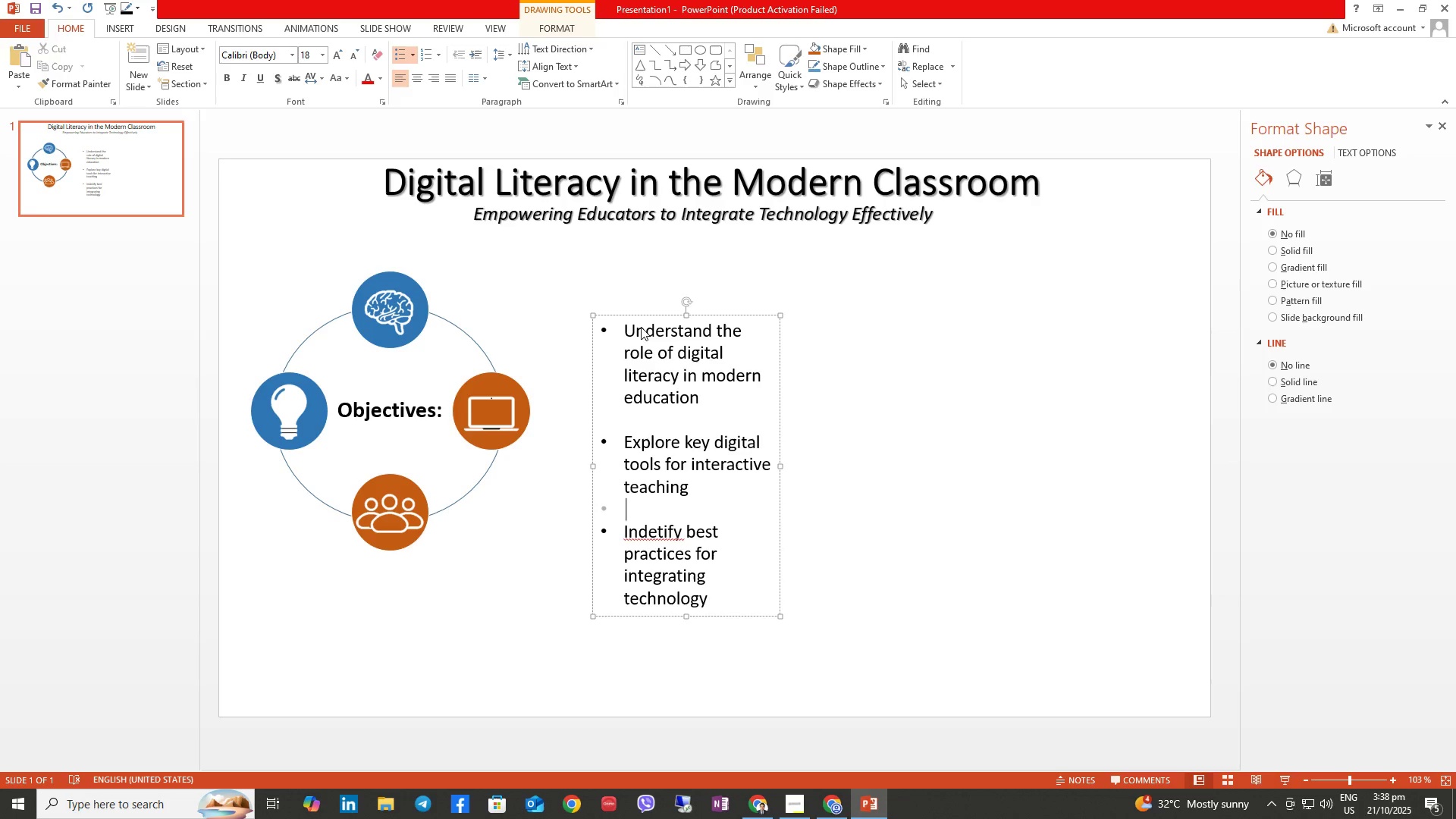 
key(ArrowLeft)
 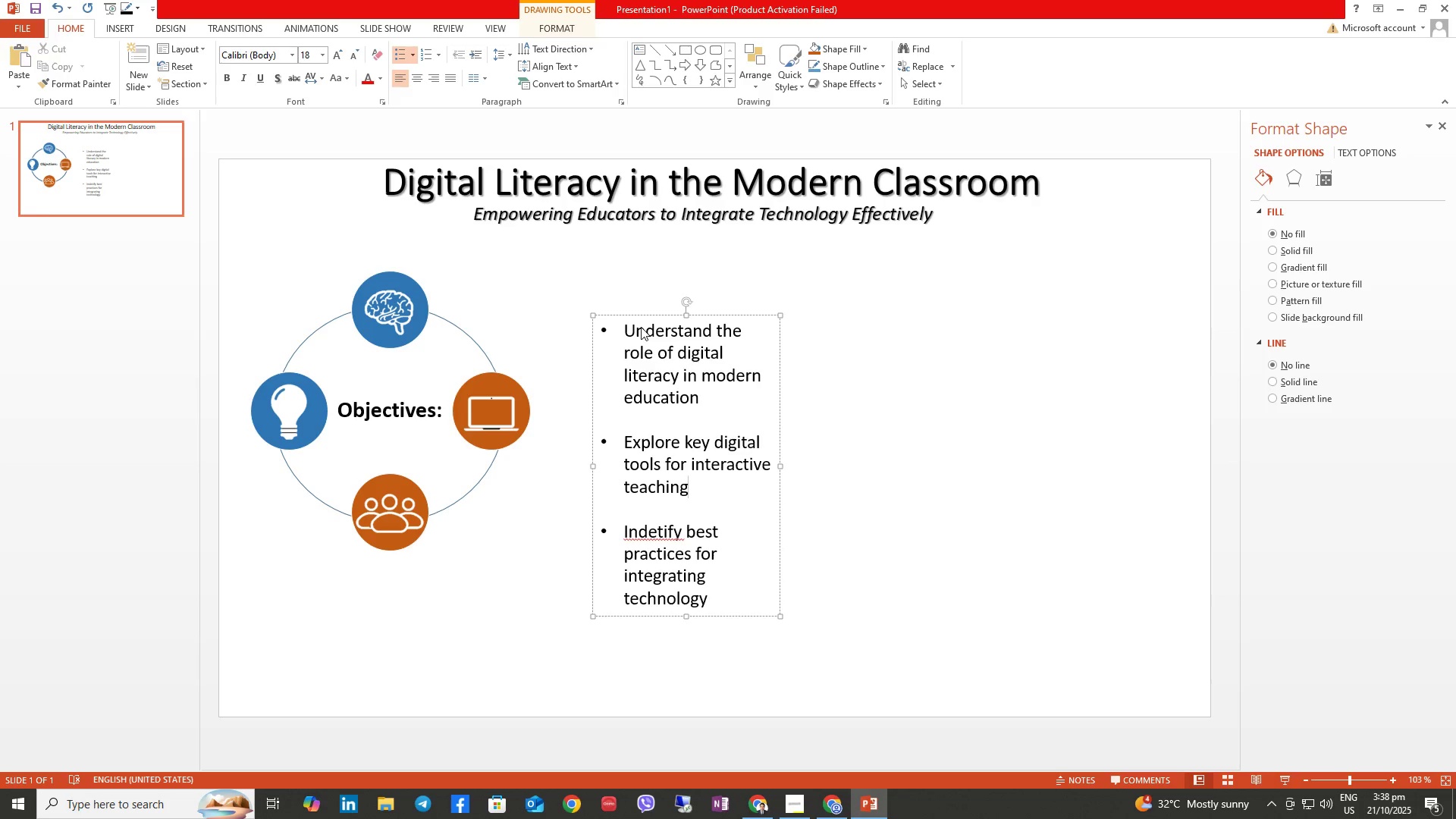 
key(ArrowDown)
 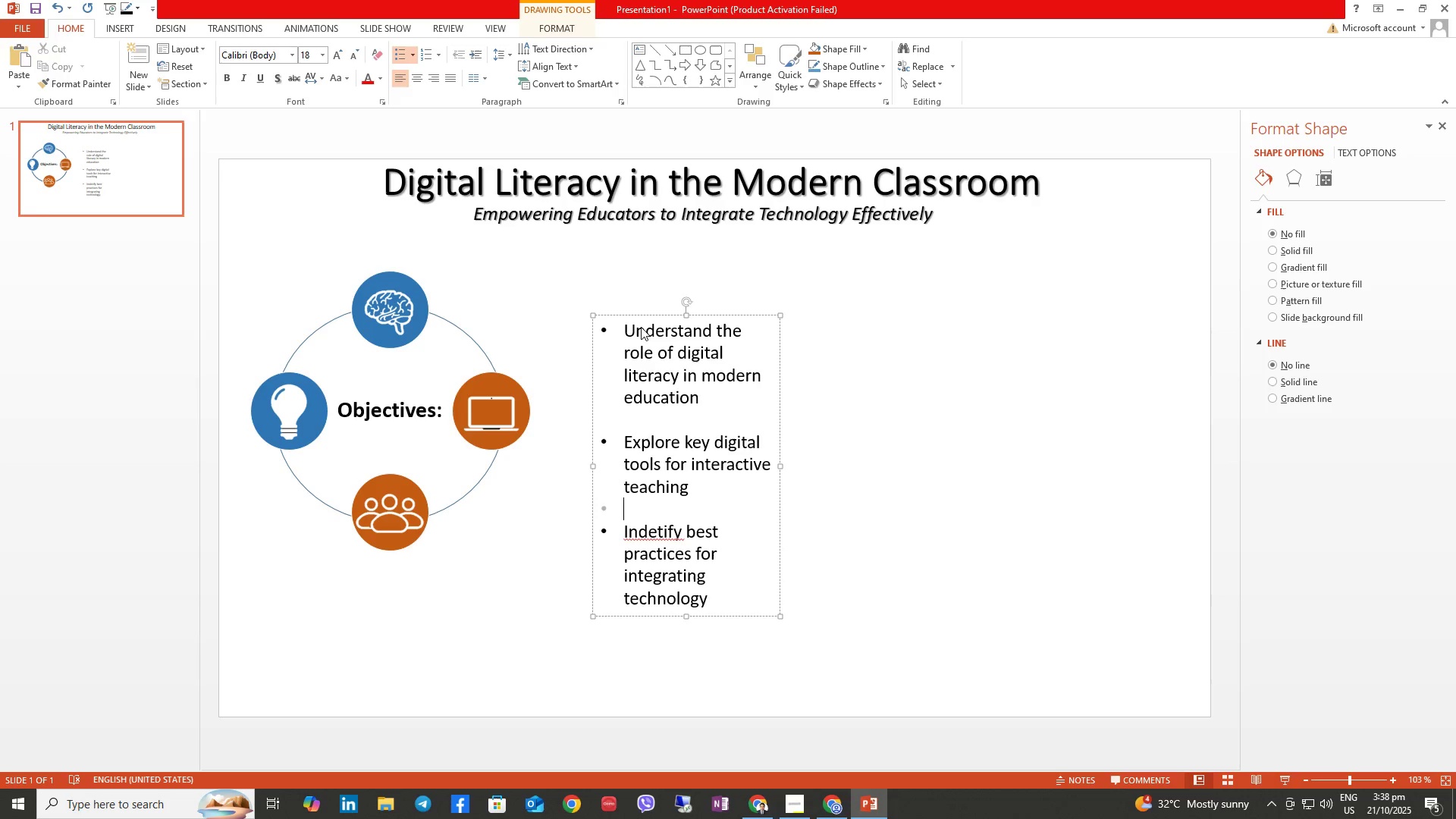 
key(ArrowDown)
 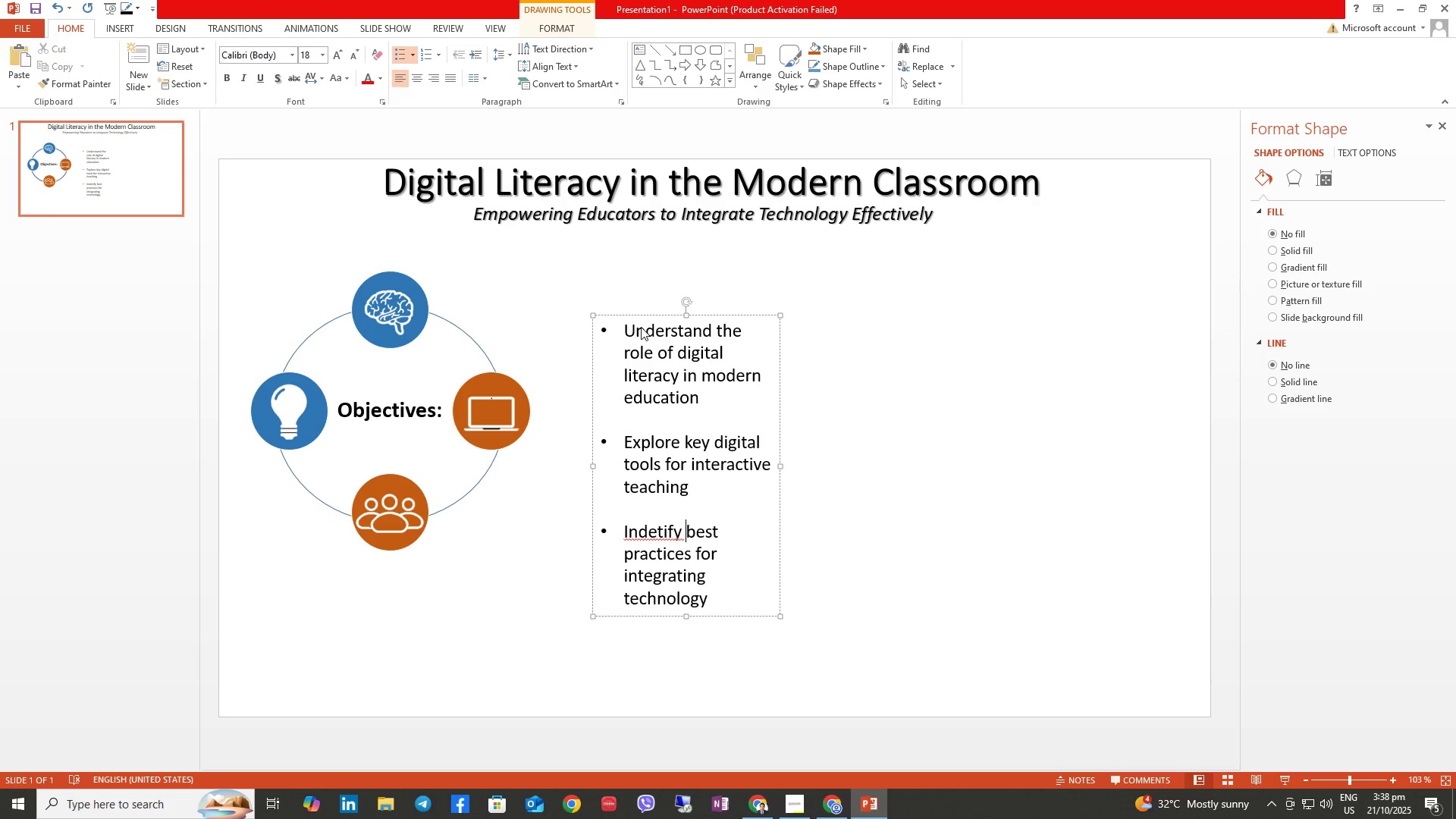 
key(ArrowLeft)
 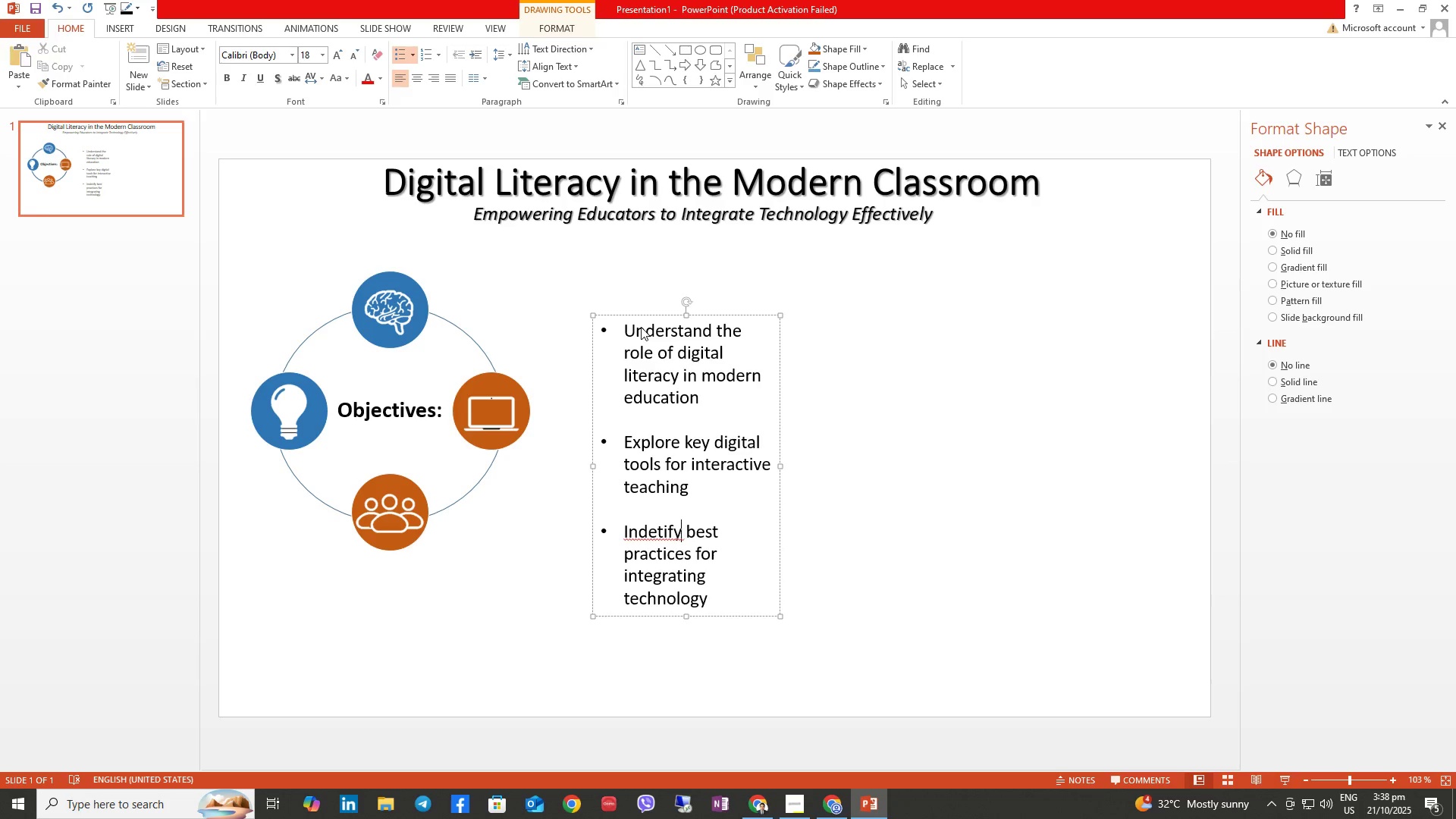 
key(ArrowLeft)
 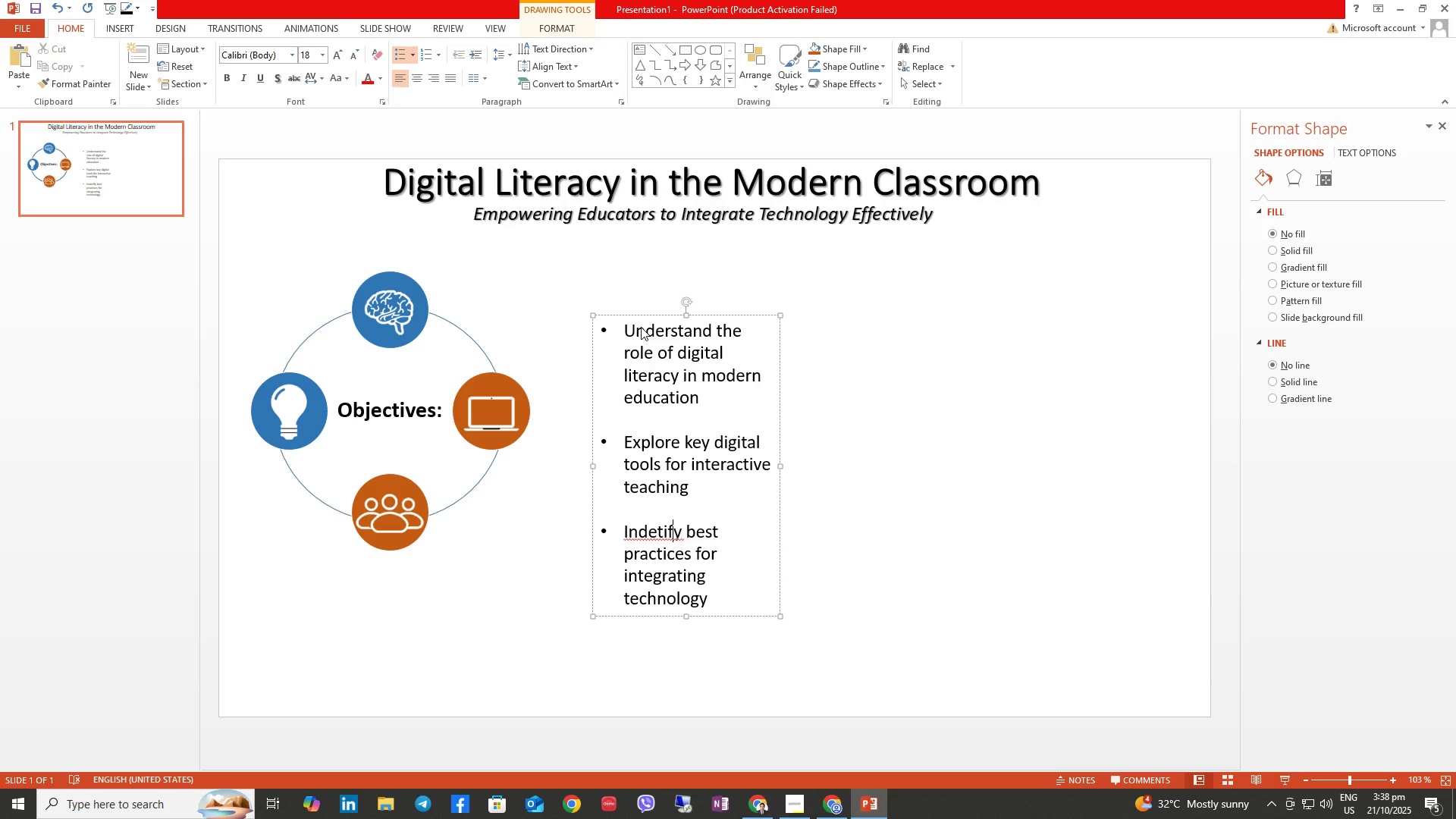 
key(ArrowLeft)
 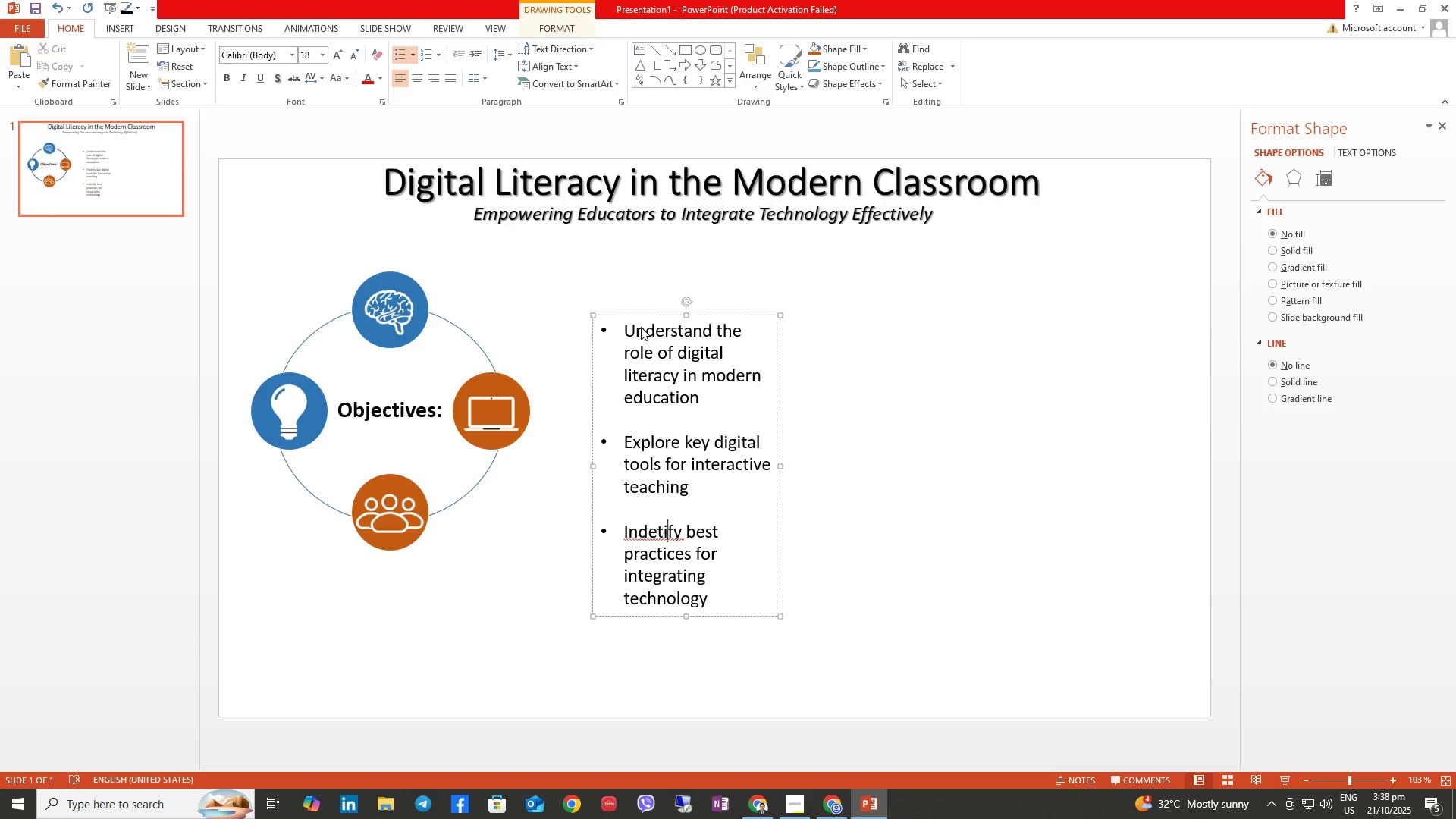 
key(ArrowLeft)
 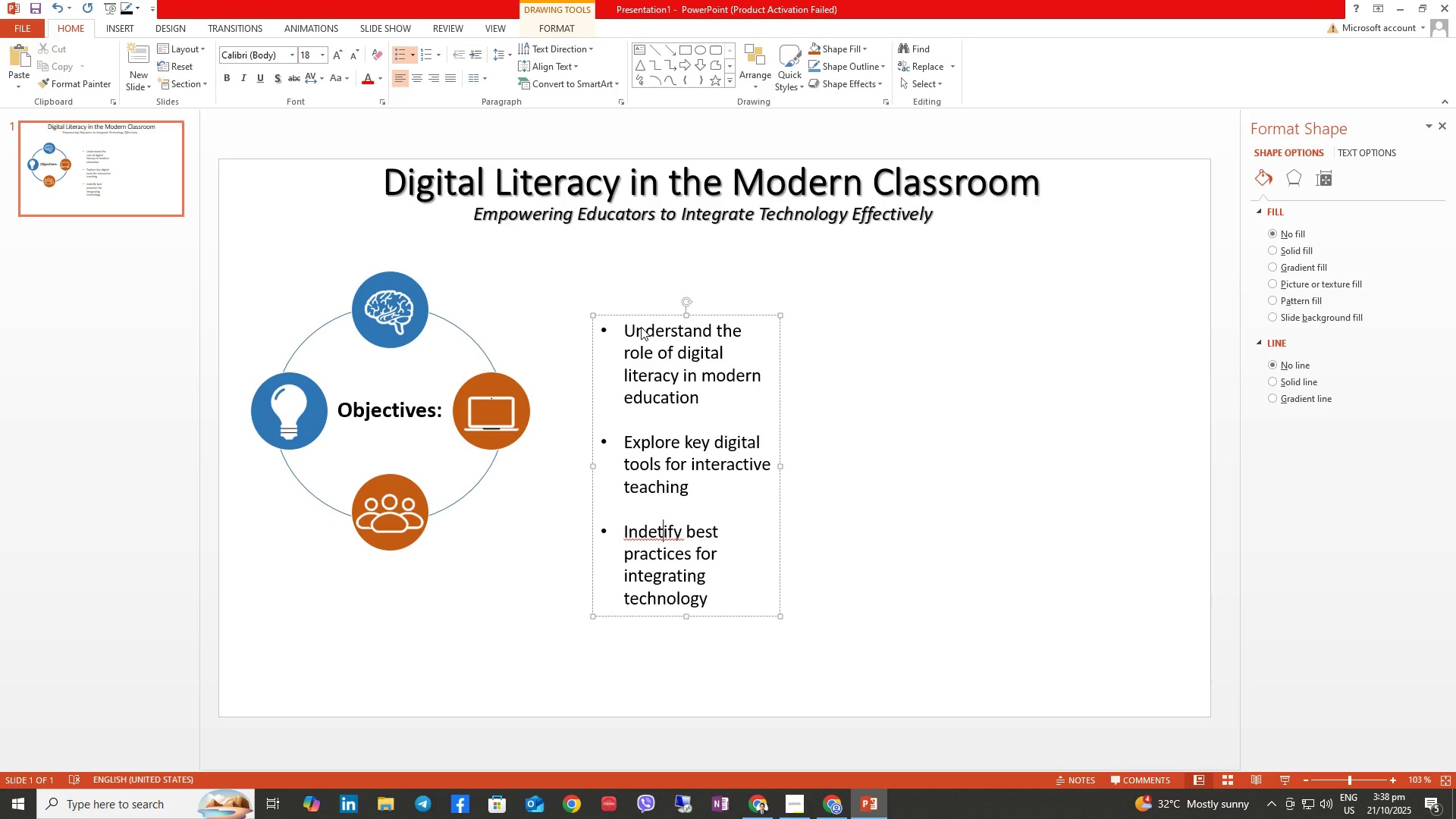 
key(ArrowLeft)
 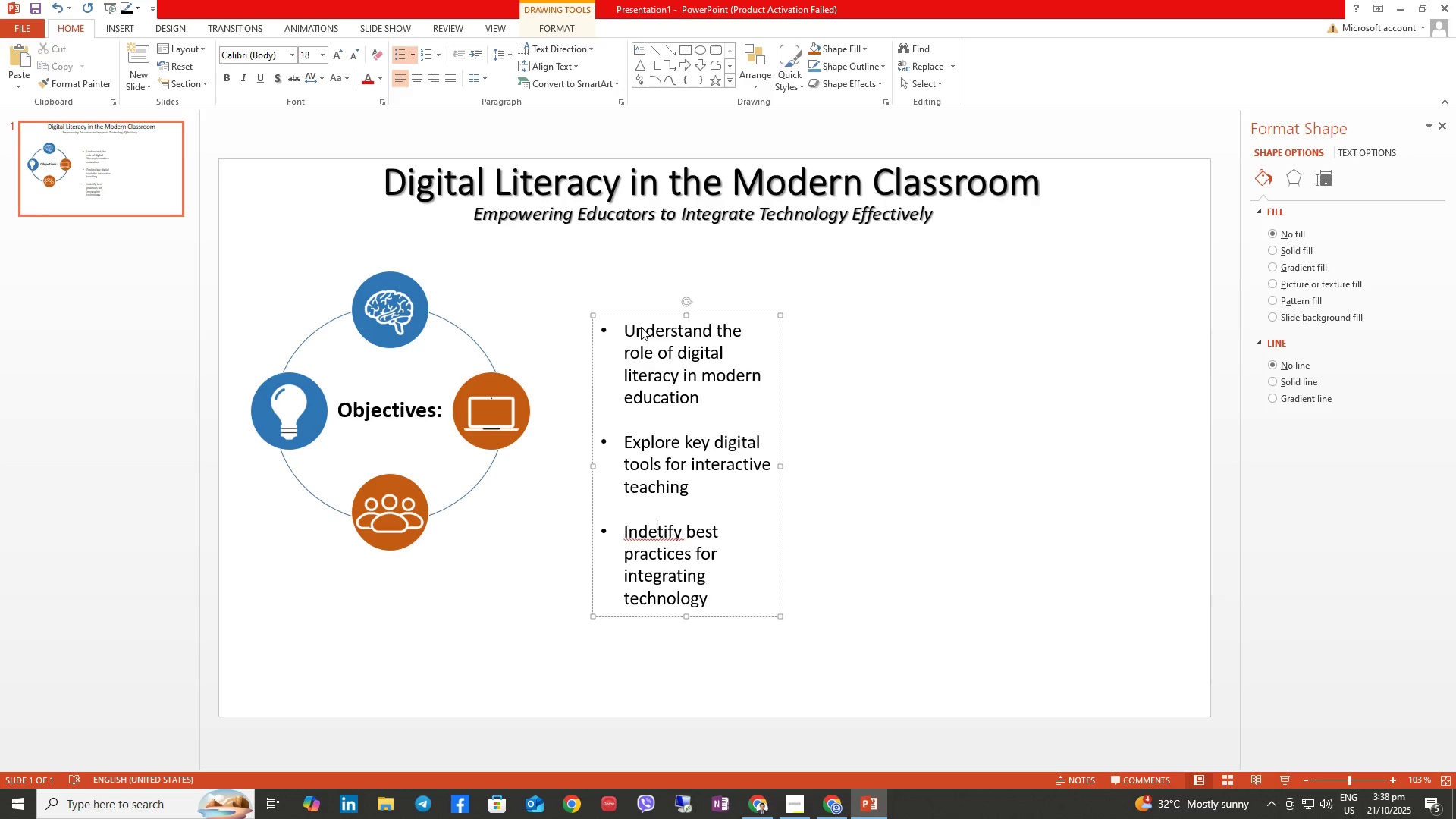 
key(ArrowLeft)
 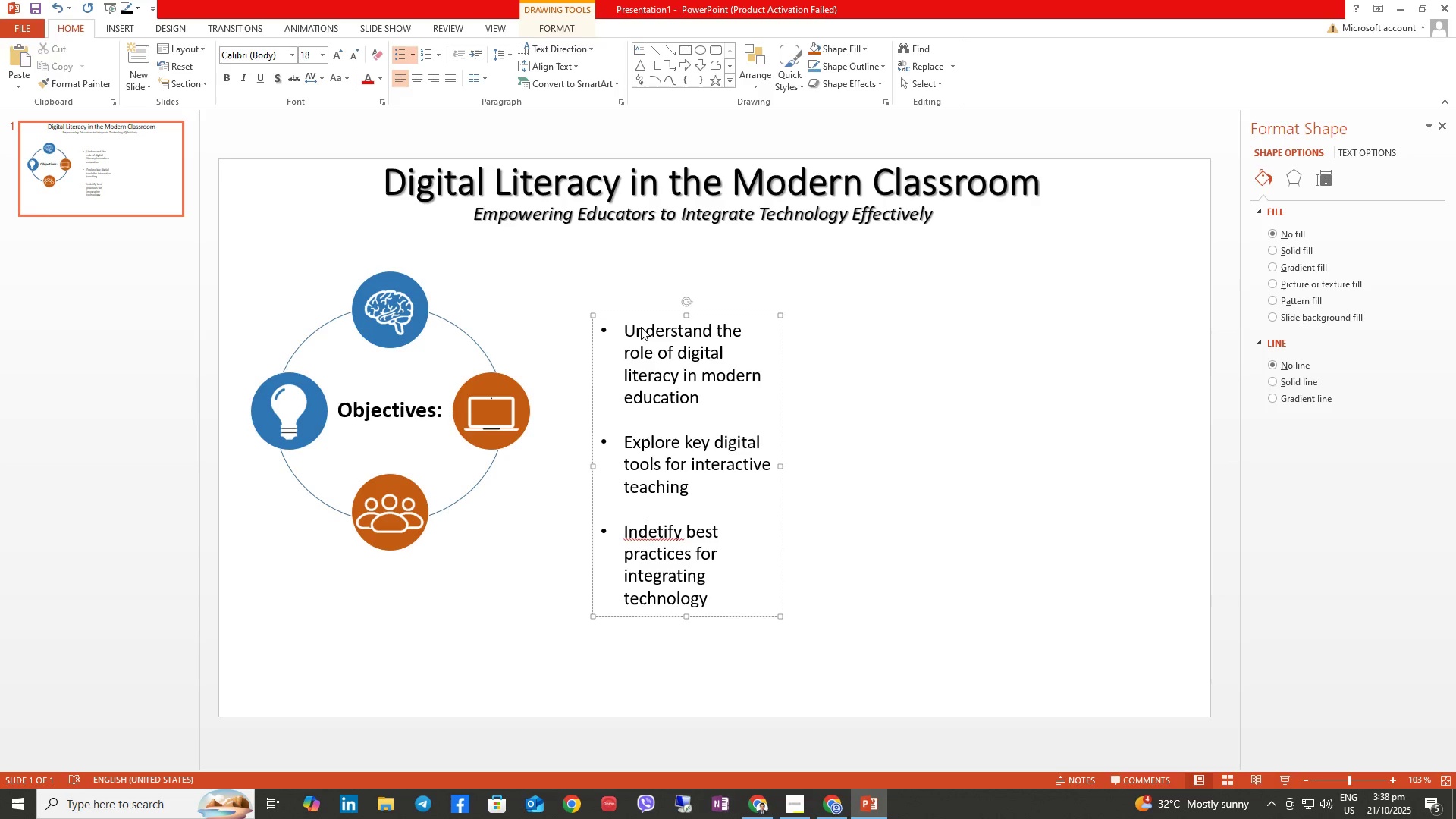 
key(ArrowLeft)
 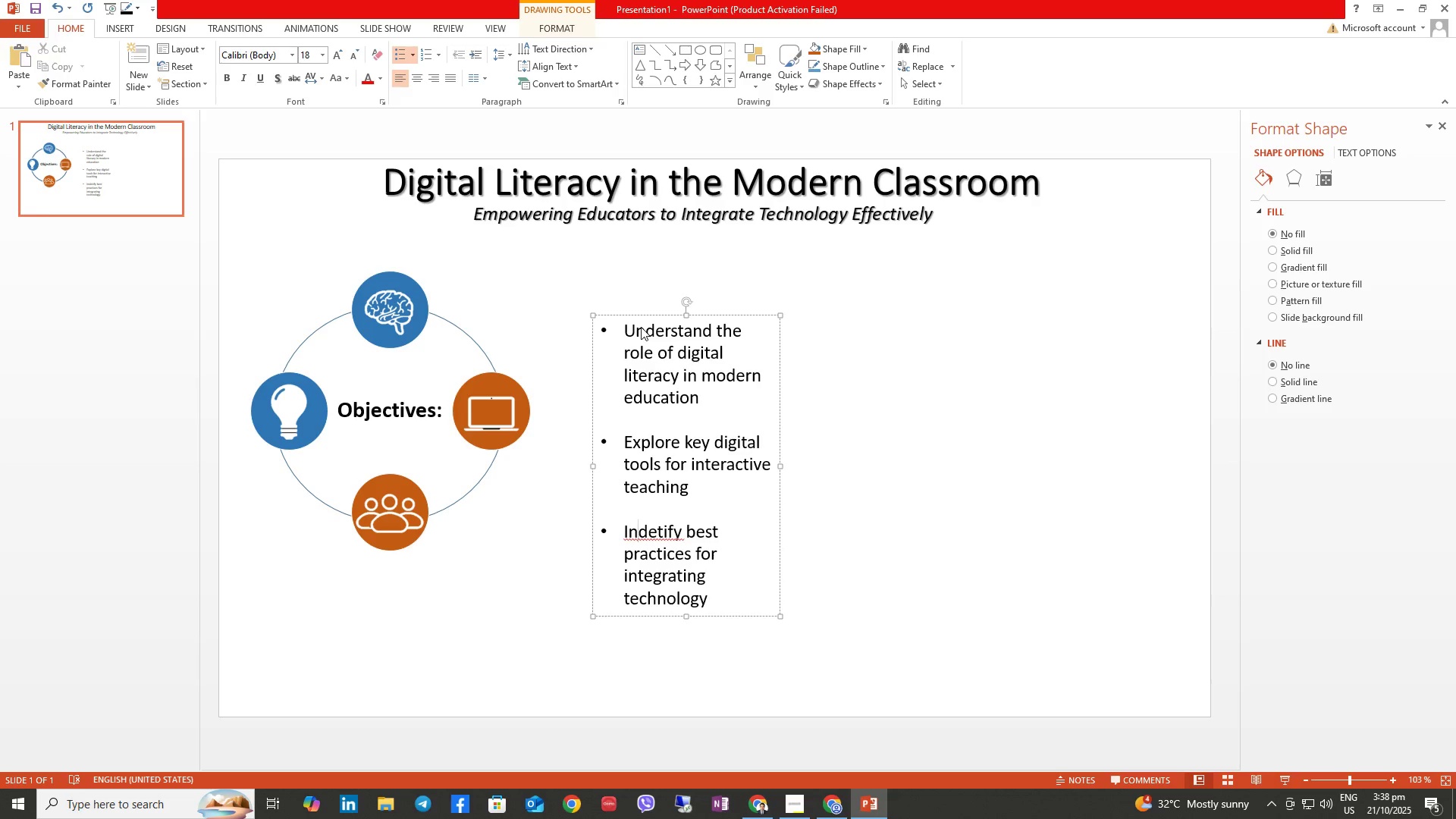 
key(Backspace)
 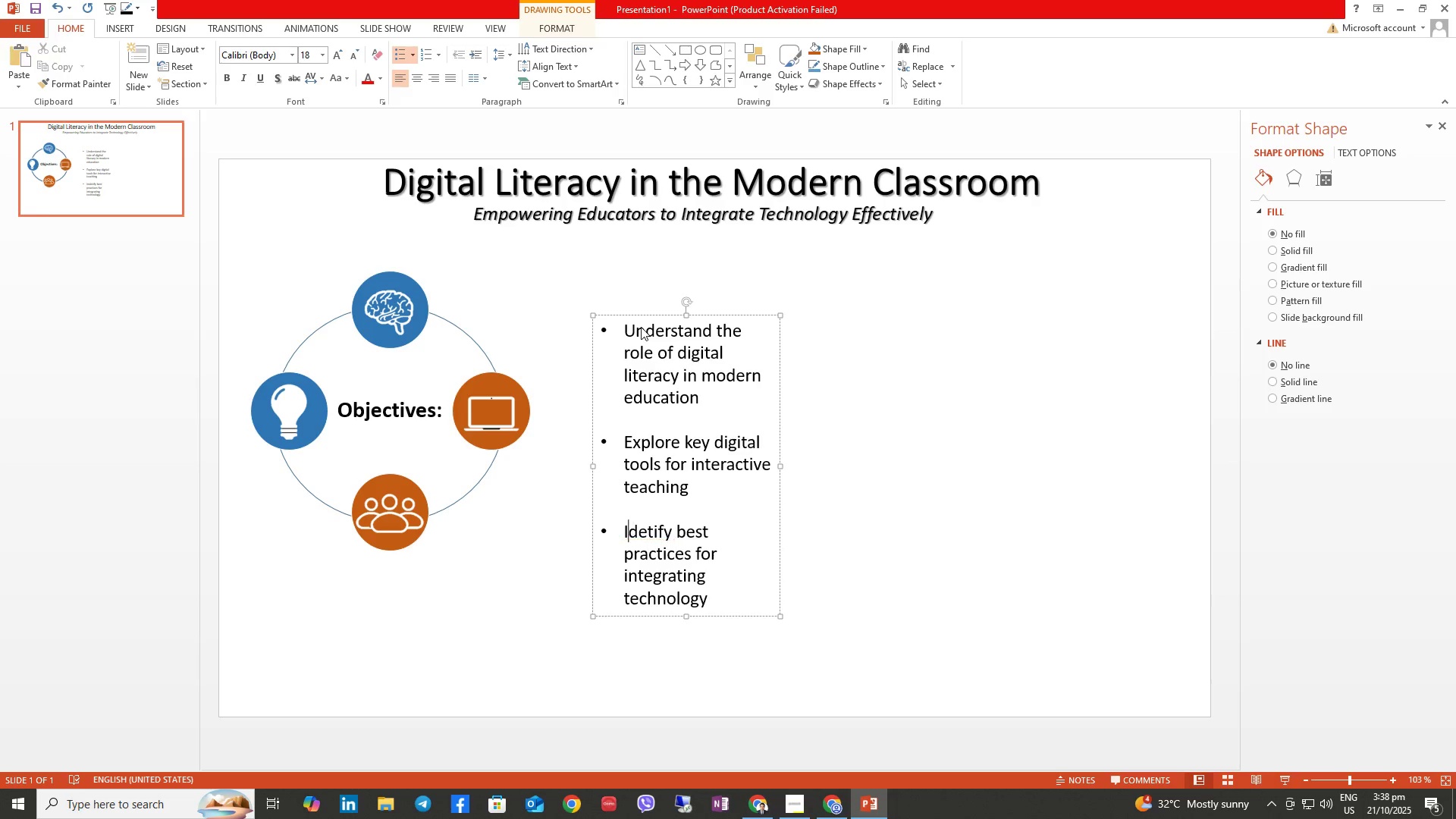 
key(ArrowDown)
 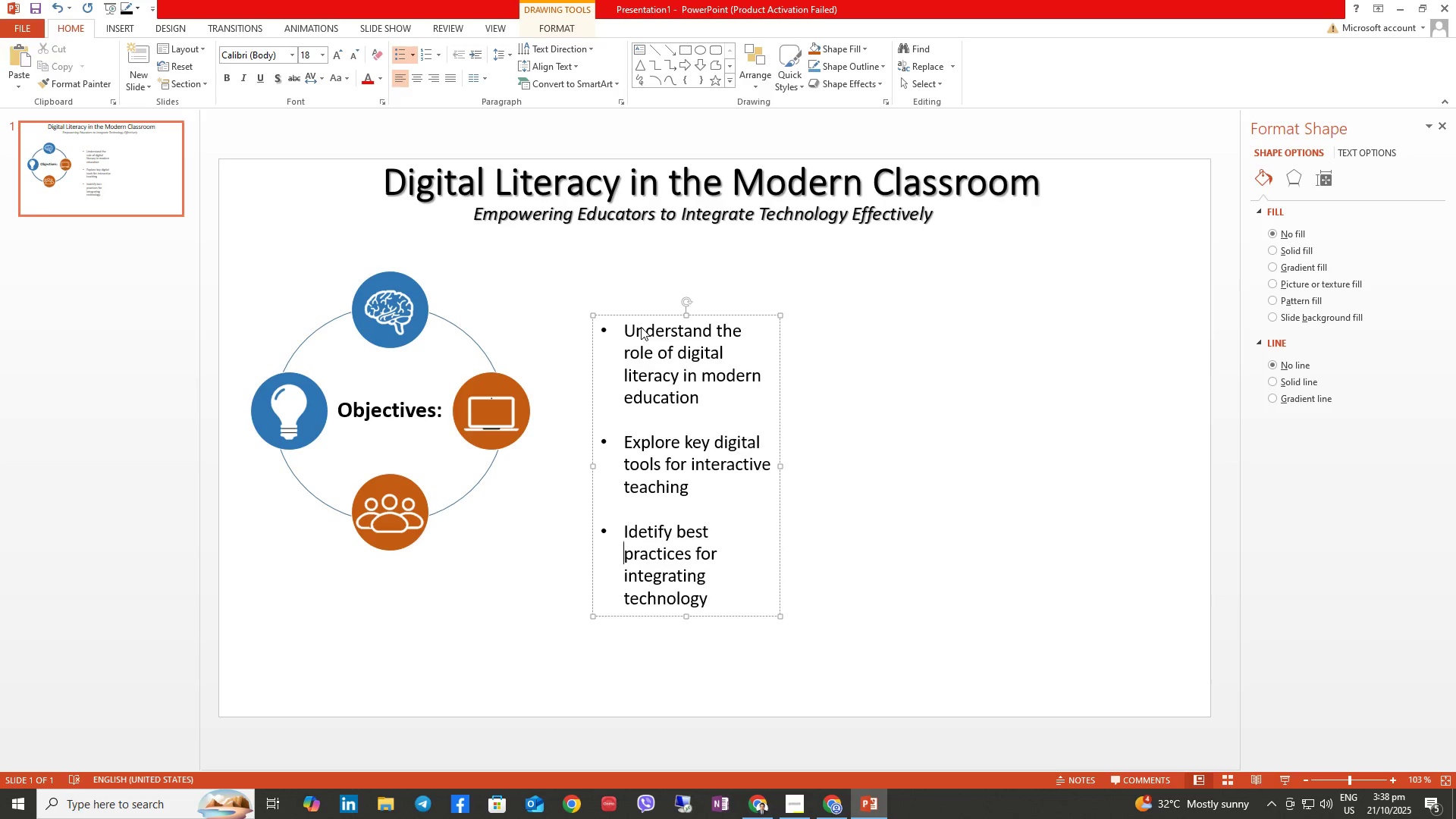 
key(ArrowDown)
 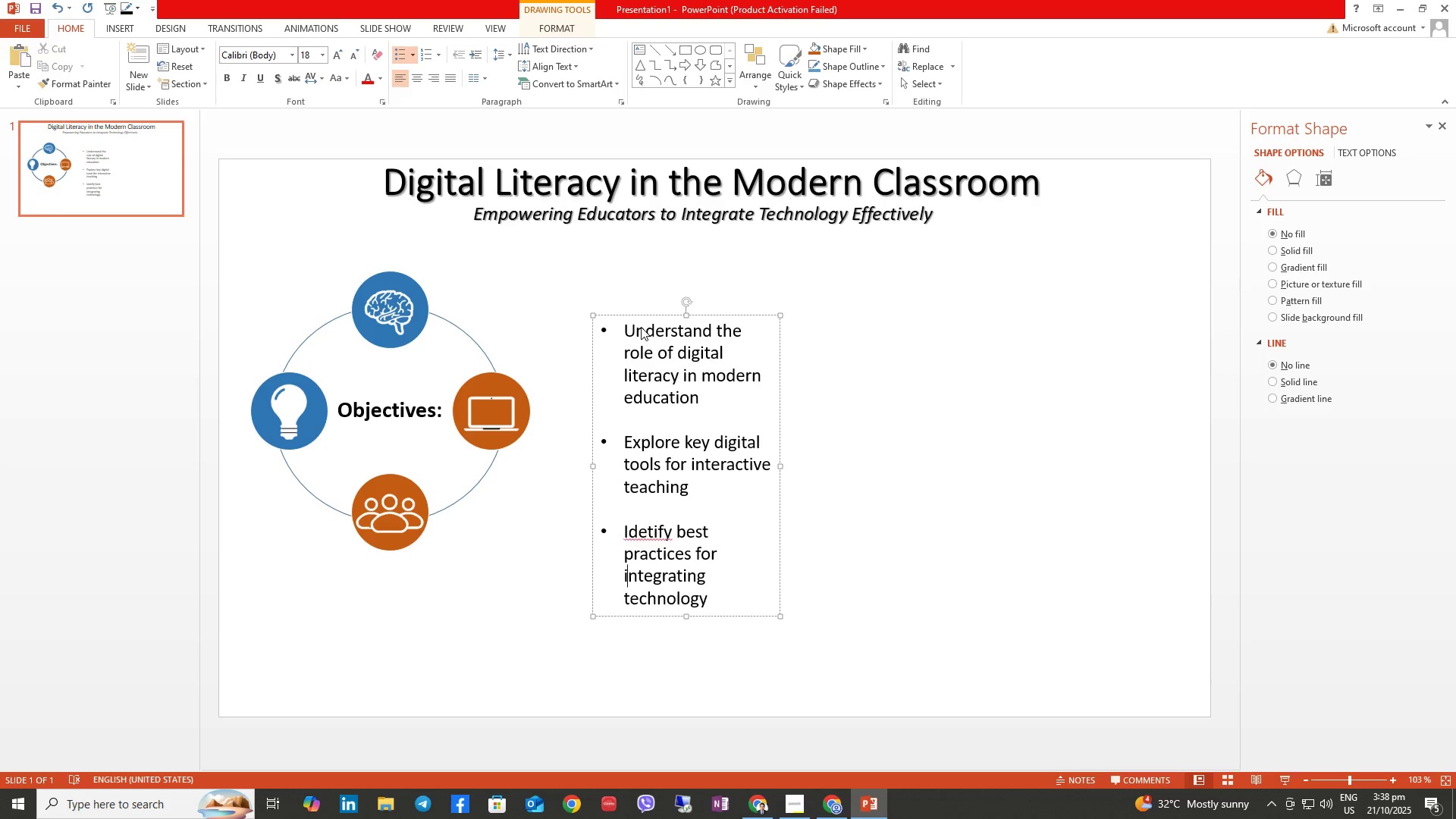 
key(ArrowRight)
 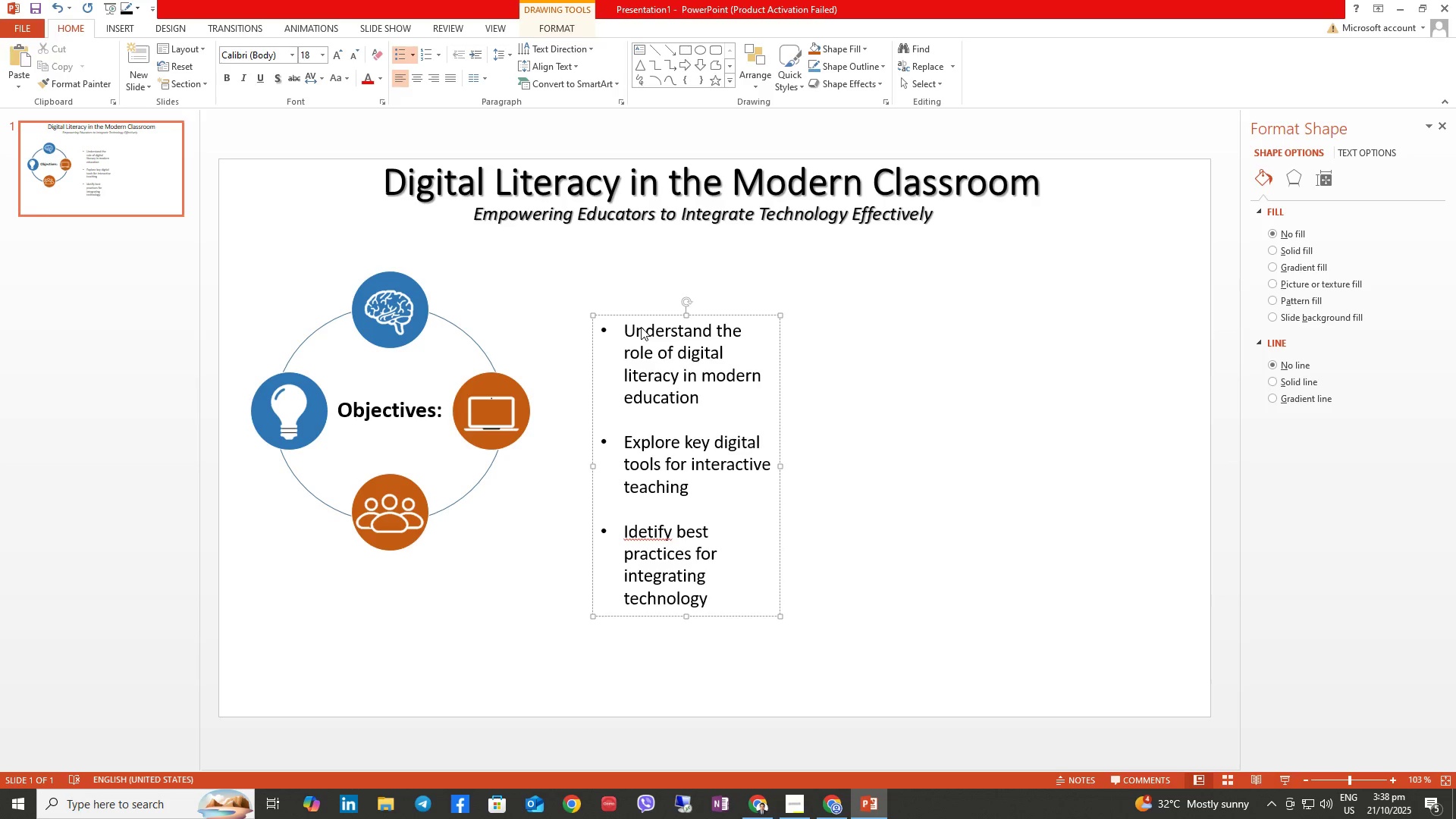 
key(ArrowUp)
 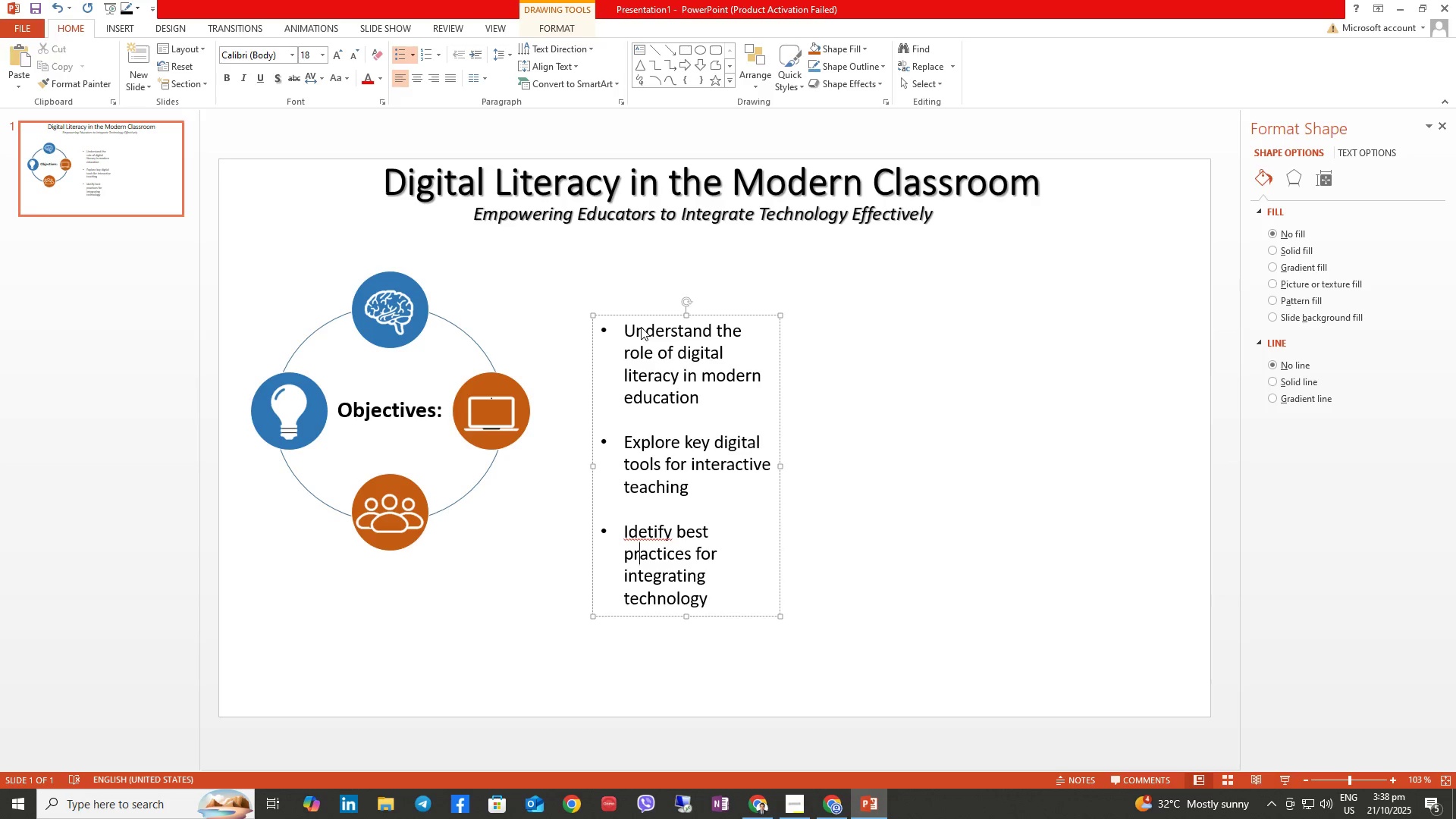 
key(ArrowUp)
 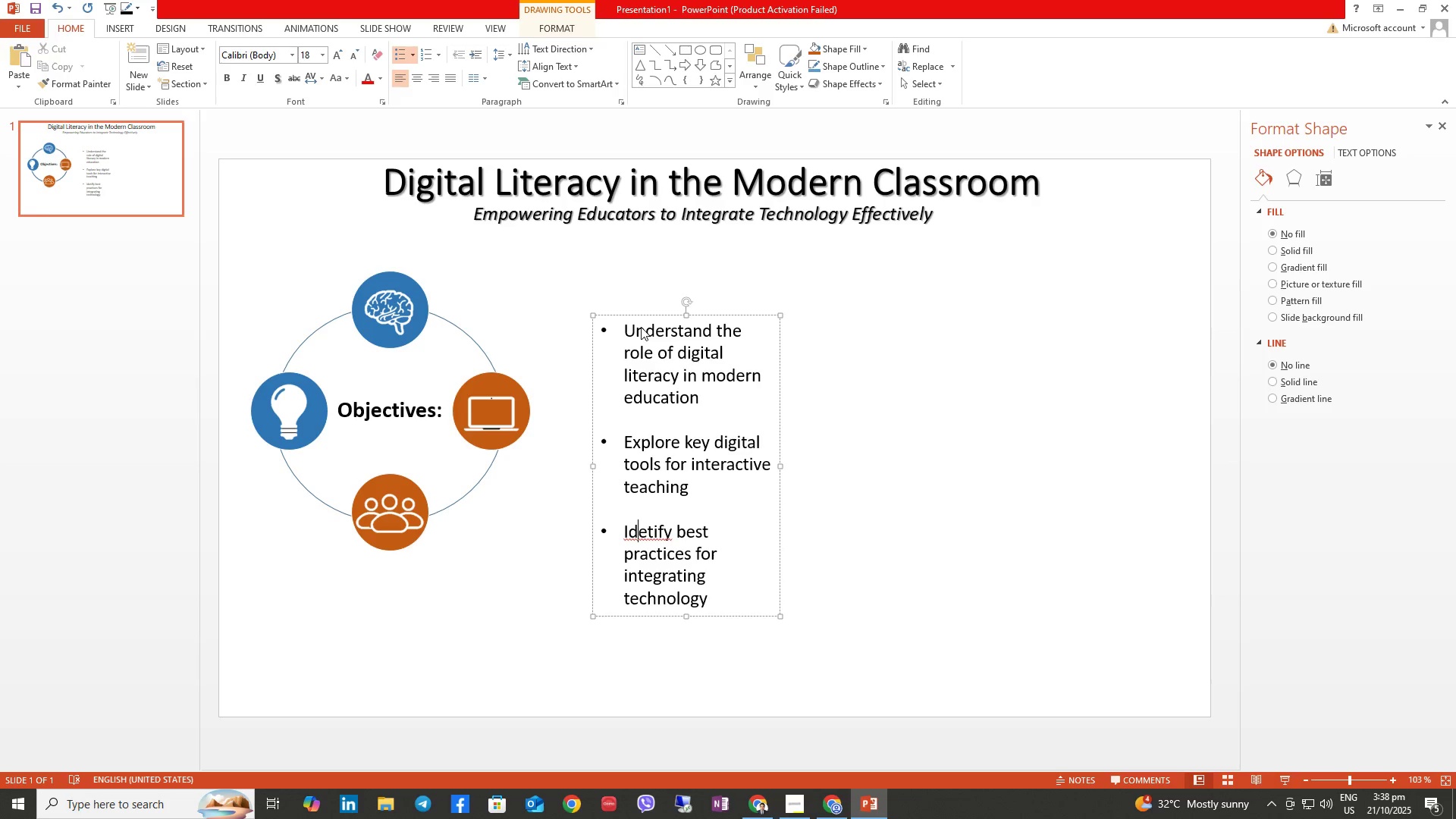 
key(ArrowRight)
 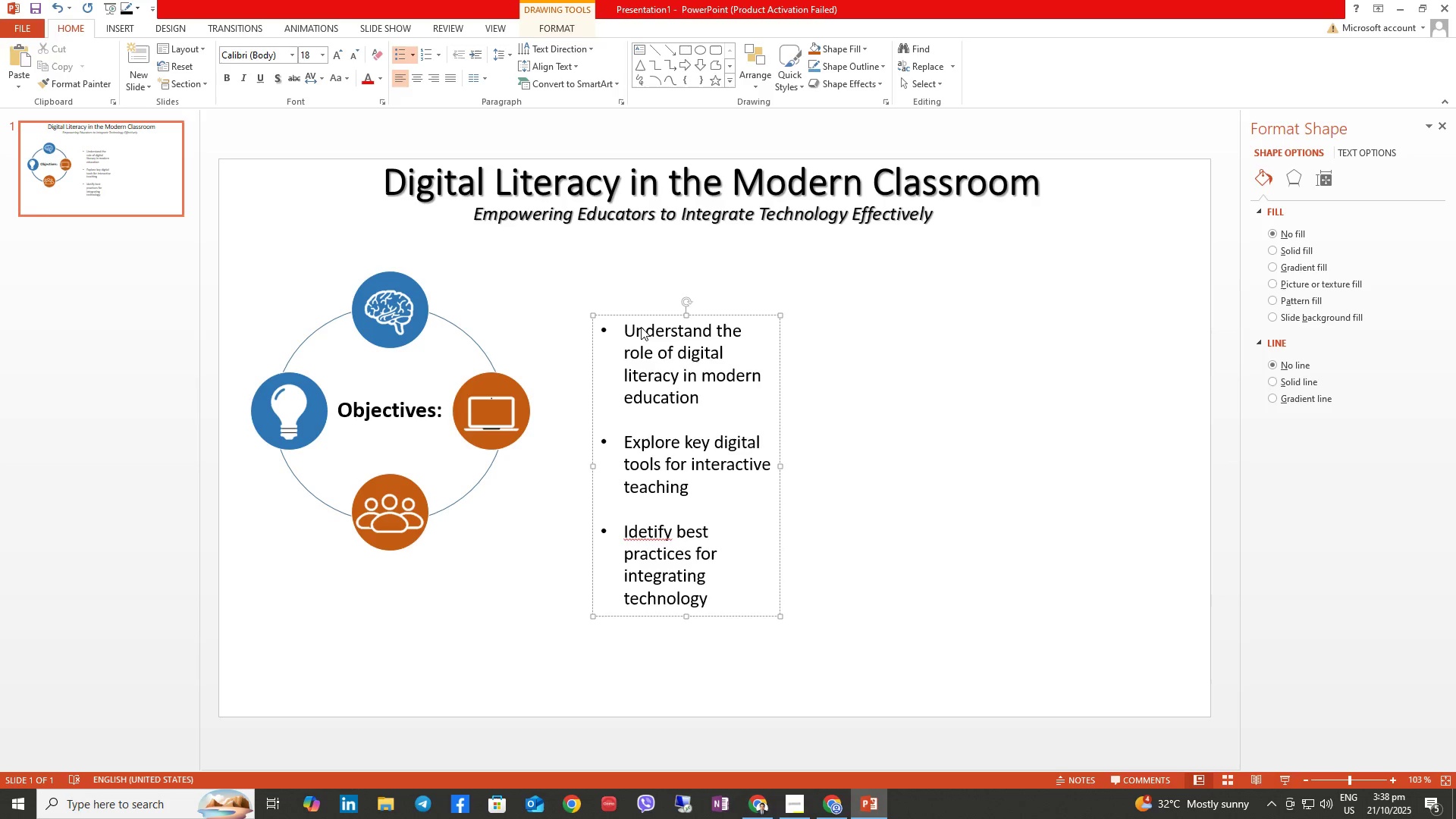 
key(N)
 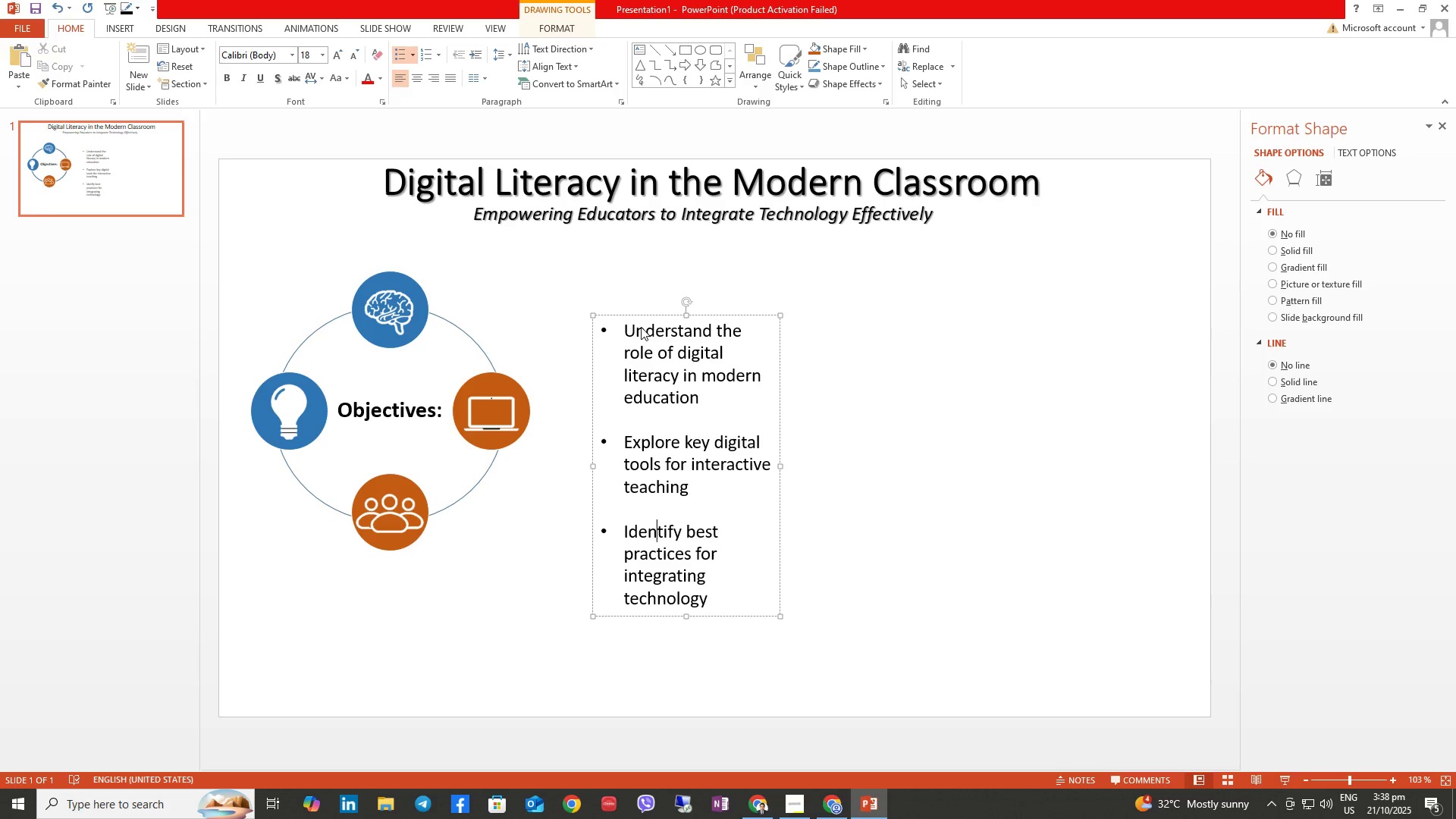 
key(ArrowDown)
 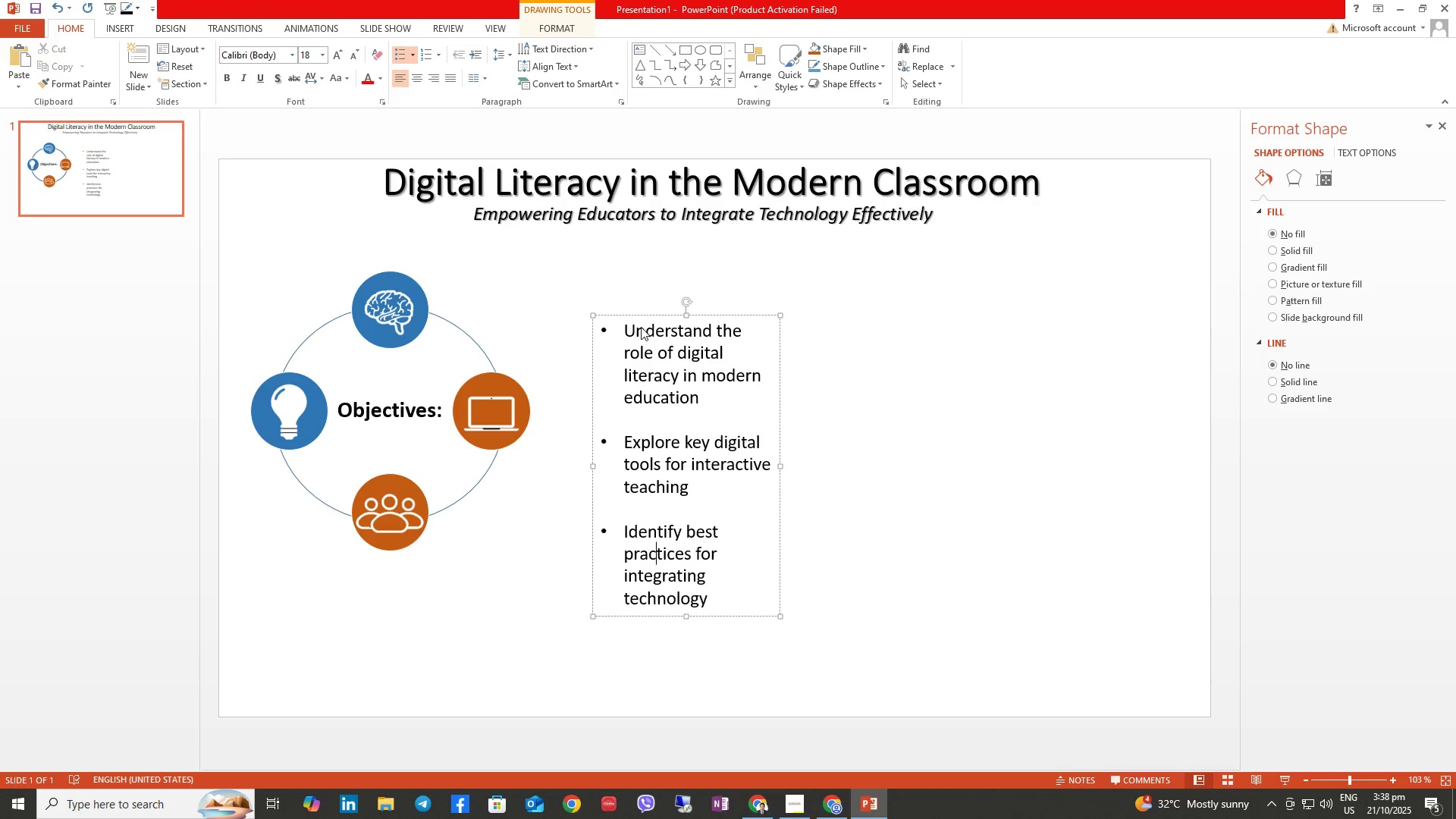 
key(ArrowRight)
 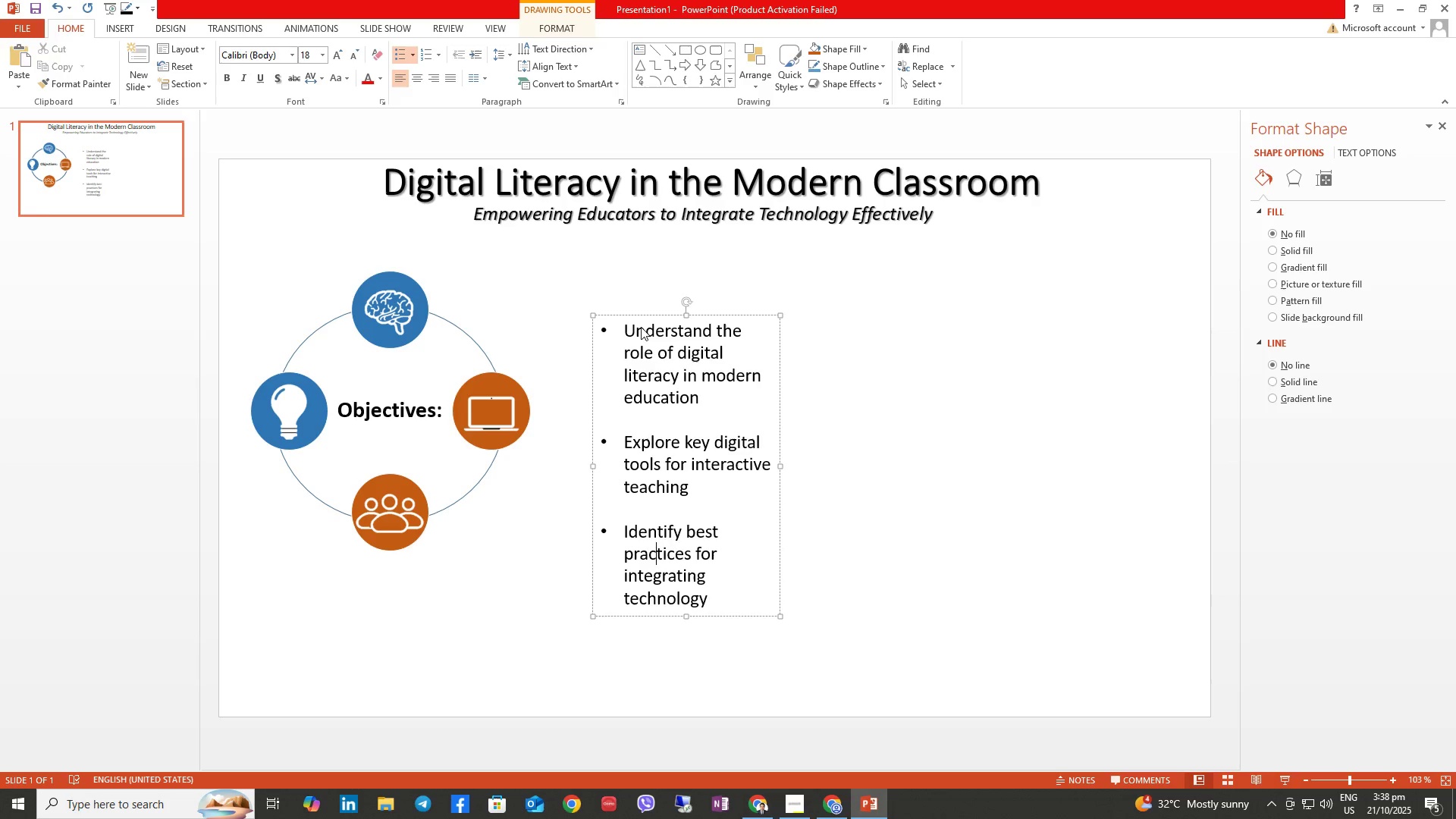 
key(ArrowRight)
 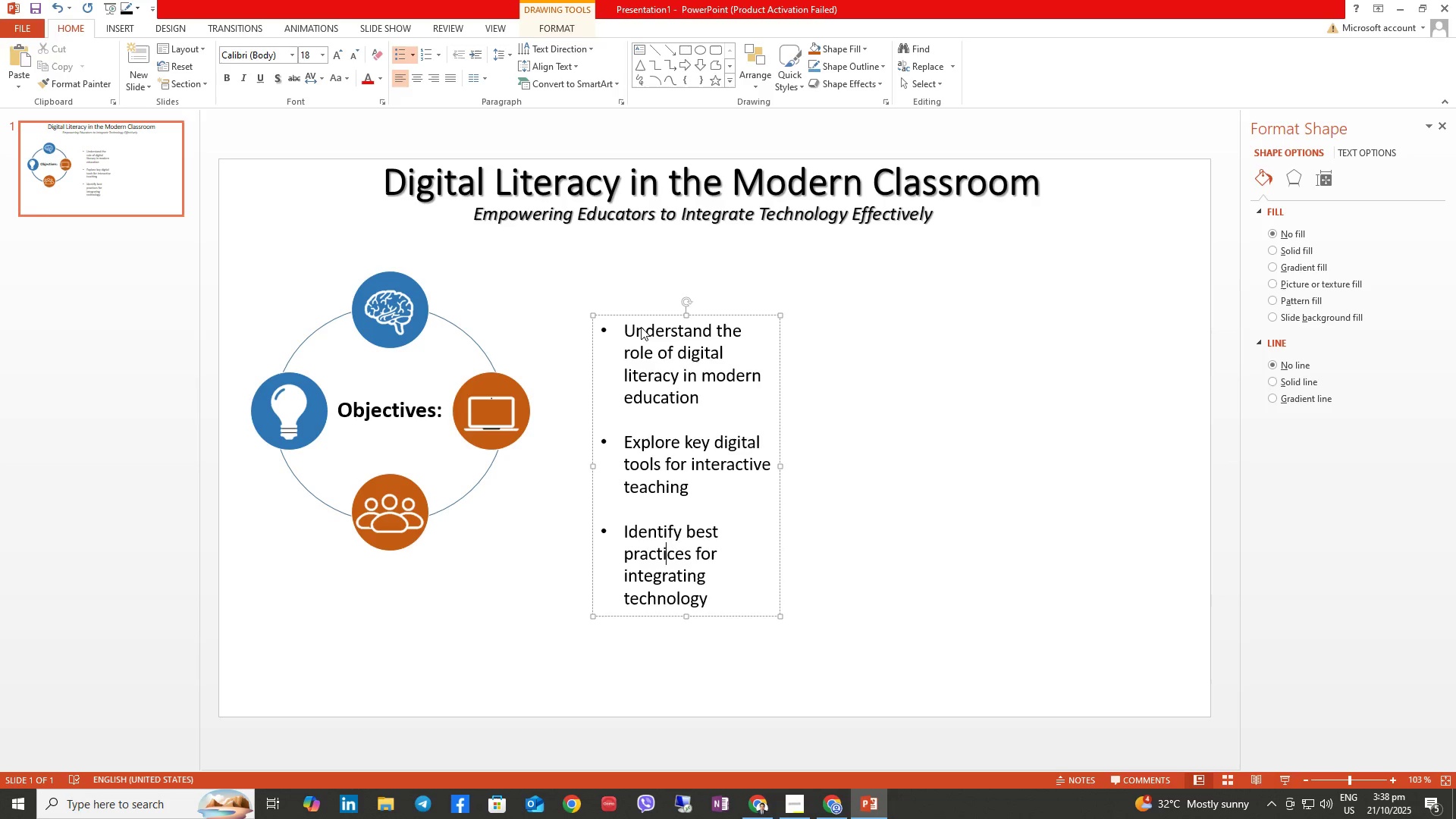 
key(ArrowDown)
 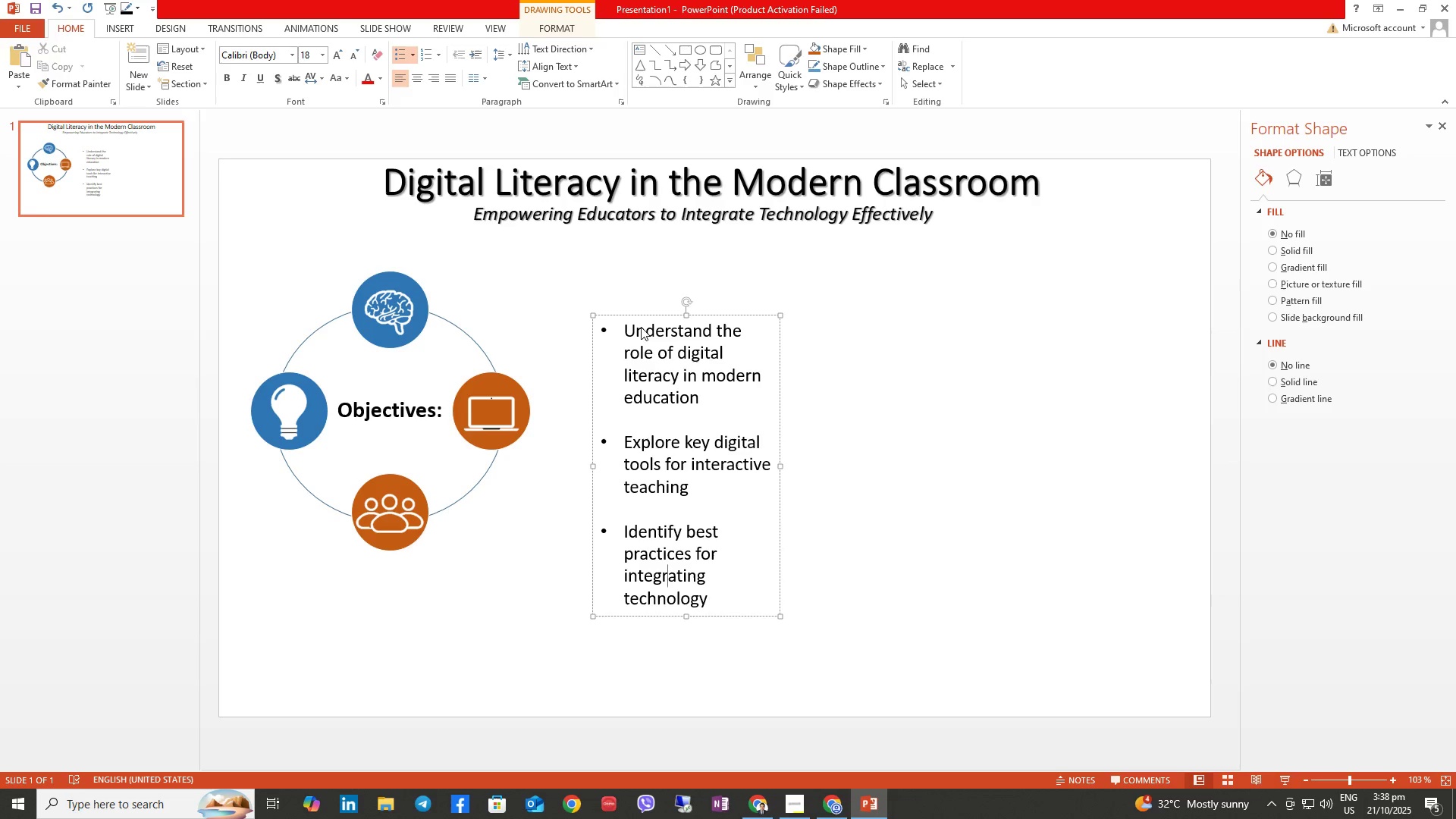 
key(ArrowDown)
 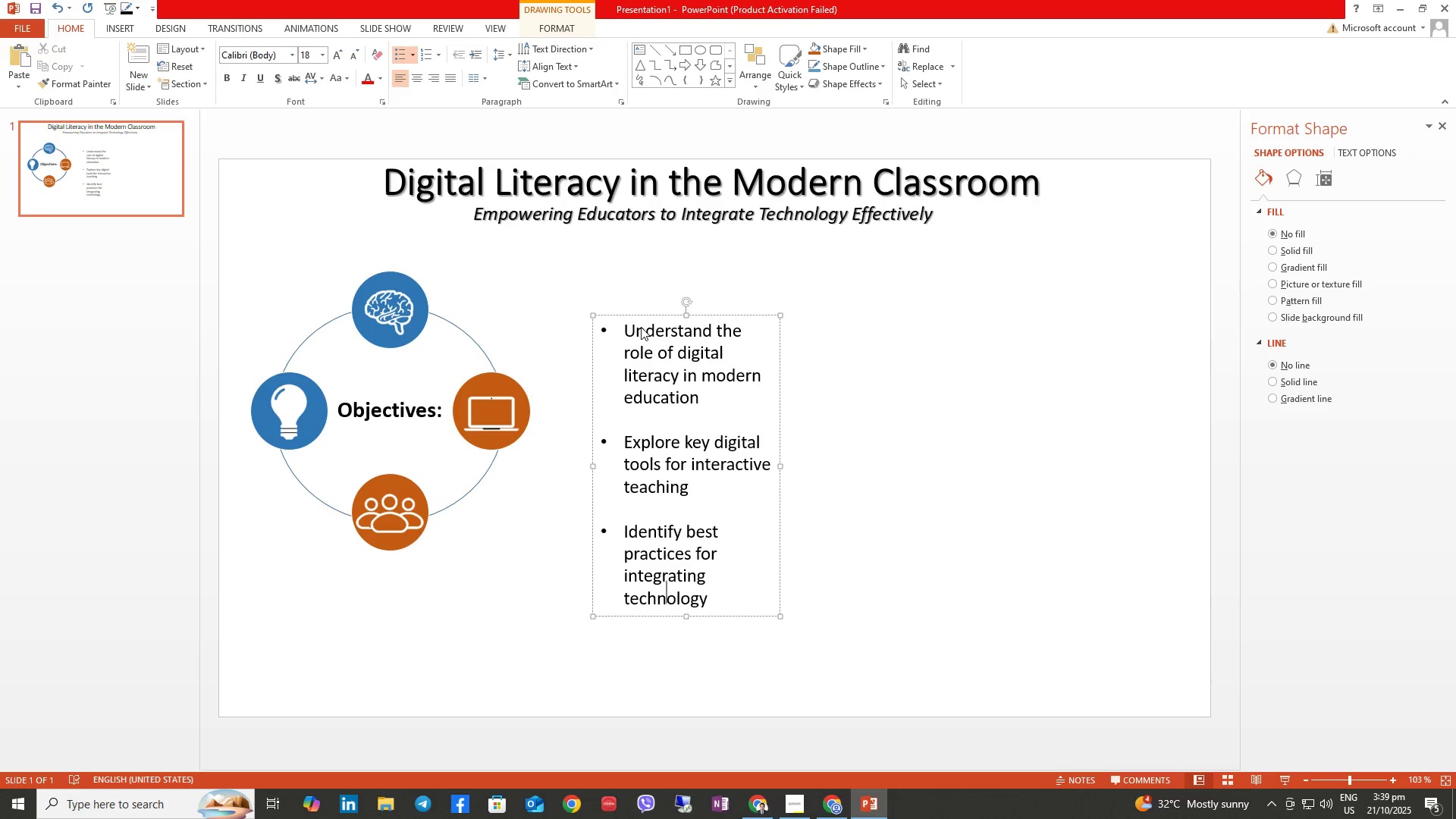 
key(ArrowRight)
 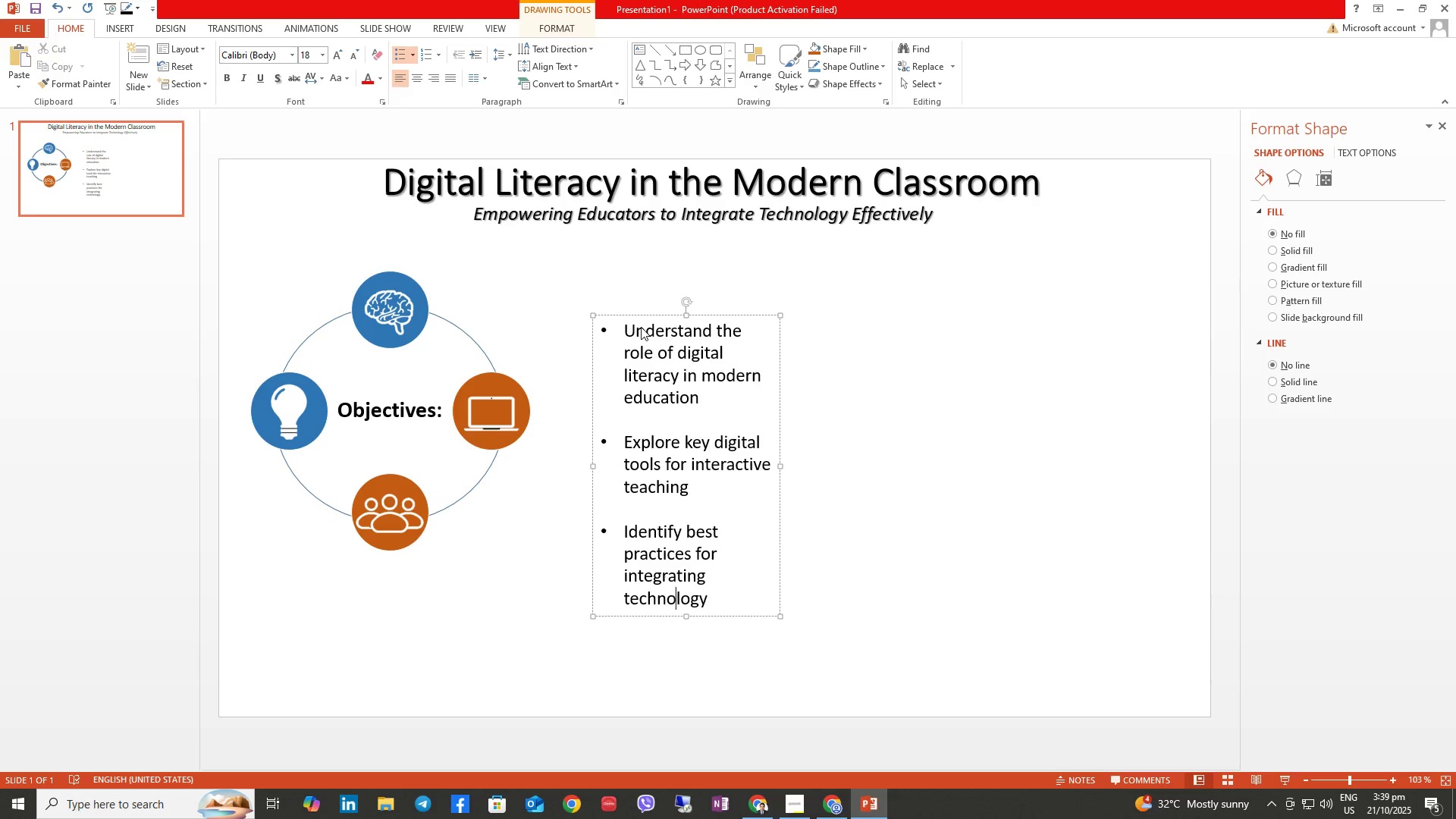 
key(ArrowRight)
 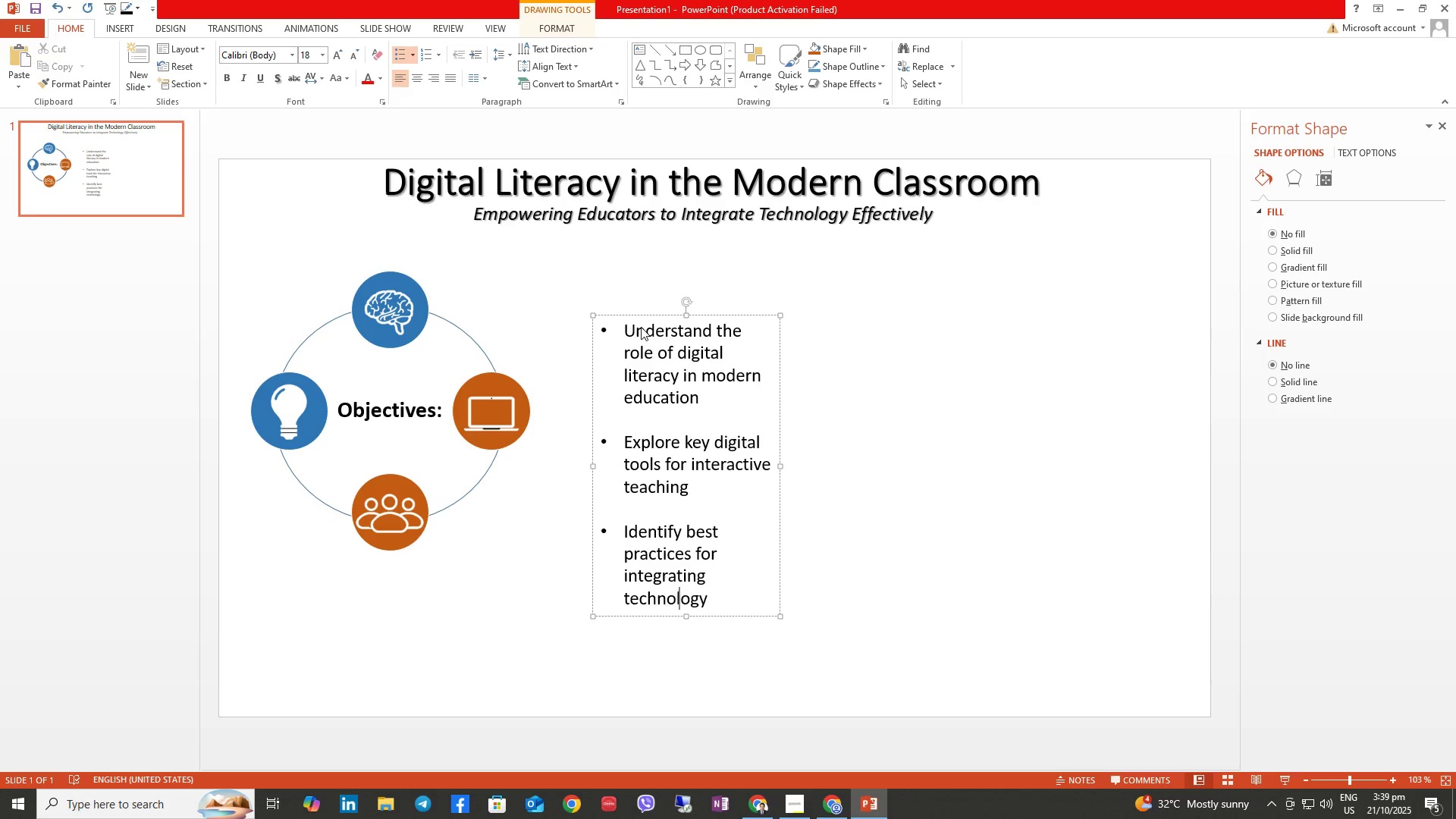 
key(ArrowRight)
 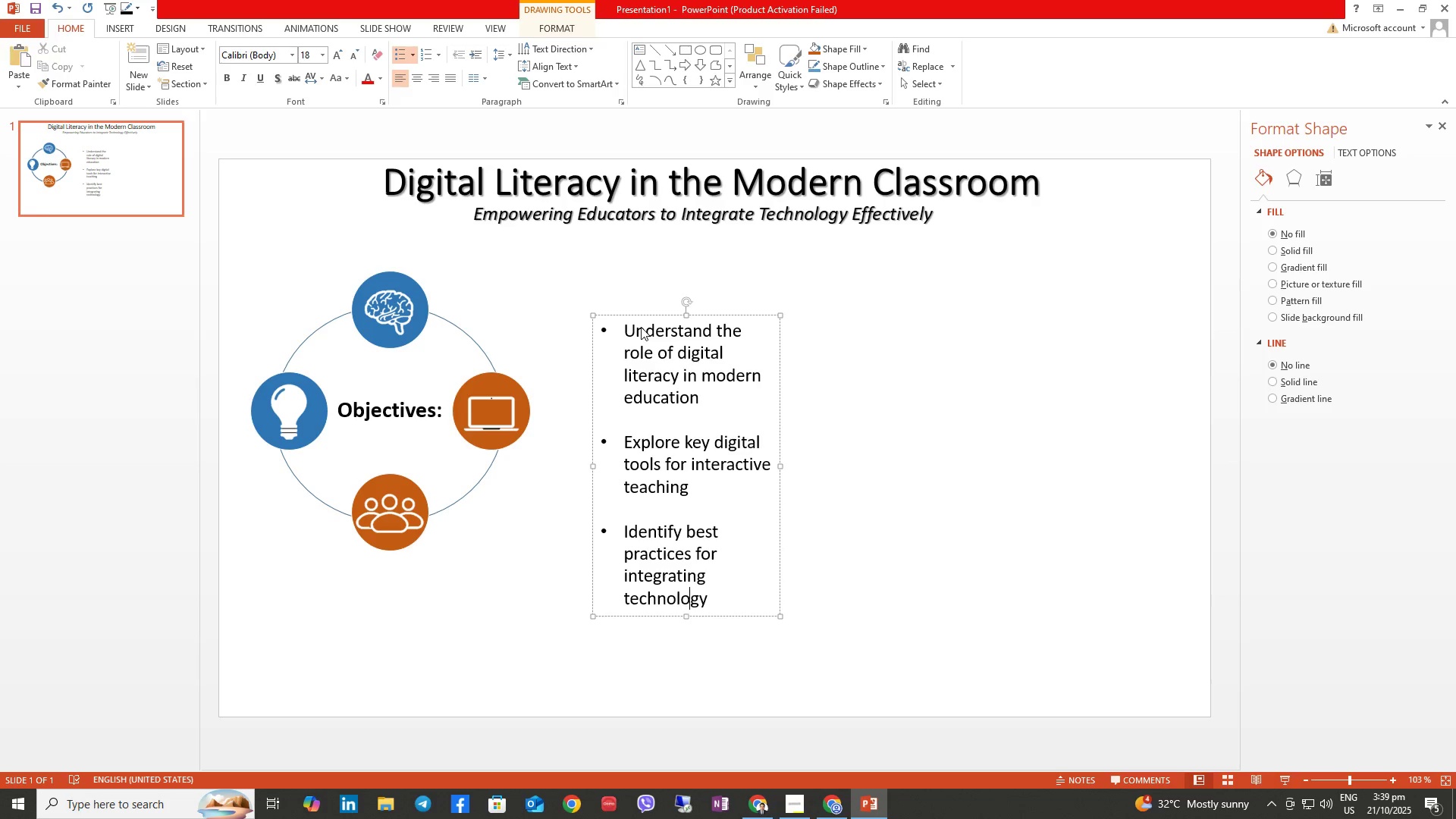 
key(ArrowRight)
 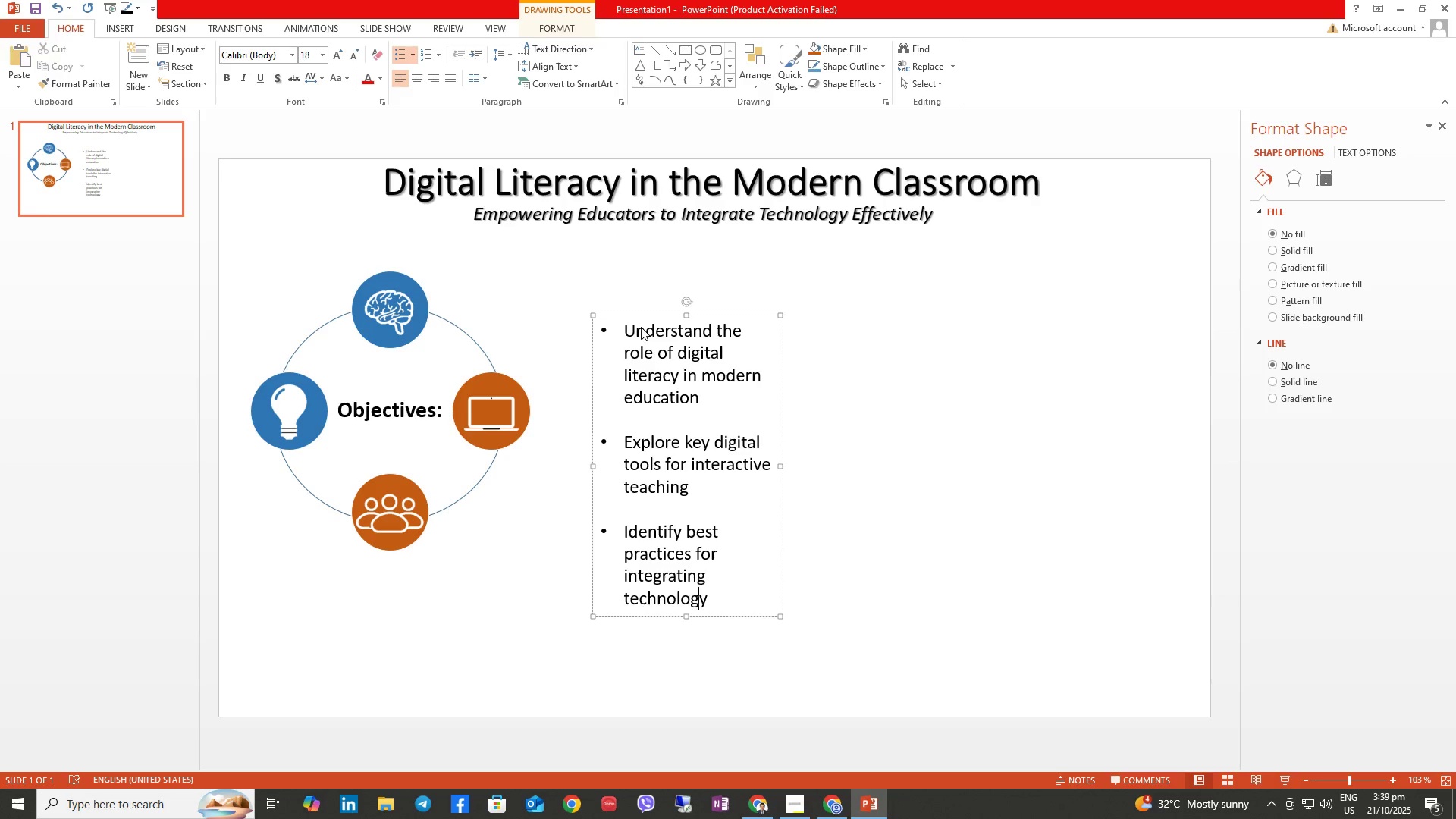 
key(ArrowRight)
 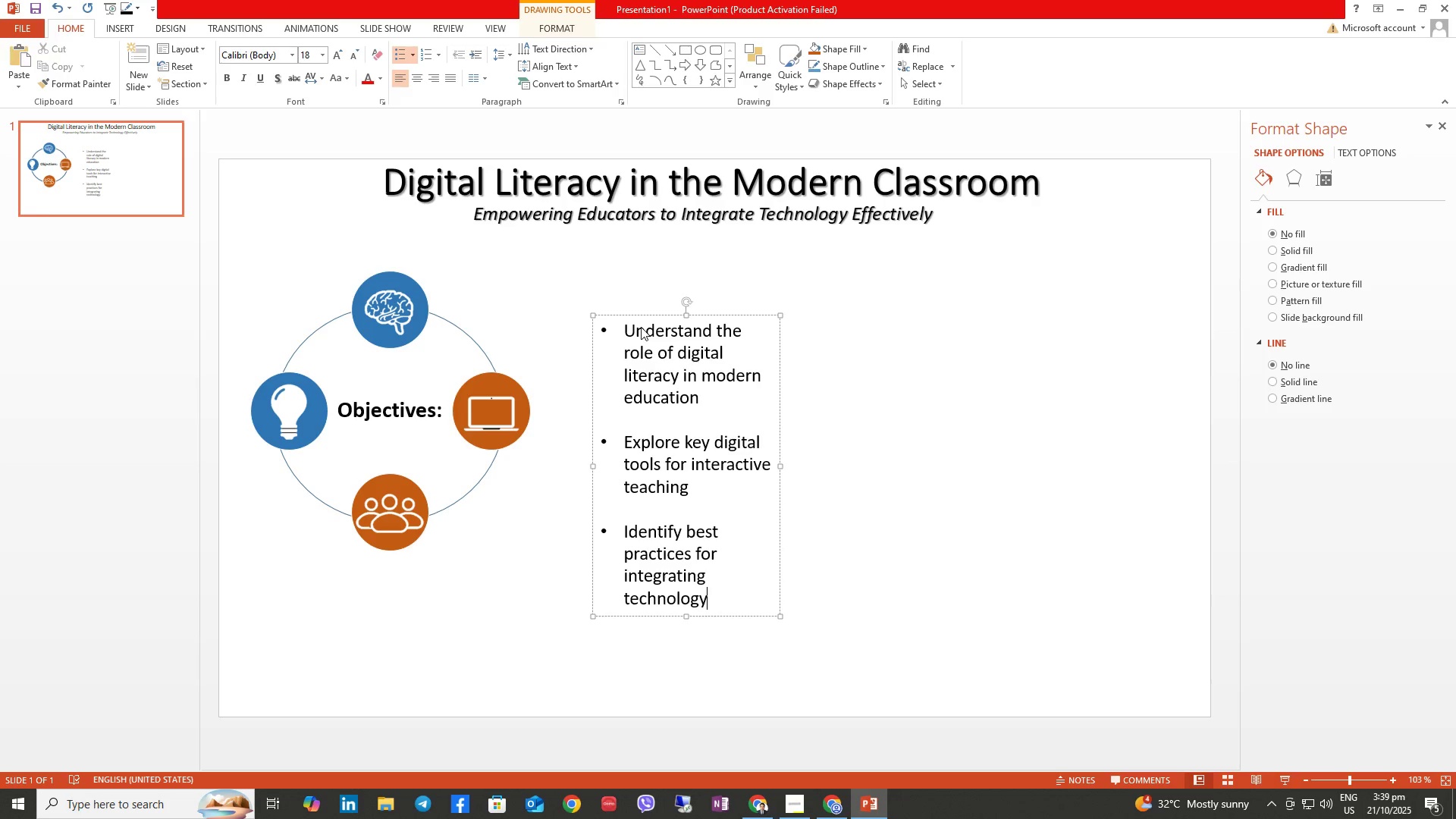 
key(Delete)
 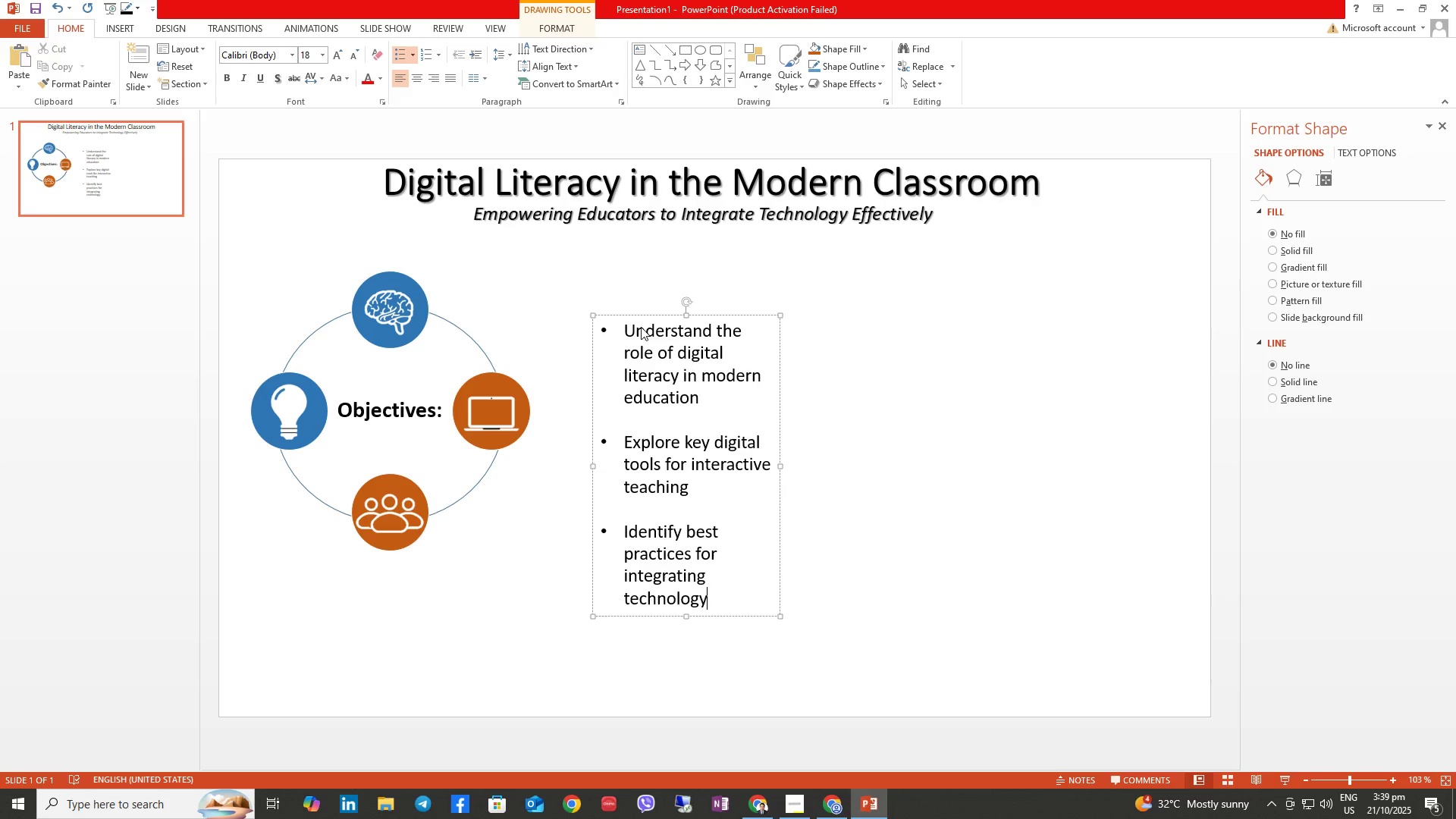 
key(Enter)
 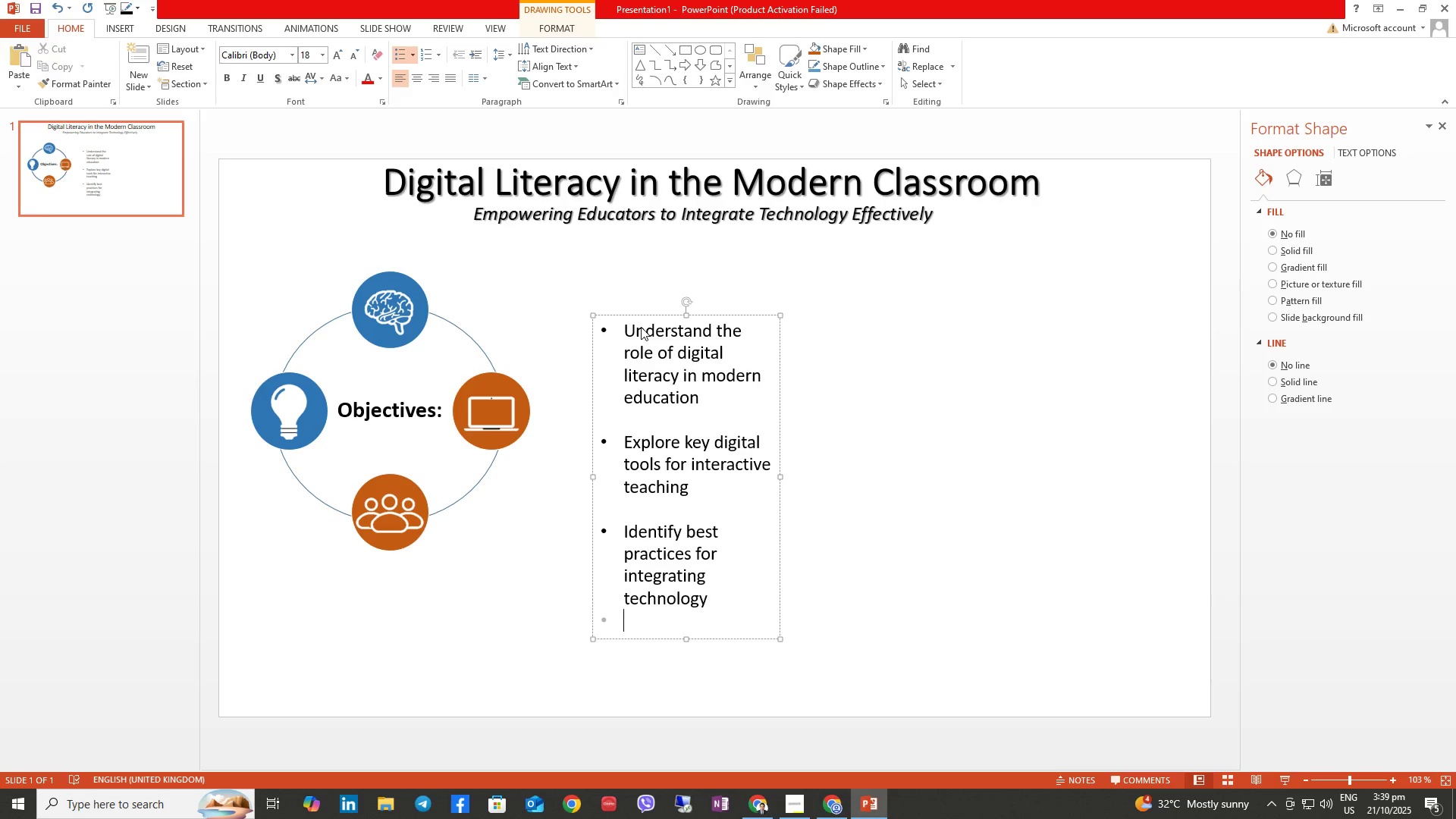 
key(Enter)
 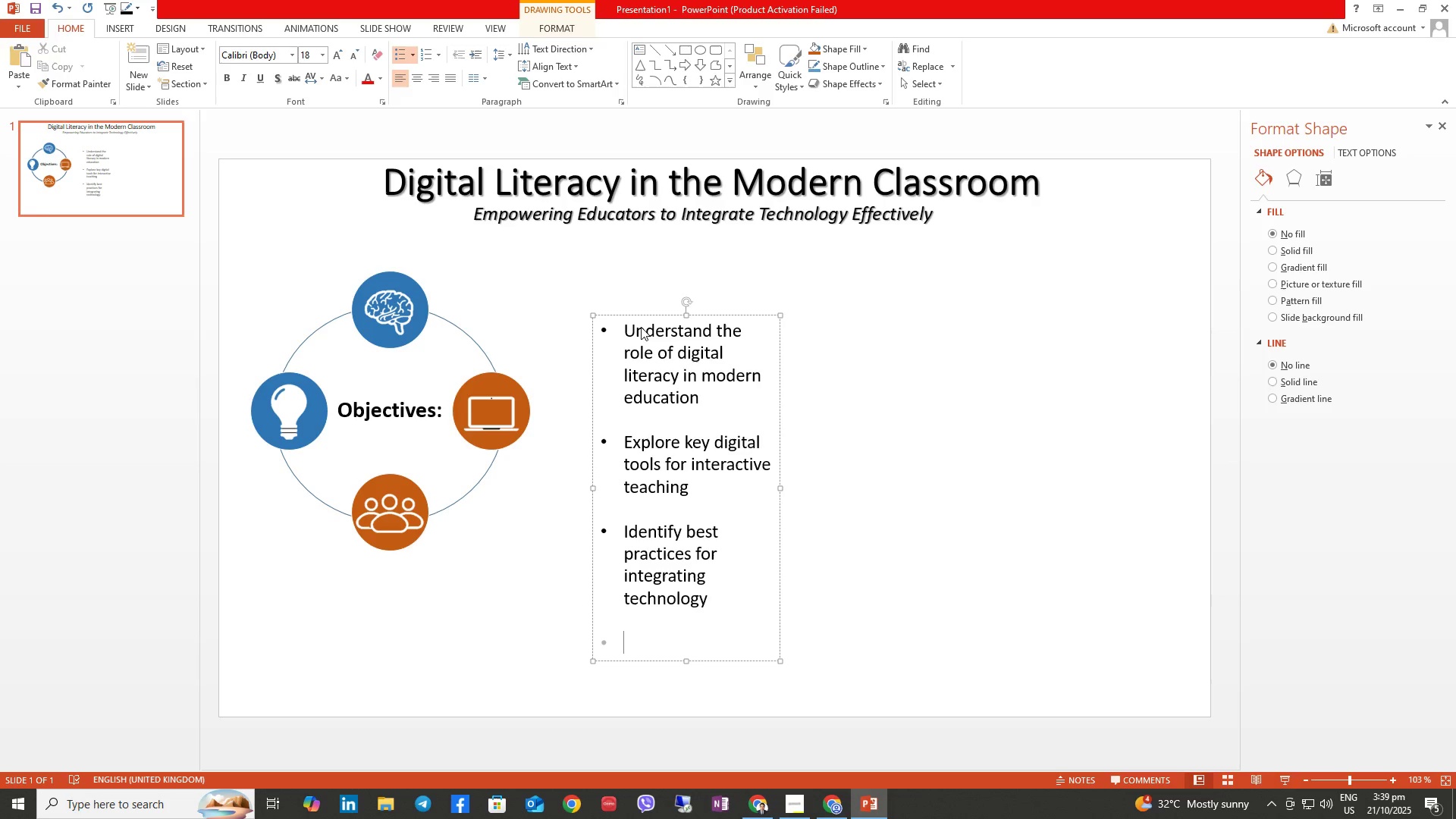 
type(Develop strategies to promote digital citizenship)
 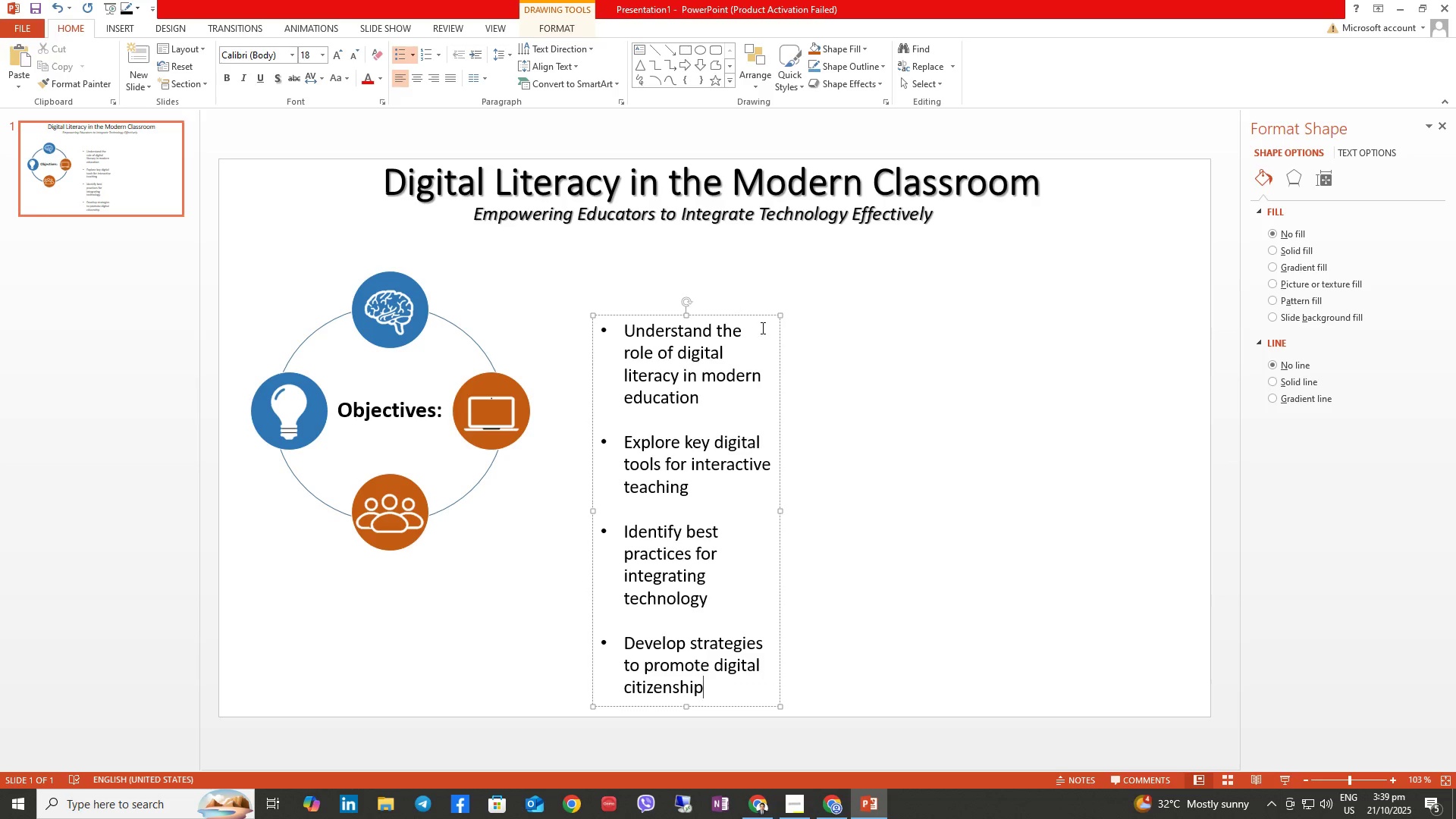 
left_click_drag(start_coordinate=[747, 315], to_coordinate=[698, 257])
 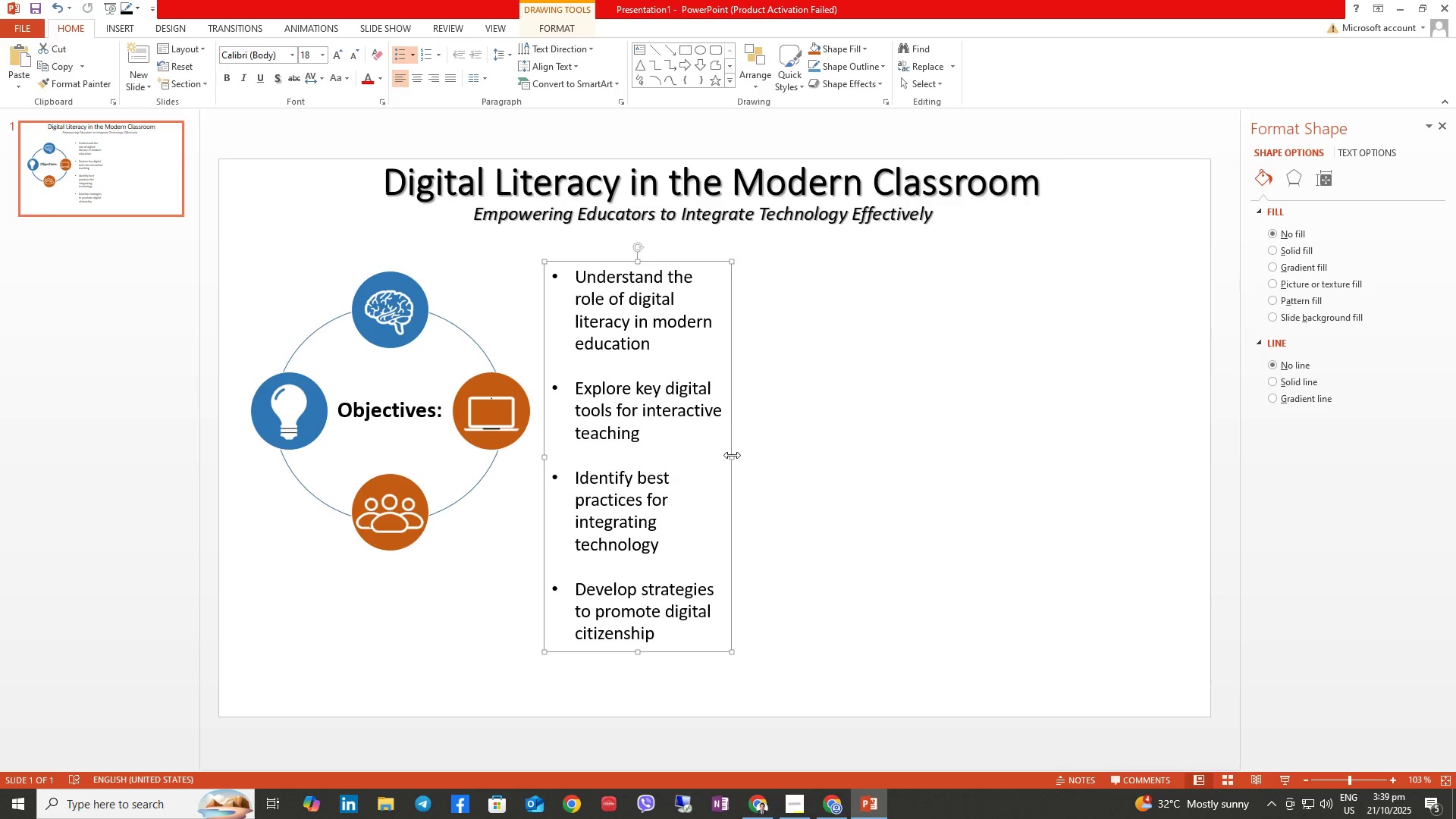 
left_click_drag(start_coordinate=[732, 455], to_coordinate=[817, 457])
 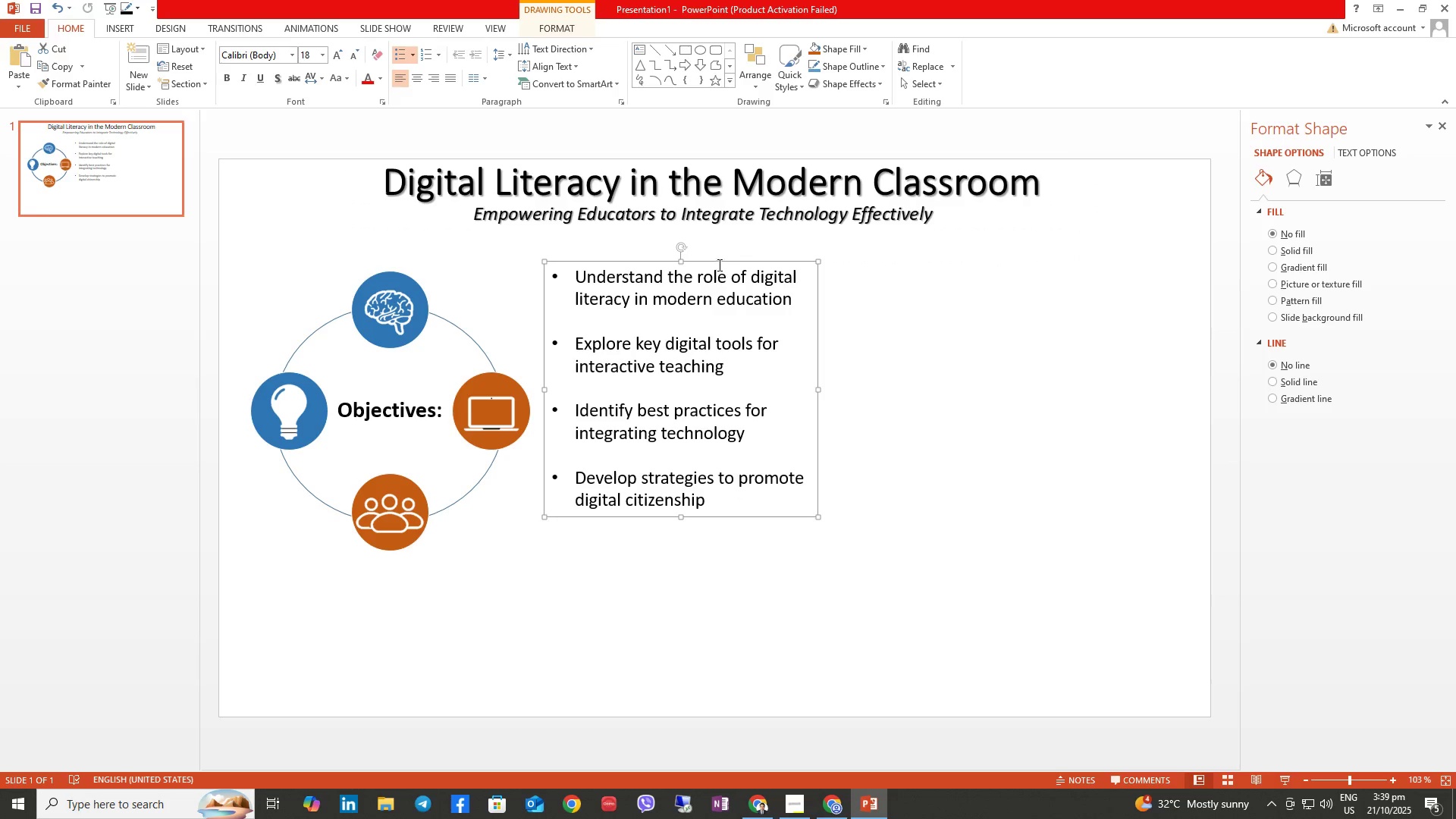 
left_click_drag(start_coordinate=[718, 261], to_coordinate=[699, 293])
 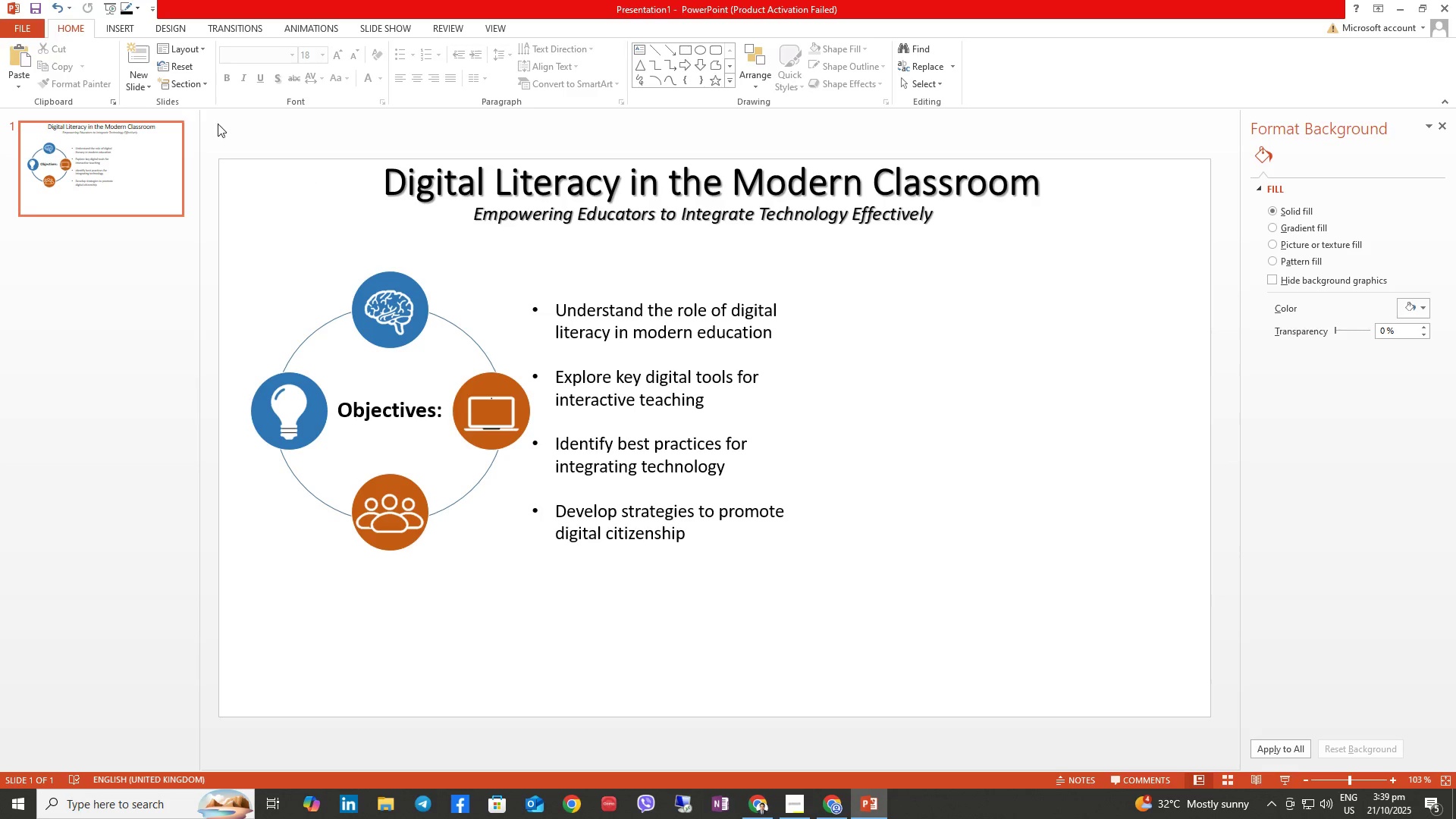 
wait(7.97)
 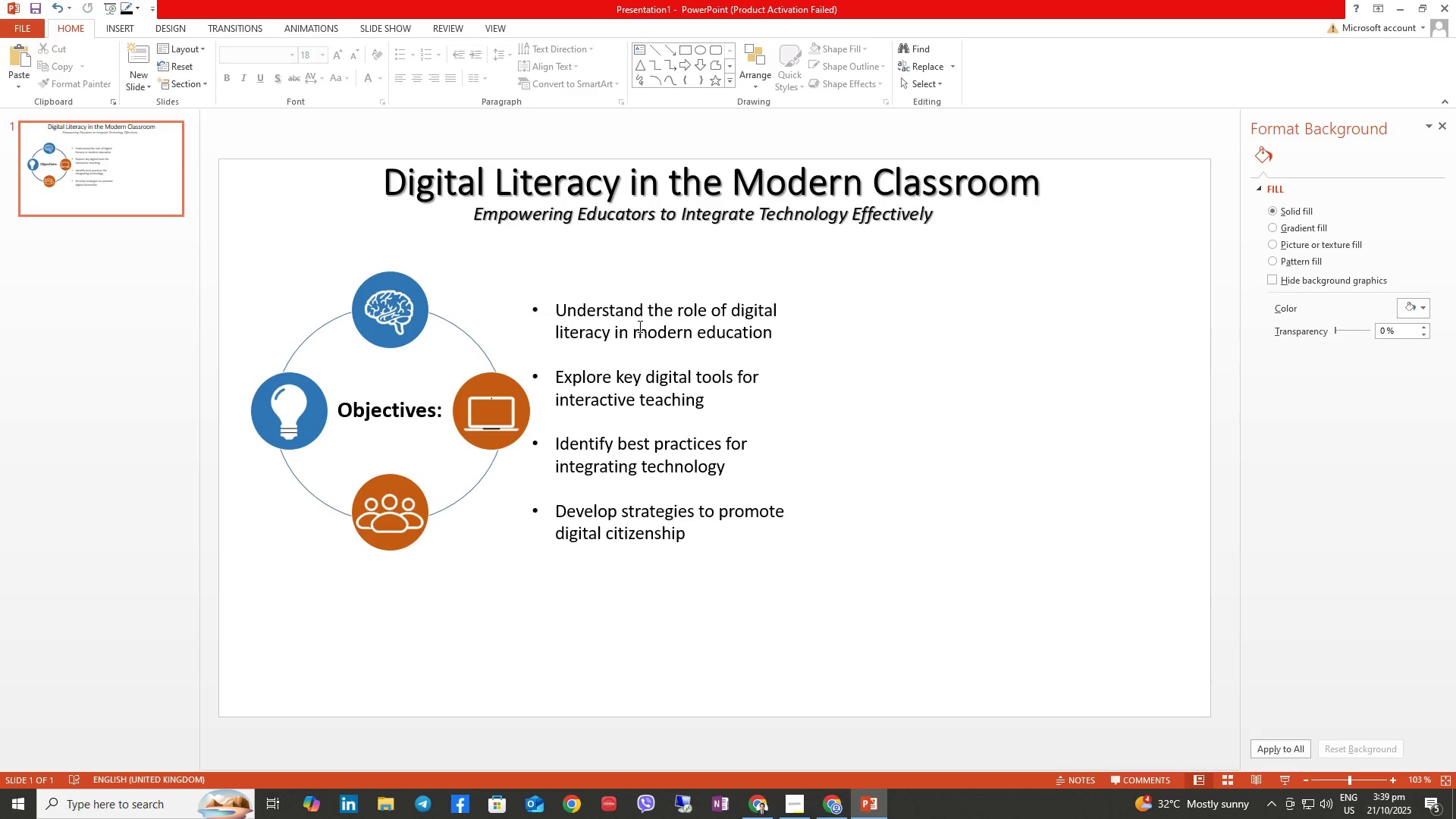 
left_click([386, 403])
 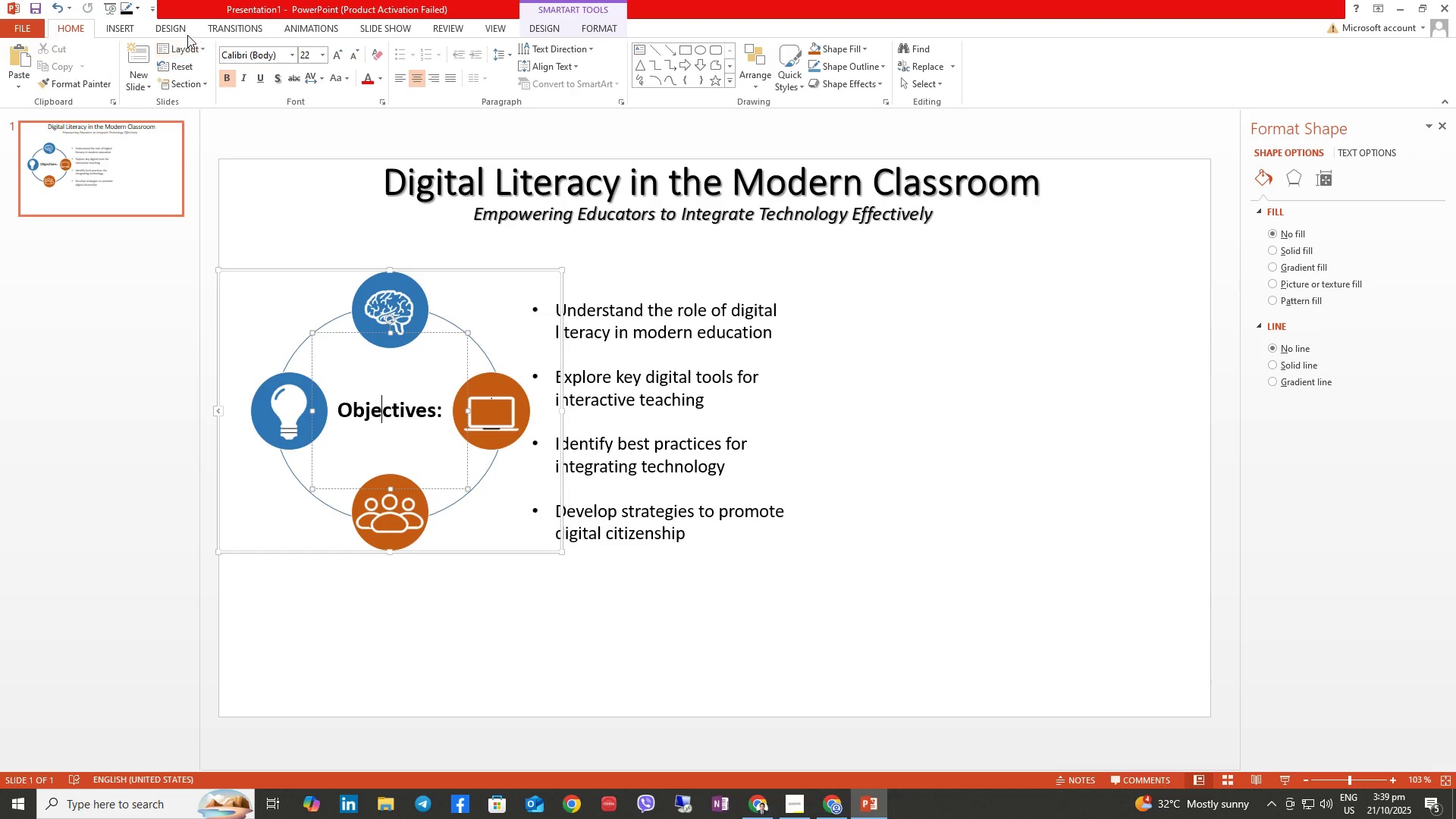 
left_click([121, 29])
 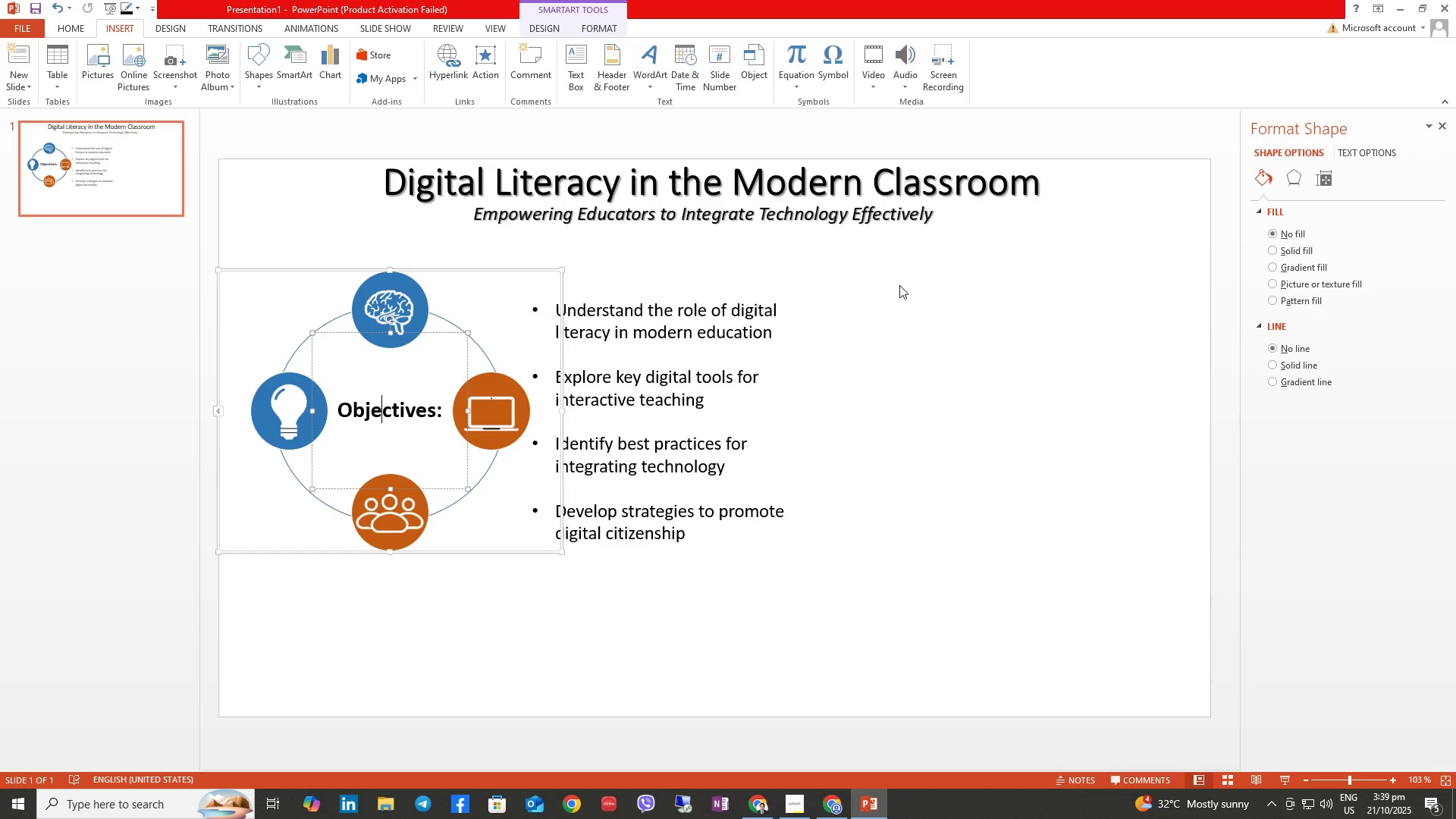 
left_click([897, 284])
 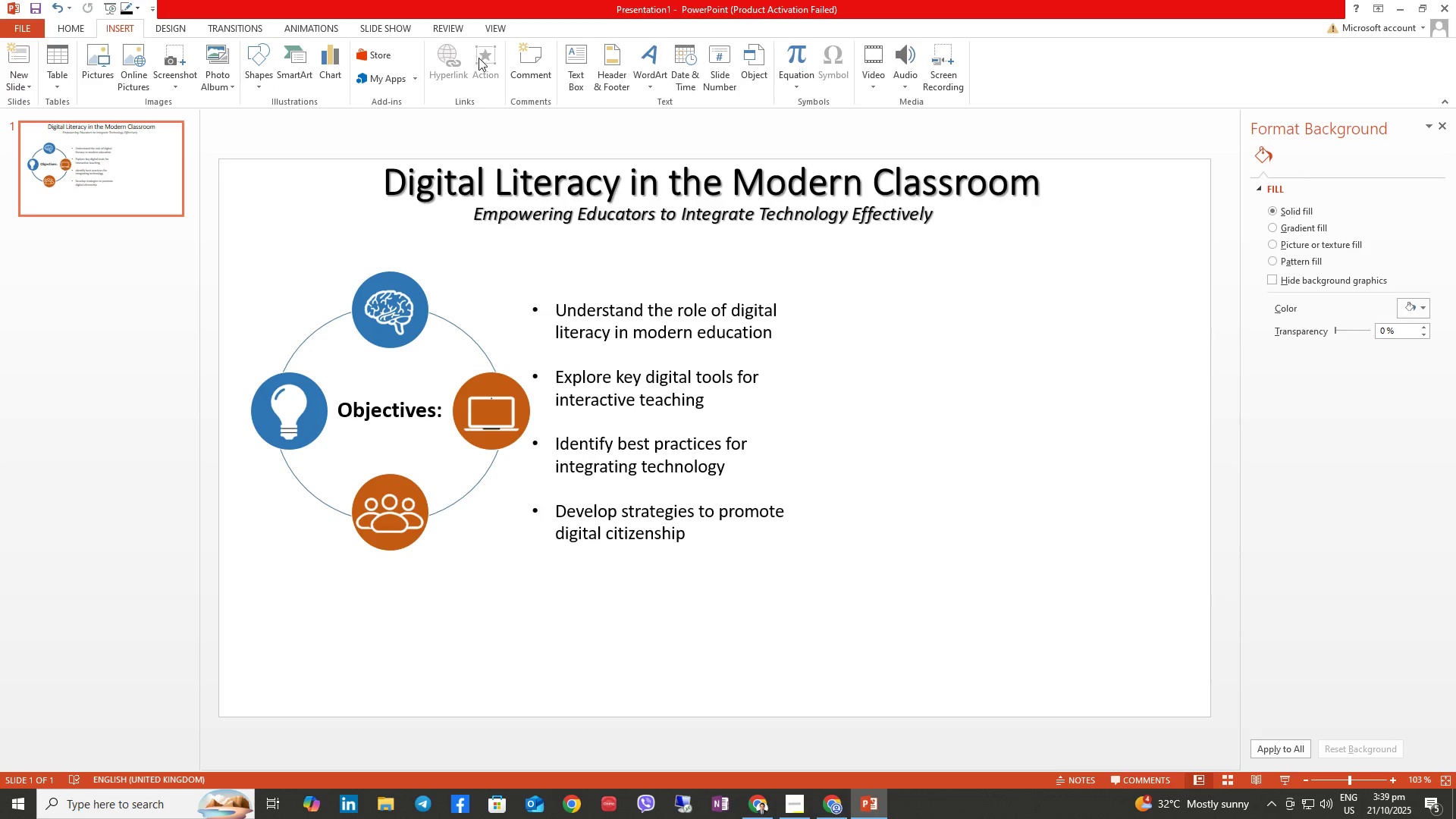 
left_click([578, 69])
 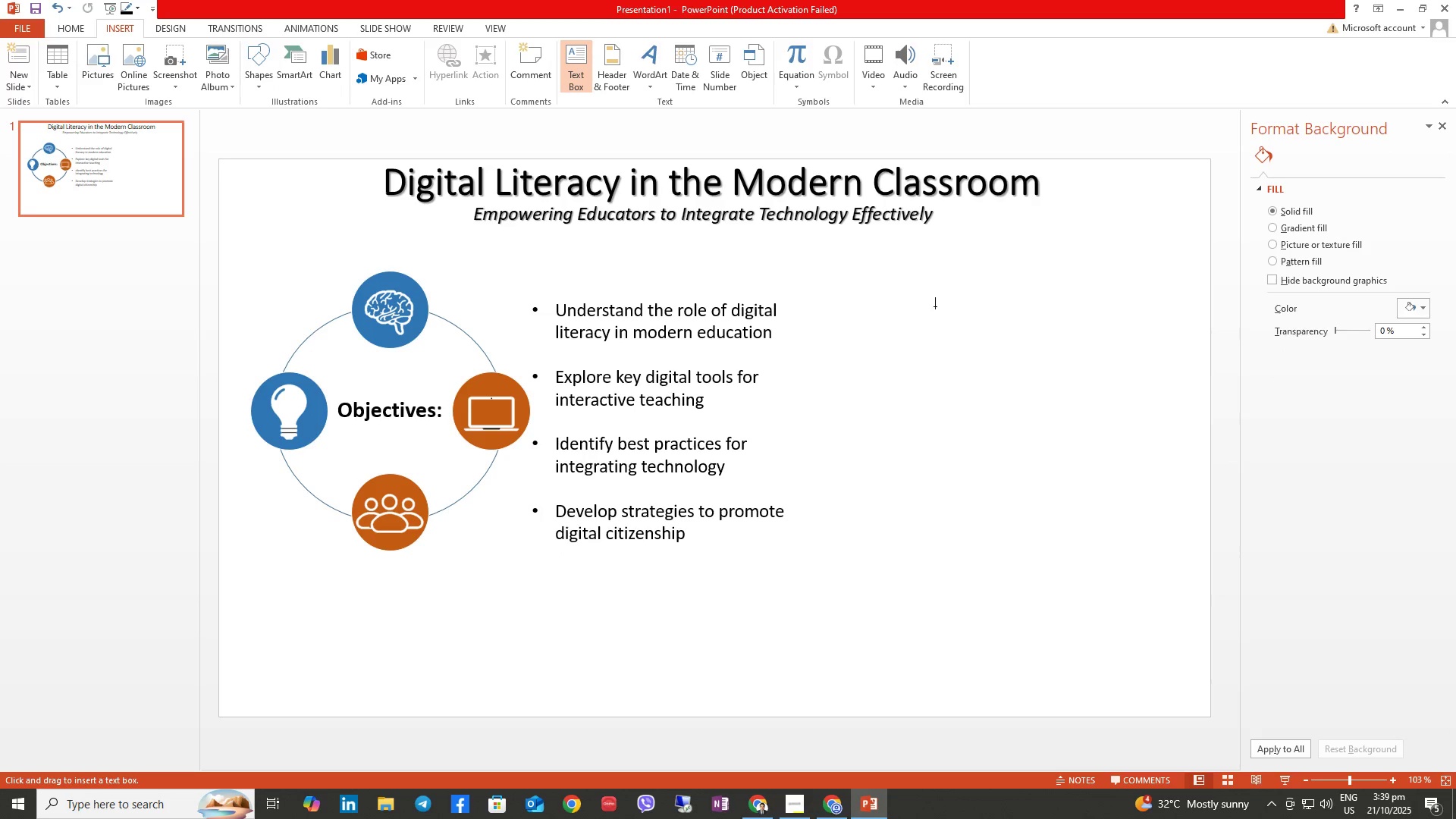 
left_click_drag(start_coordinate=[907, 284], to_coordinate=[1036, 342])
 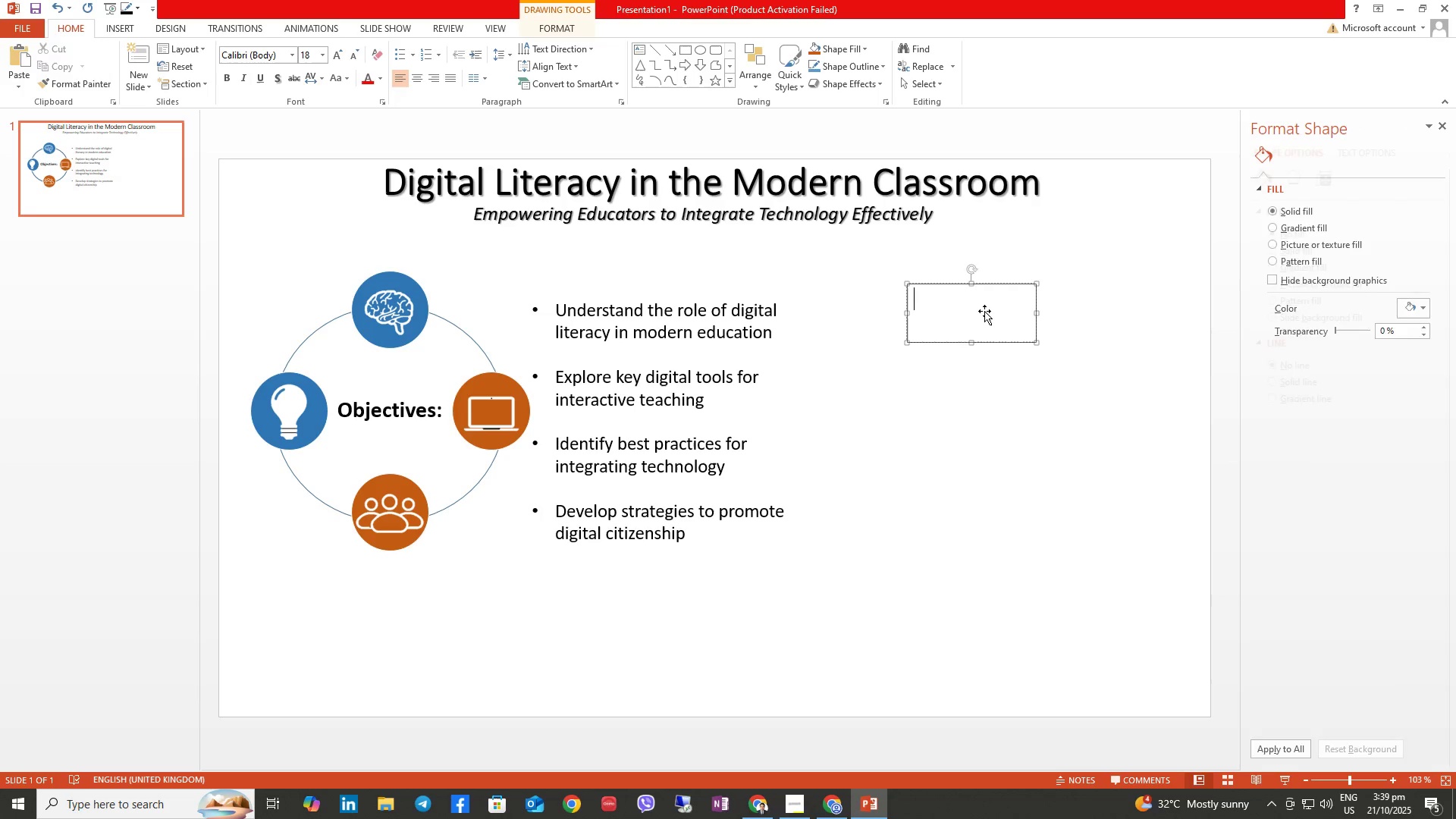 
left_click([984, 311])
 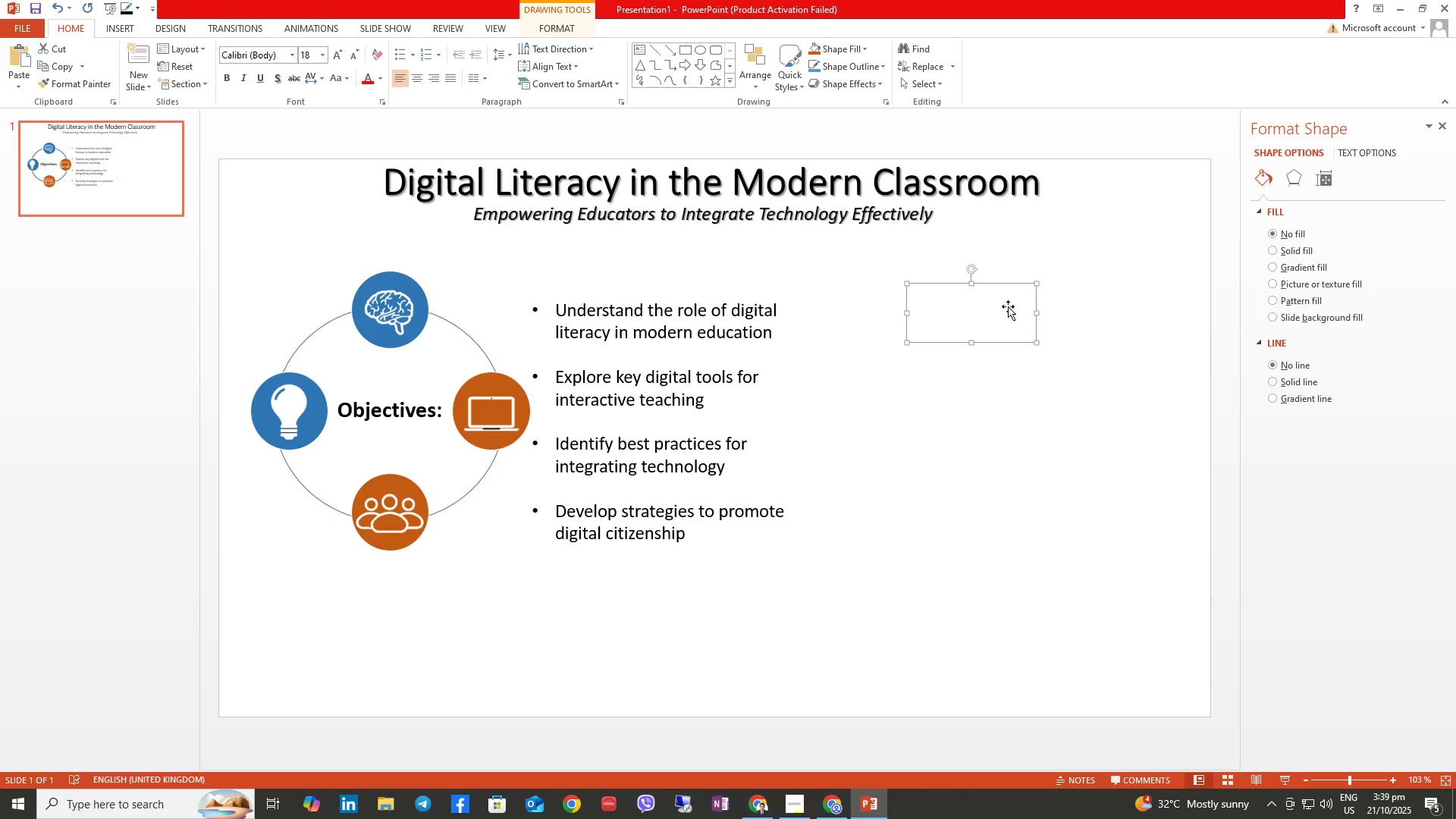 
type(Key Topics:)
 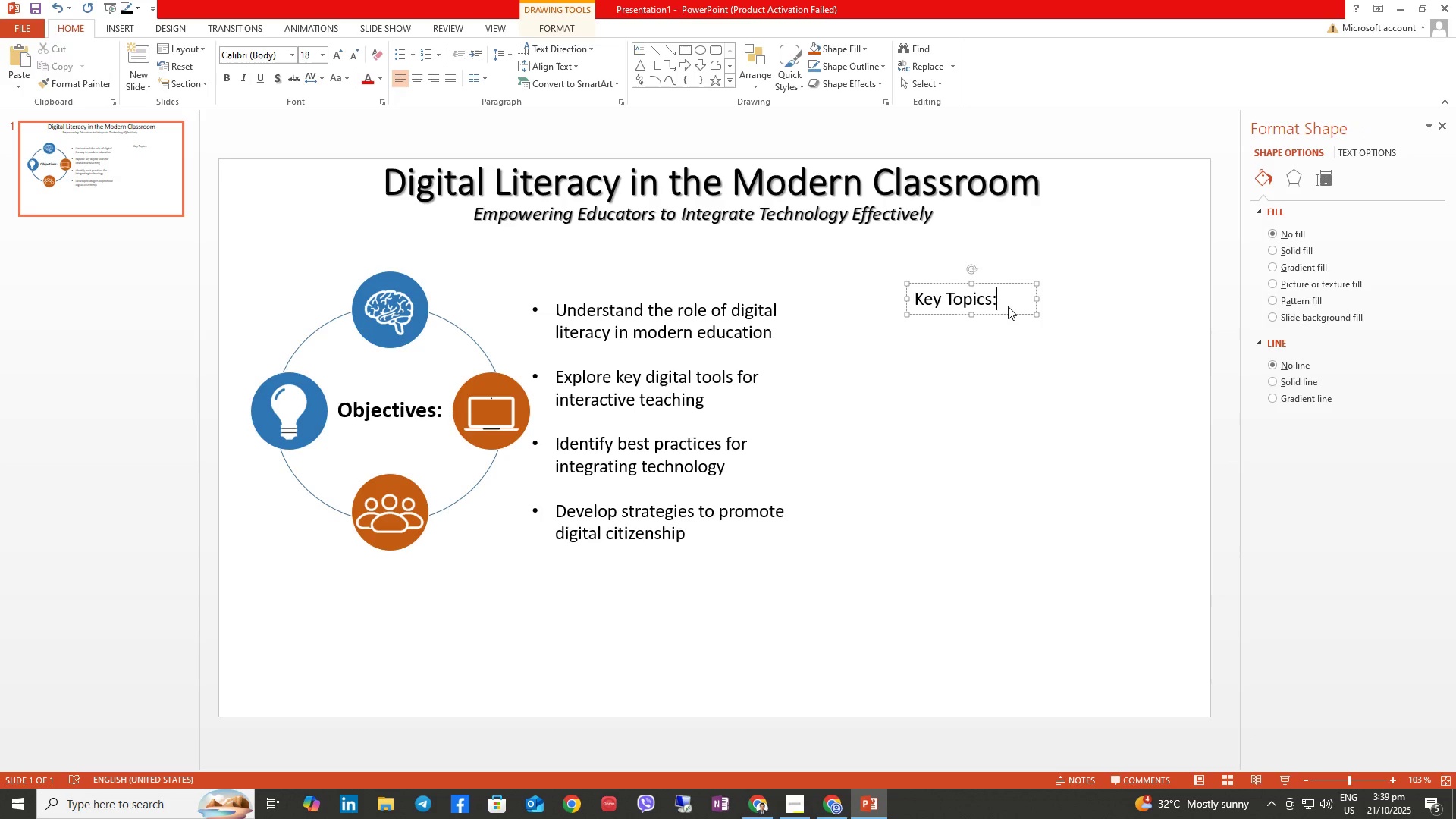 
left_click_drag(start_coordinate=[988, 281], to_coordinate=[874, 249])
 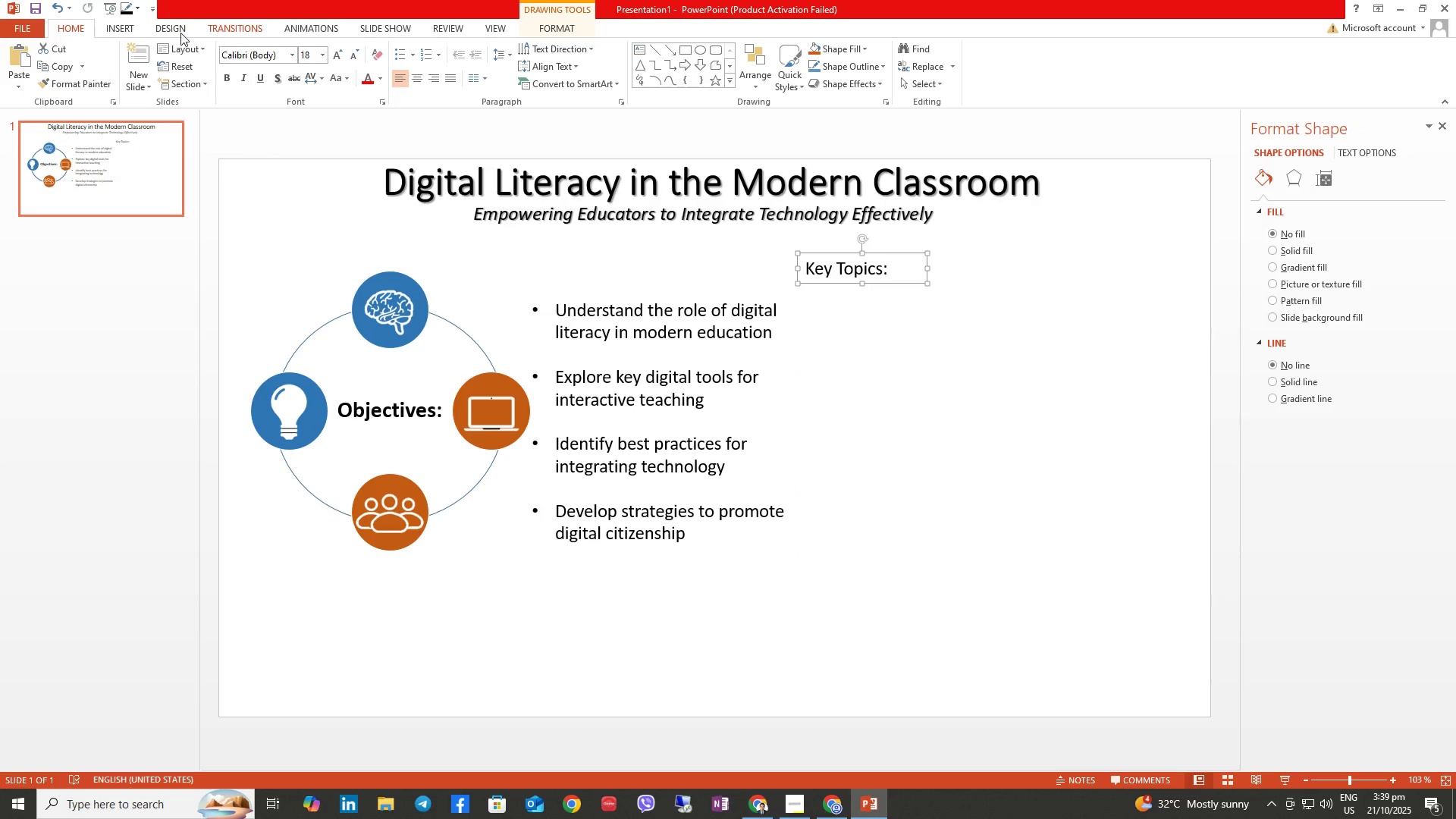 
left_click([131, 23])
 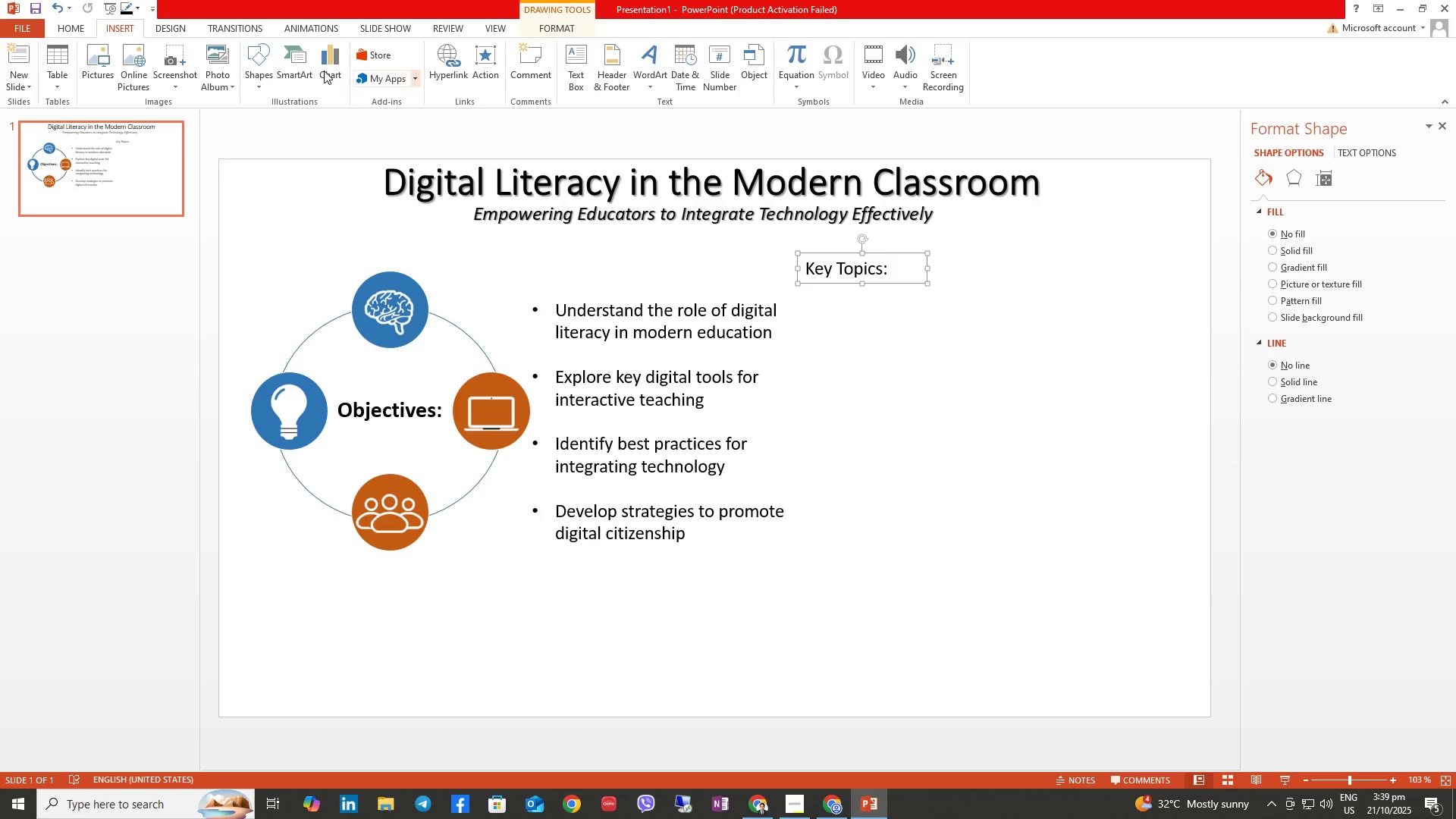 
left_click([309, 66])
 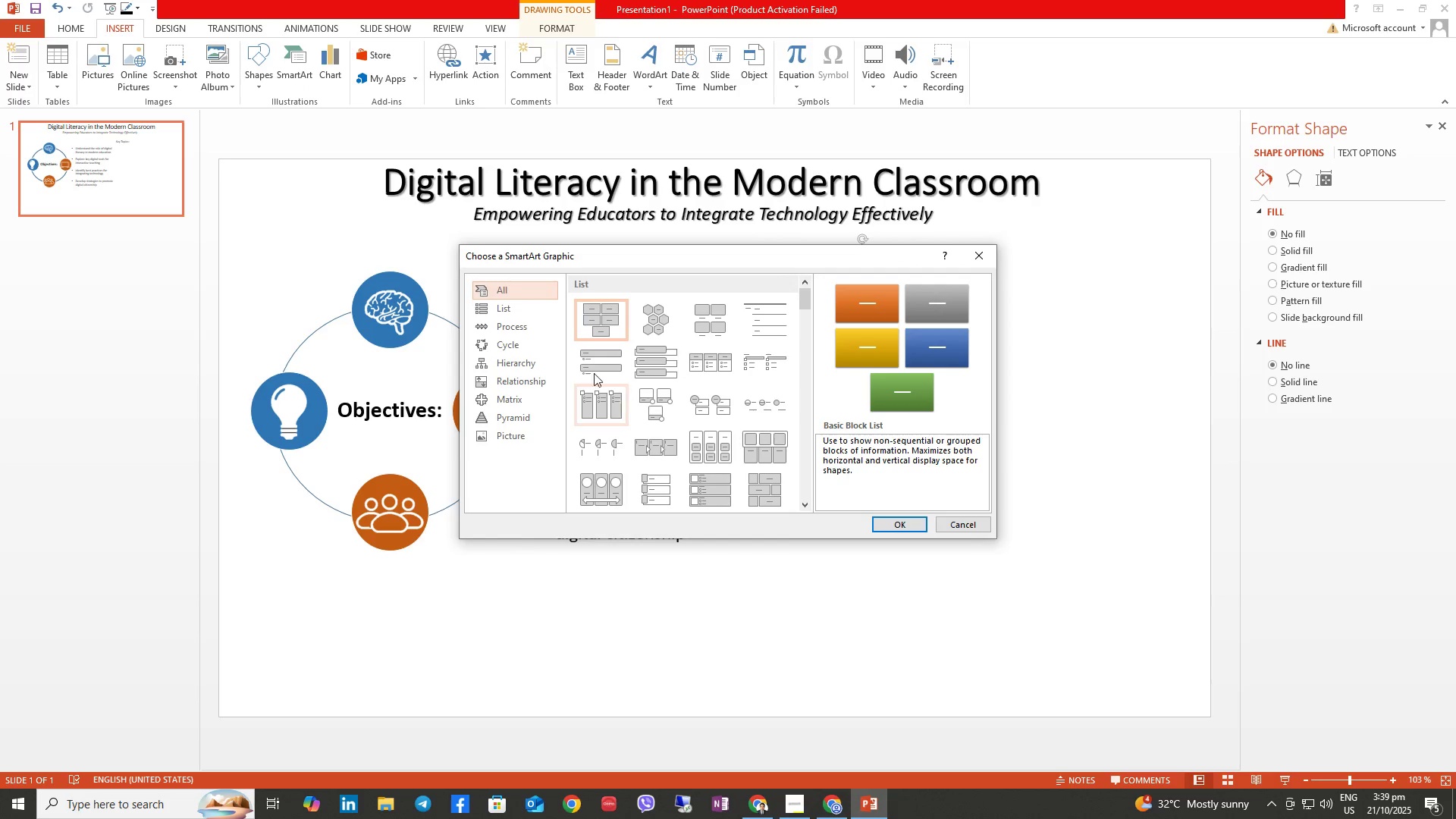 
left_click([516, 335])
 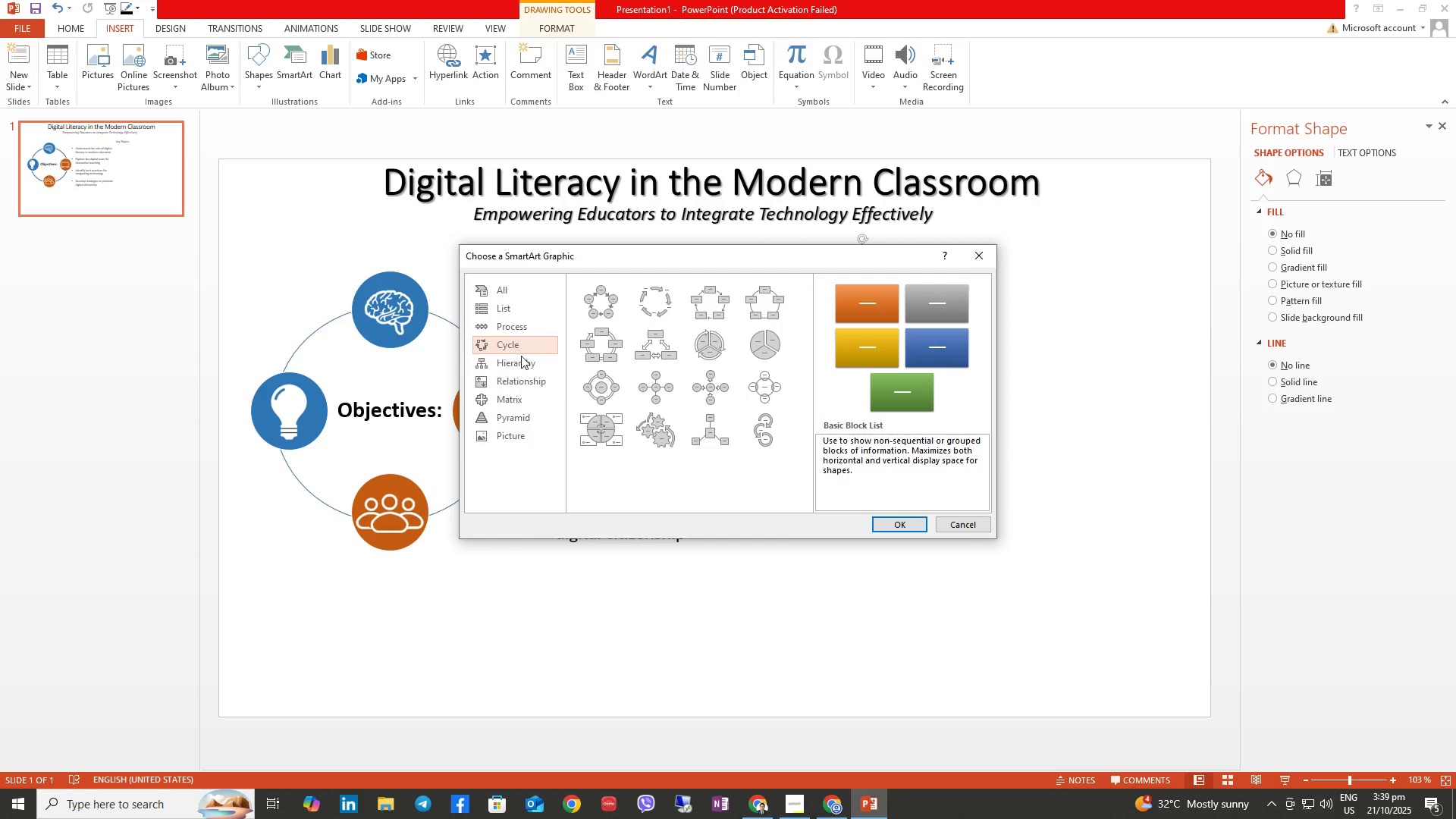 
double_click([523, 361])
 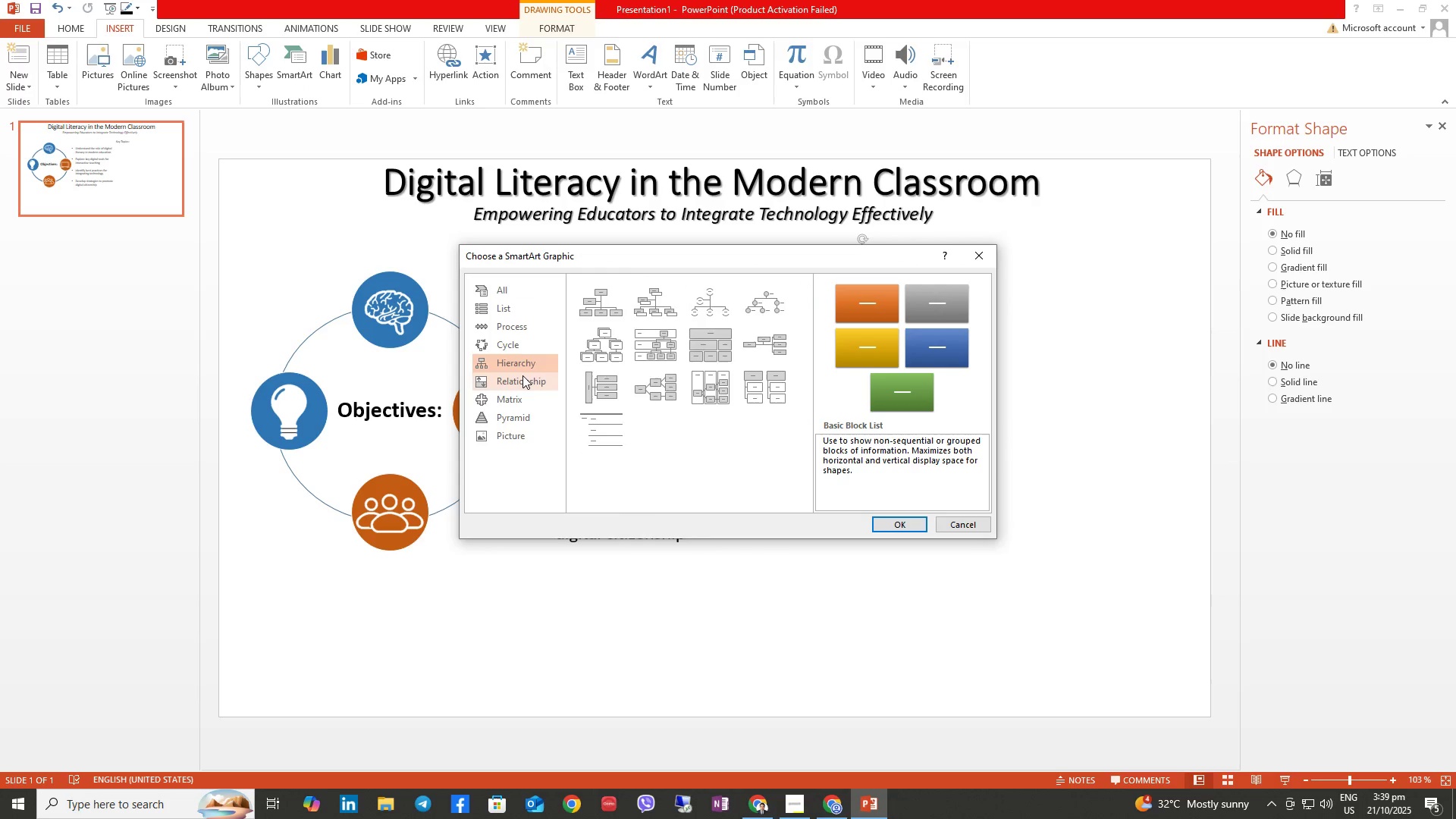 
double_click([522, 378])
 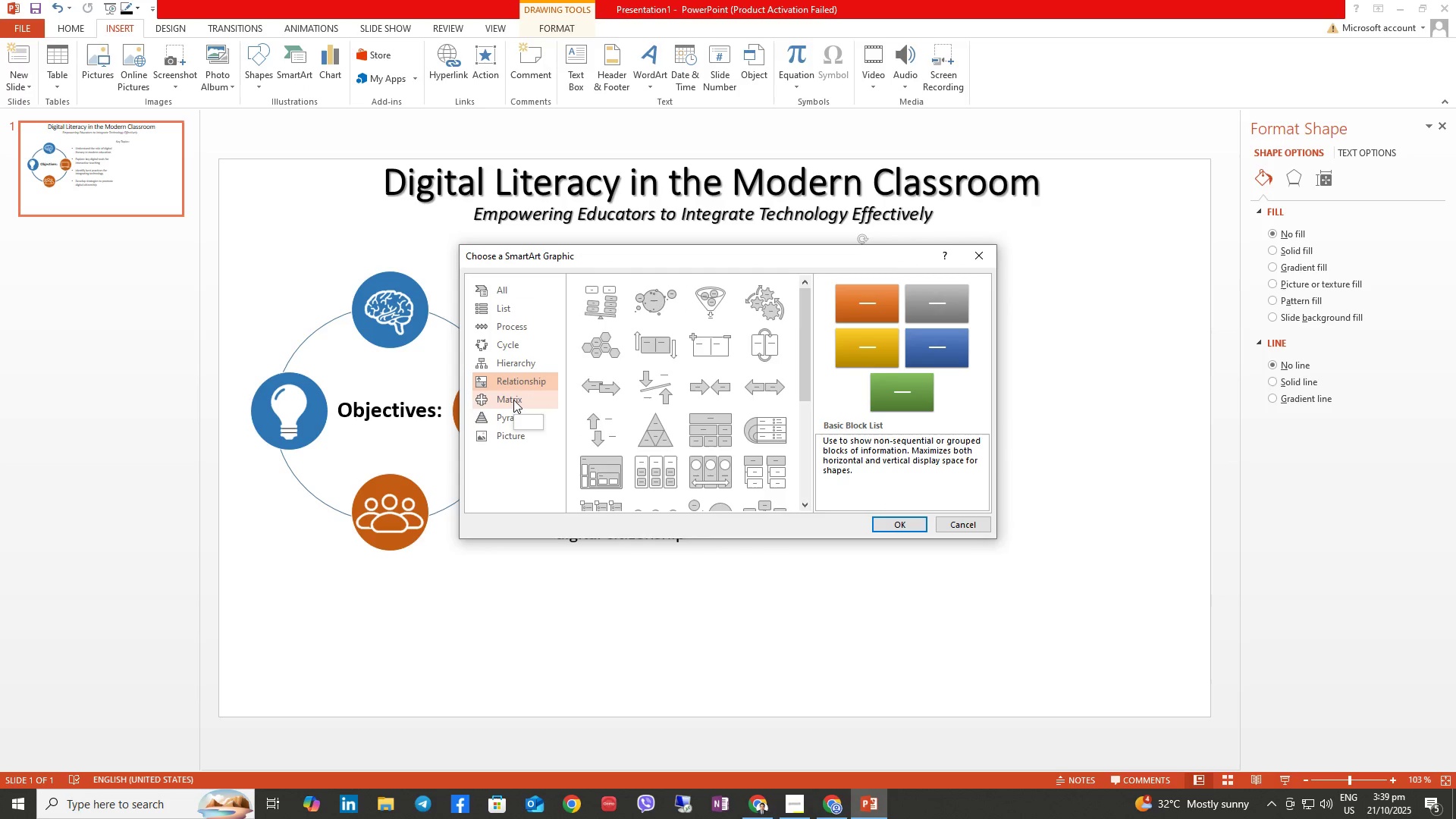 
left_click([513, 400])
 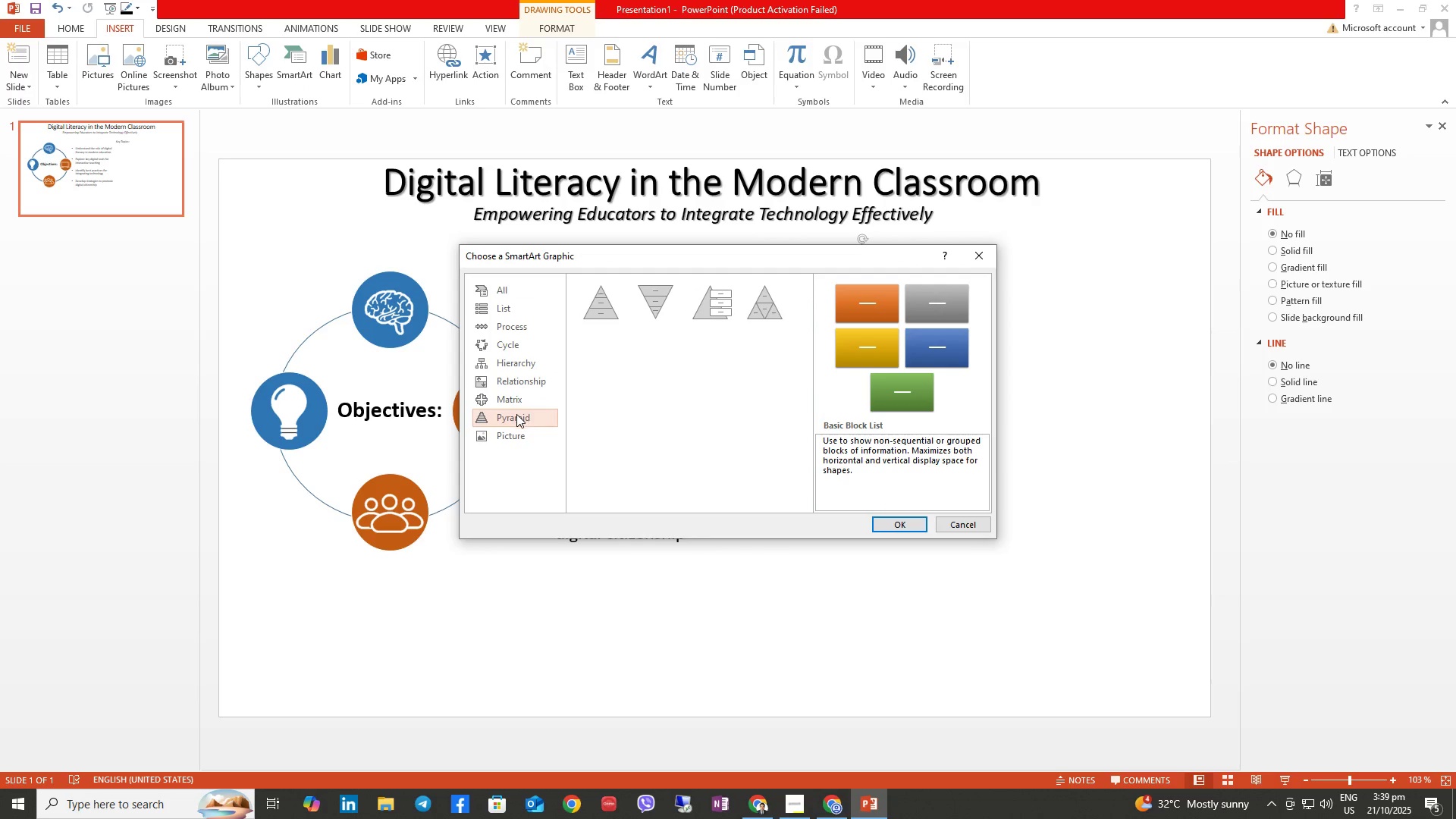 
double_click([517, 423])
 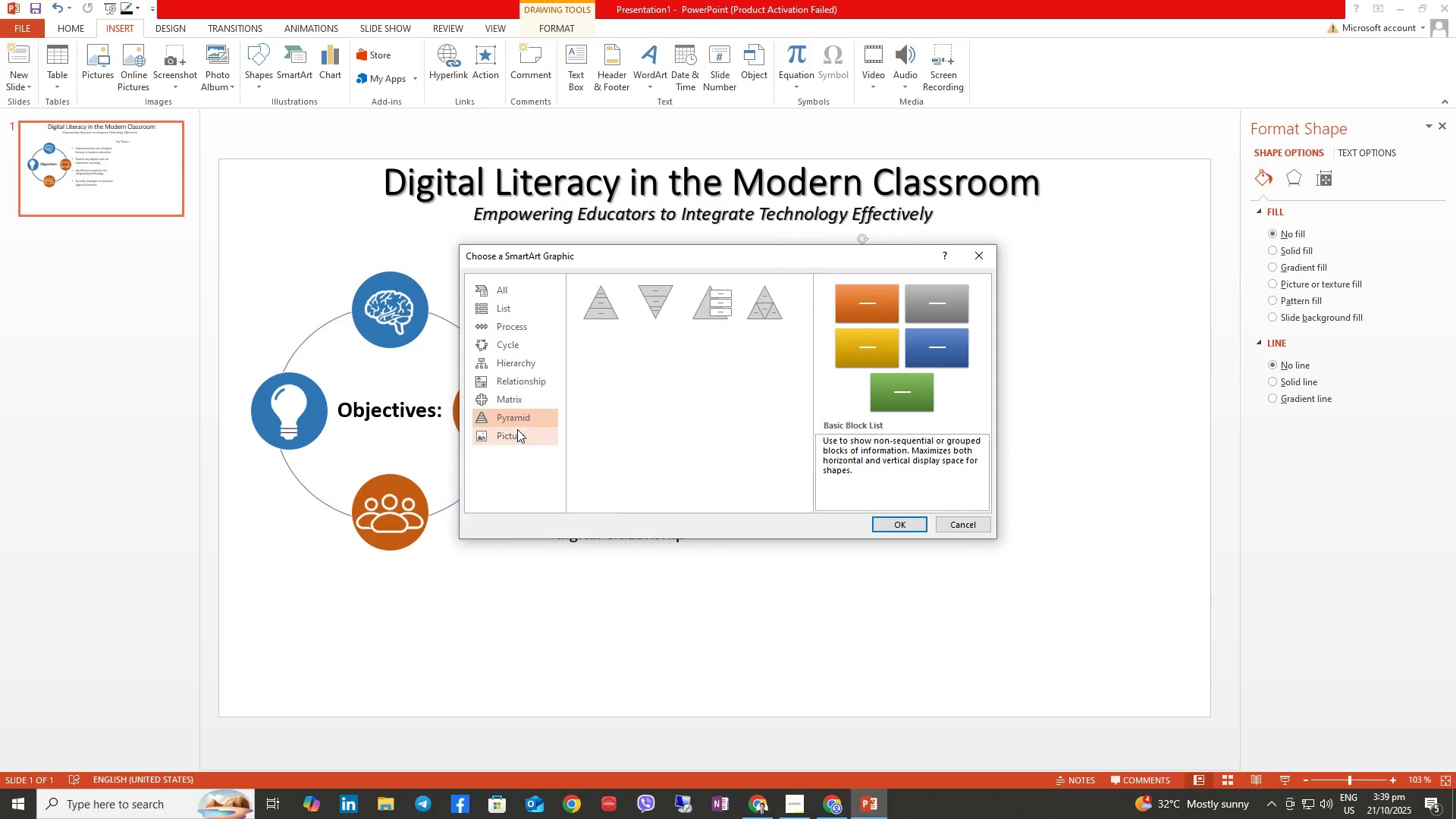 
triple_click([517, 429])
 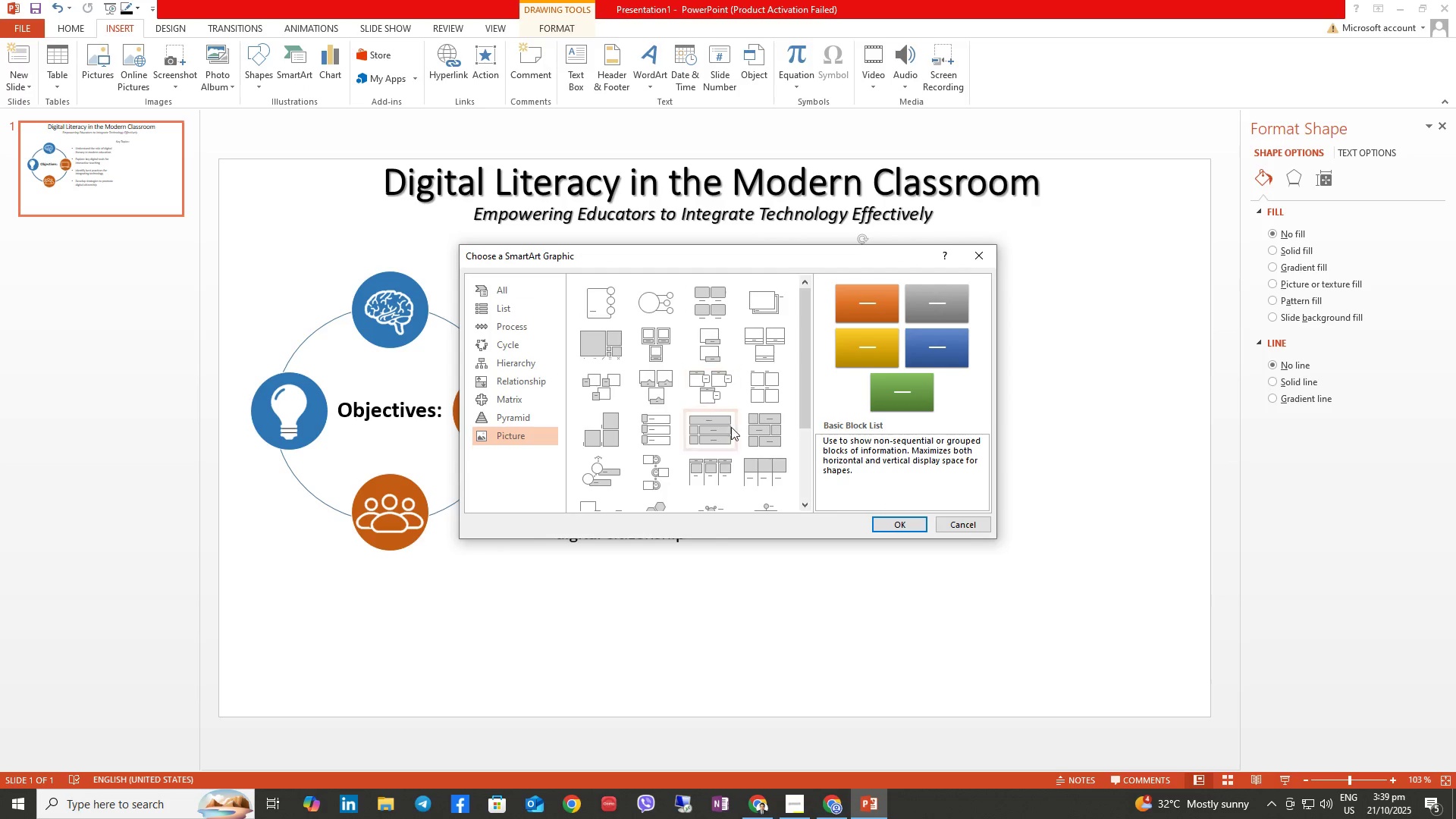 
scroll: coordinate [731, 428], scroll_direction: down, amount: 3.0
 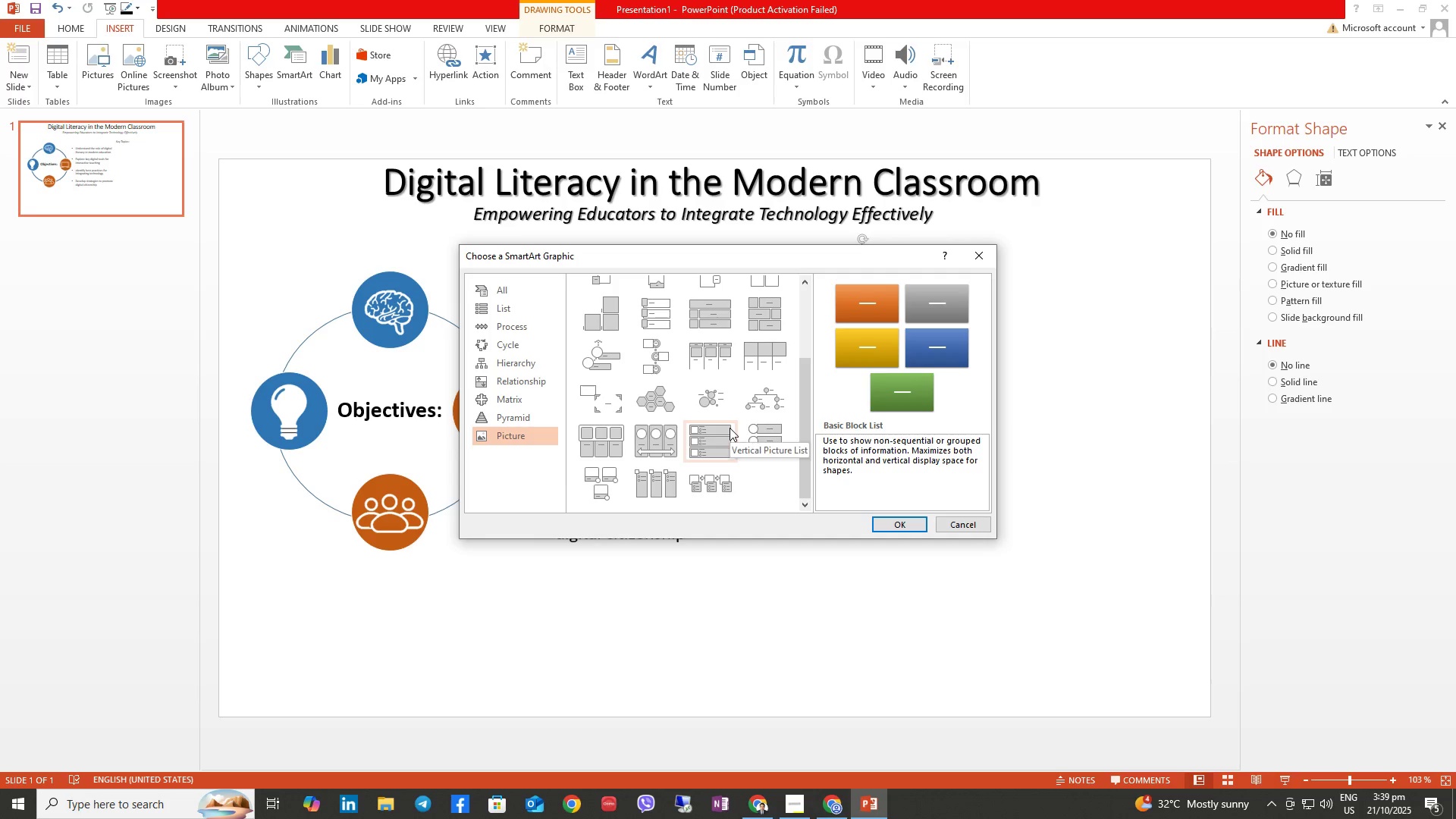 
scroll: coordinate [730, 428], scroll_direction: up, amount: 3.0
 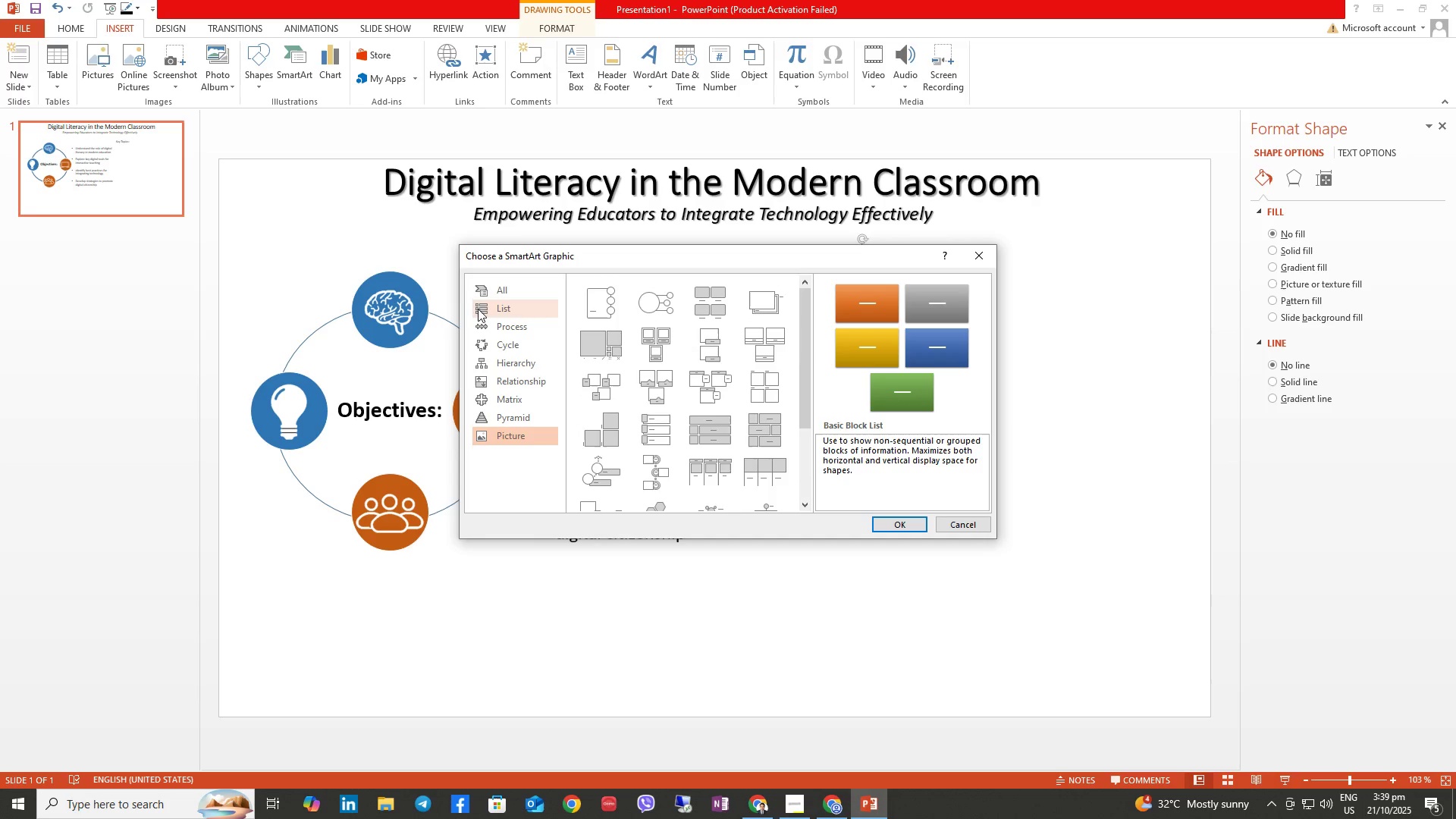 
left_click([488, 301])
 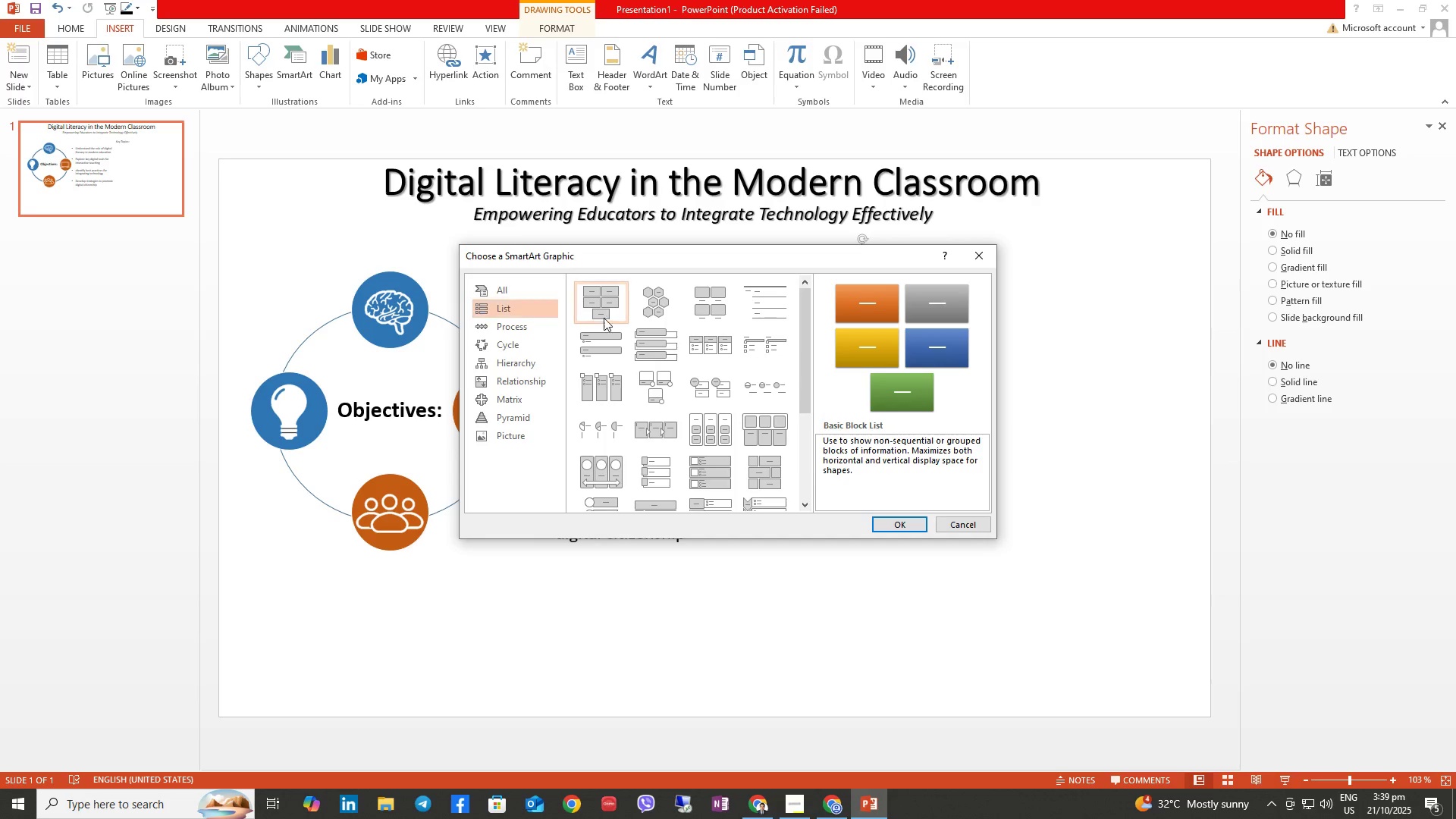 
scroll: coordinate [690, 373], scroll_direction: down, amount: 3.0
 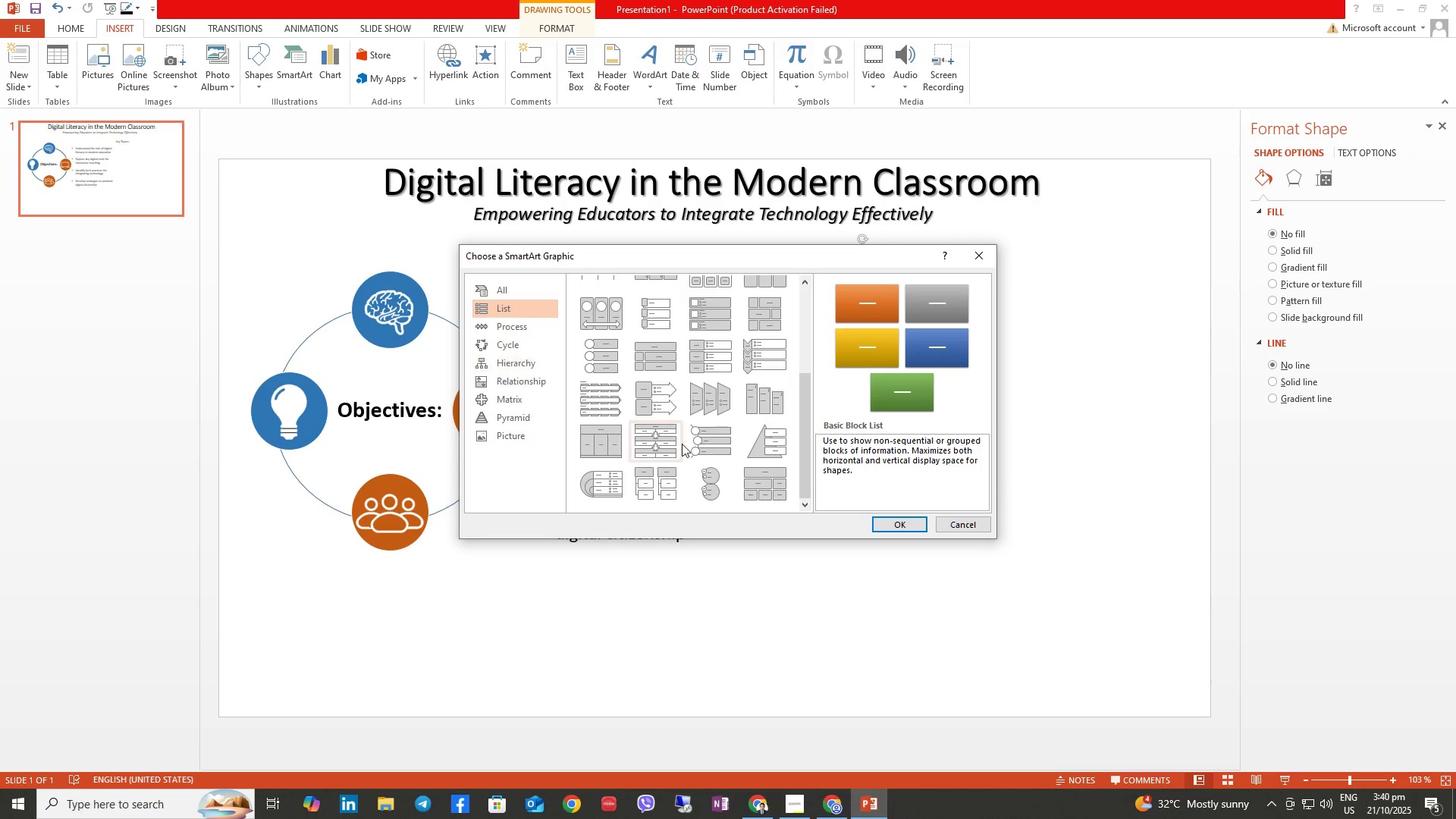 
left_click([697, 447])
 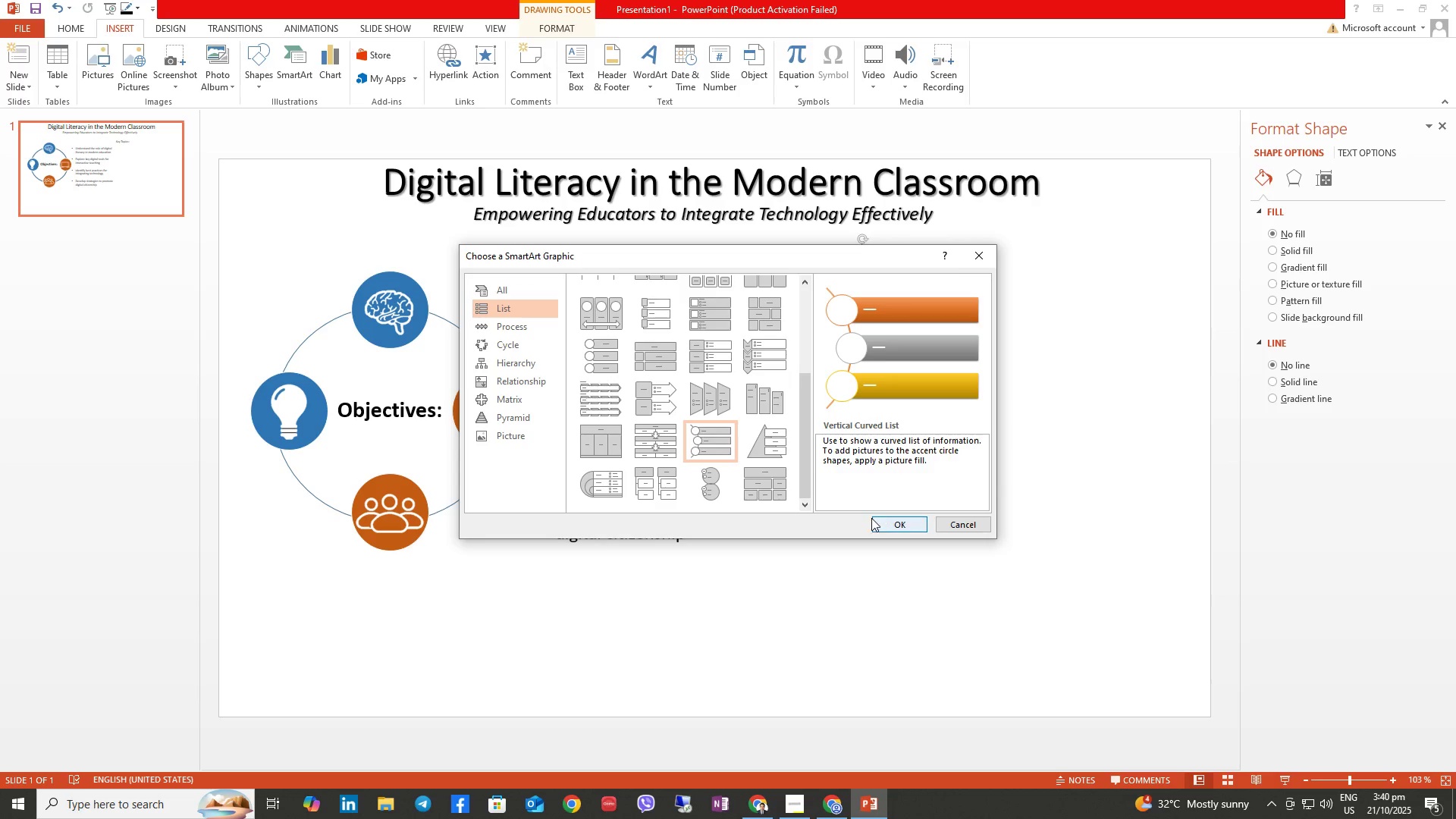 
left_click([875, 521])
 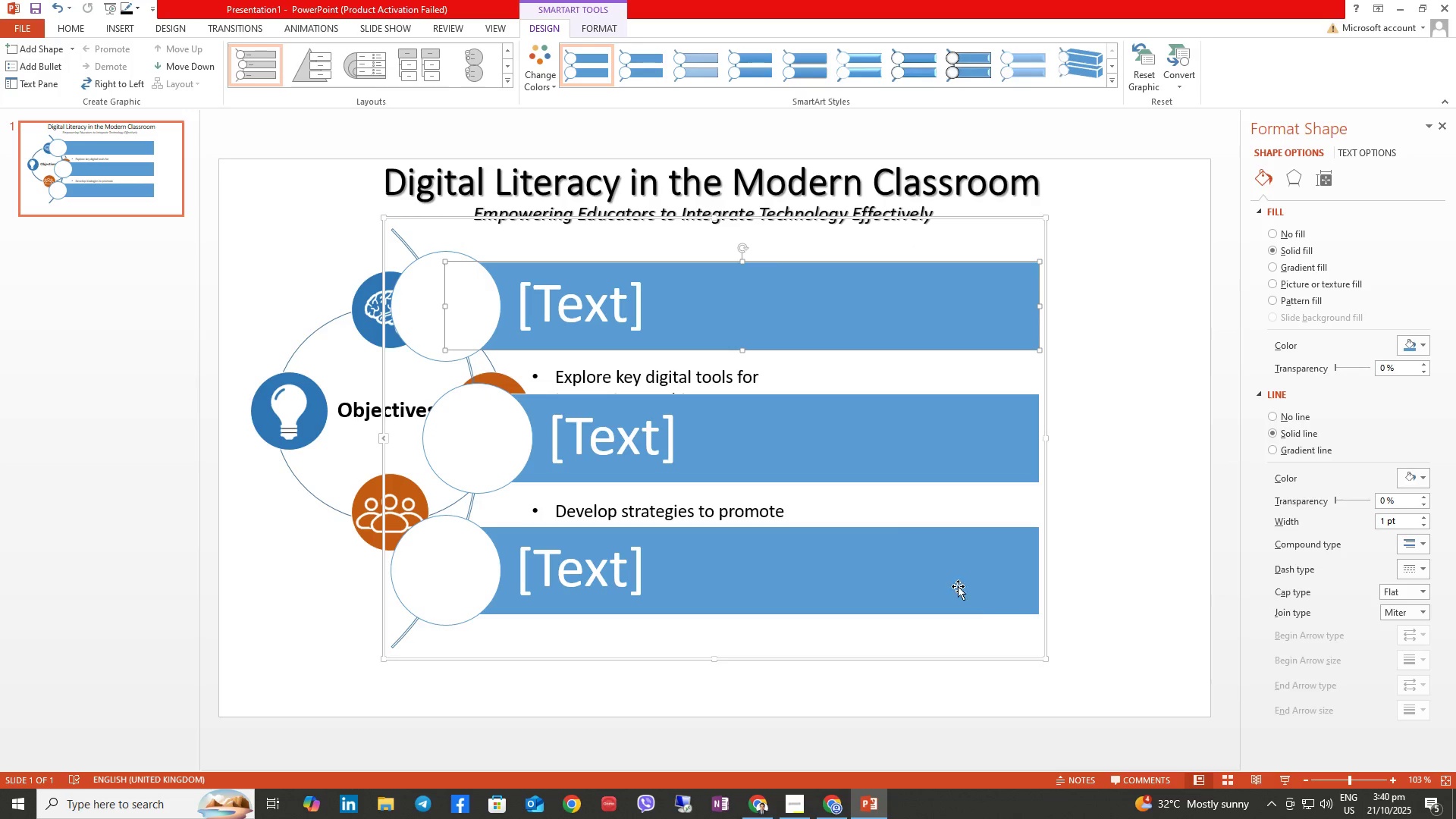 
right_click([993, 601])
 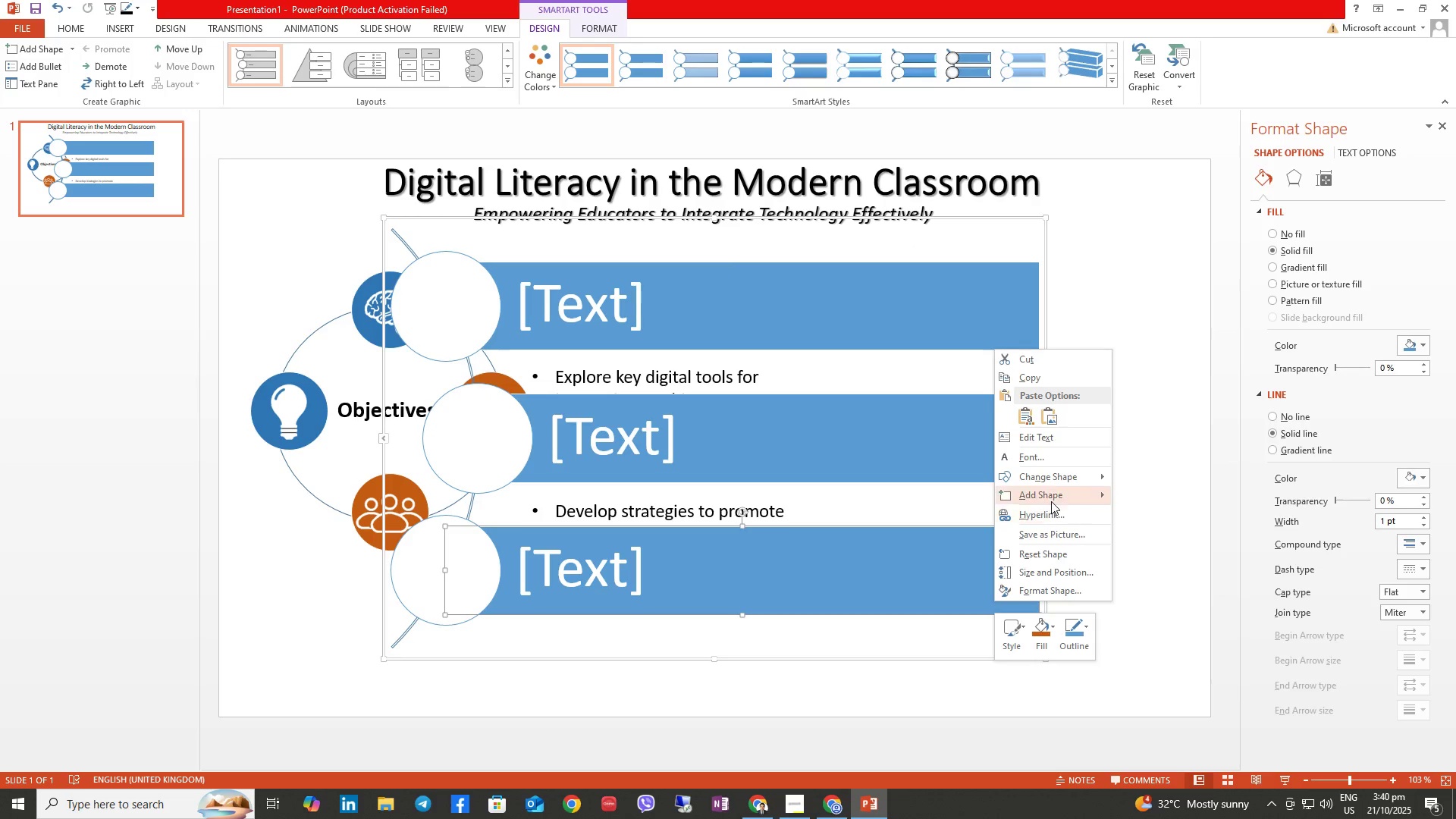 
left_click([1051, 501])
 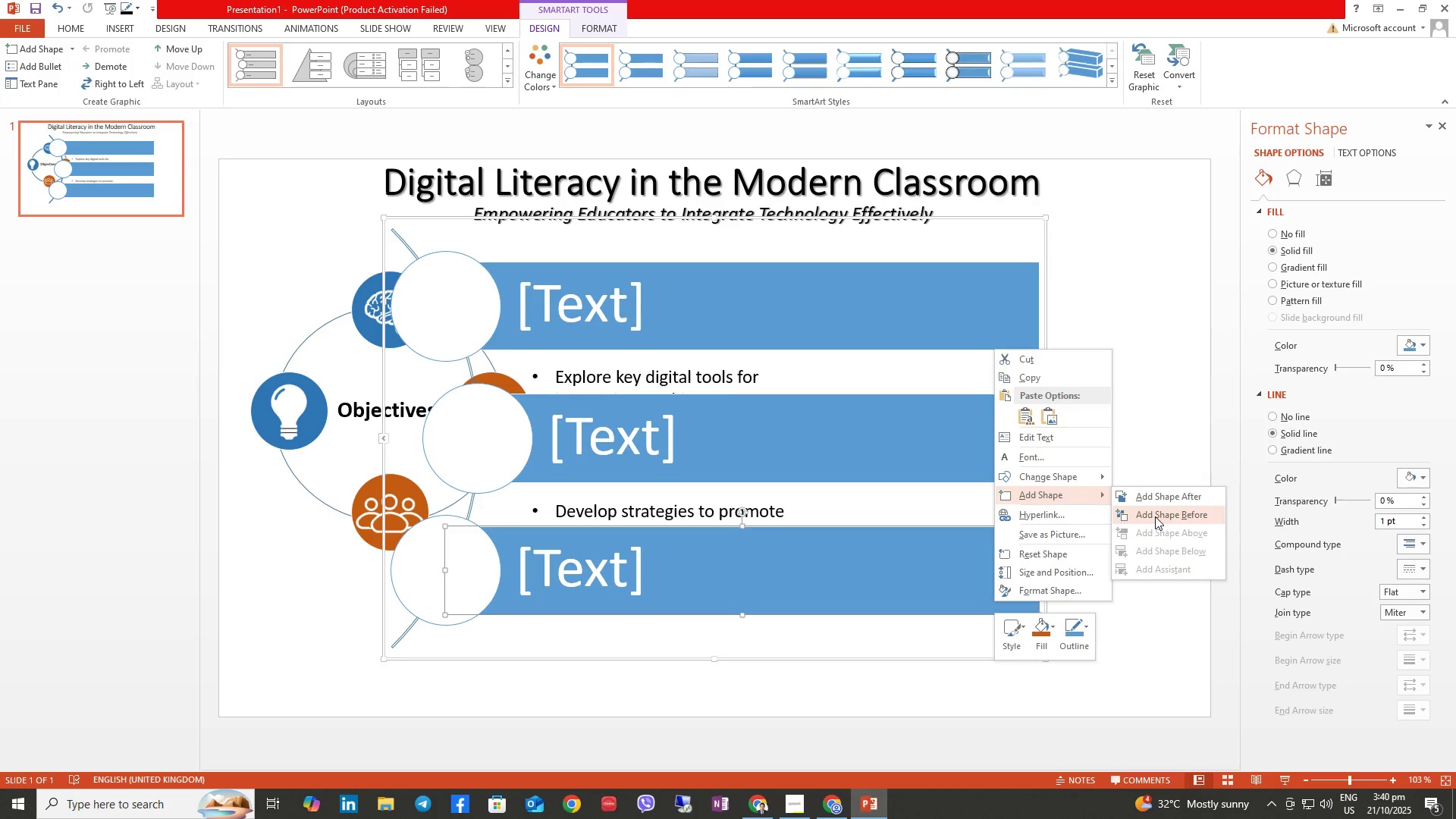 
left_click([1156, 517])
 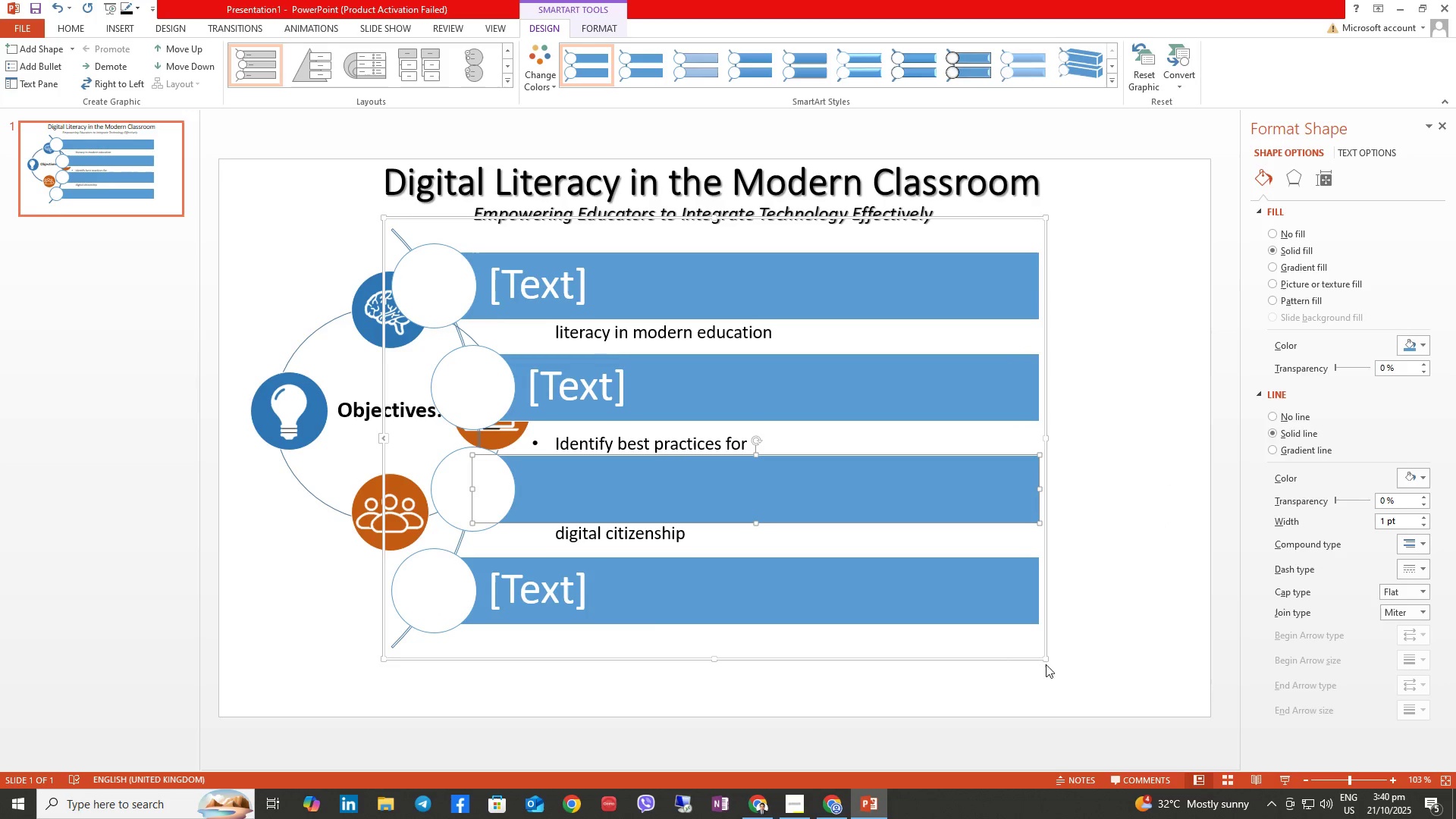 
left_click_drag(start_coordinate=[1043, 658], to_coordinate=[843, 506])
 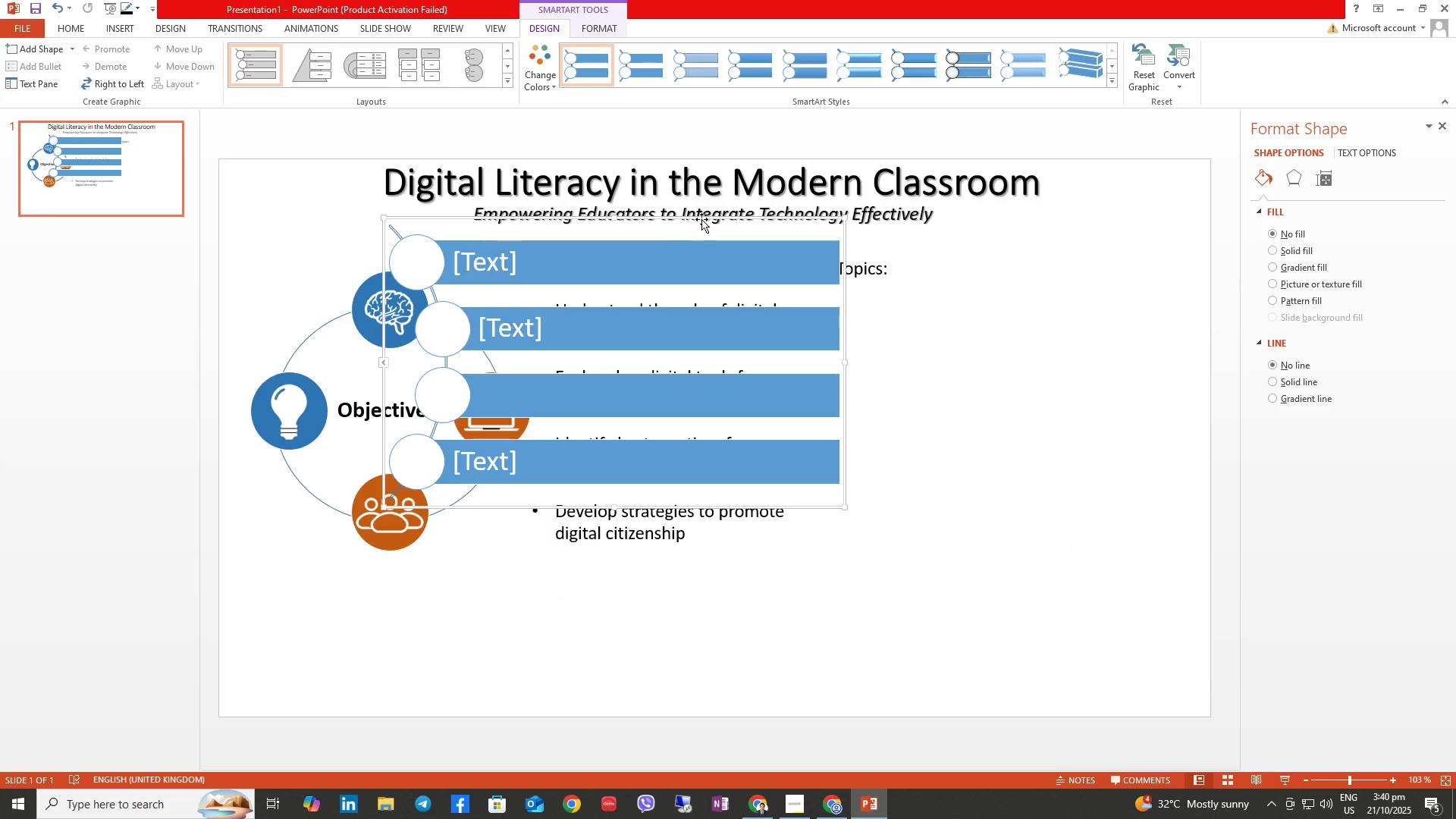 
left_click_drag(start_coordinate=[699, 218], to_coordinate=[1053, 271])
 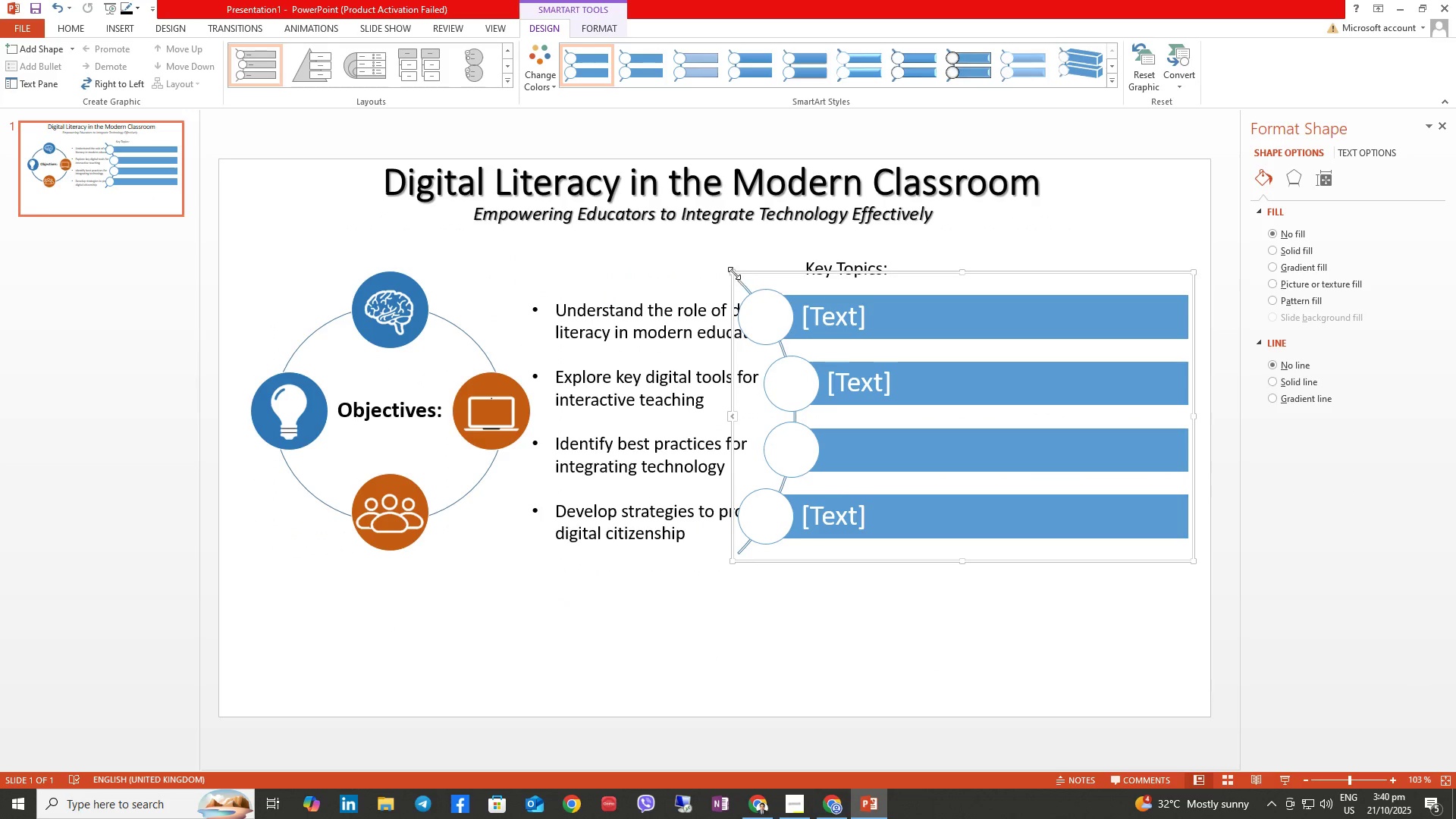 
left_click_drag(start_coordinate=[733, 273], to_coordinate=[779, 284])
 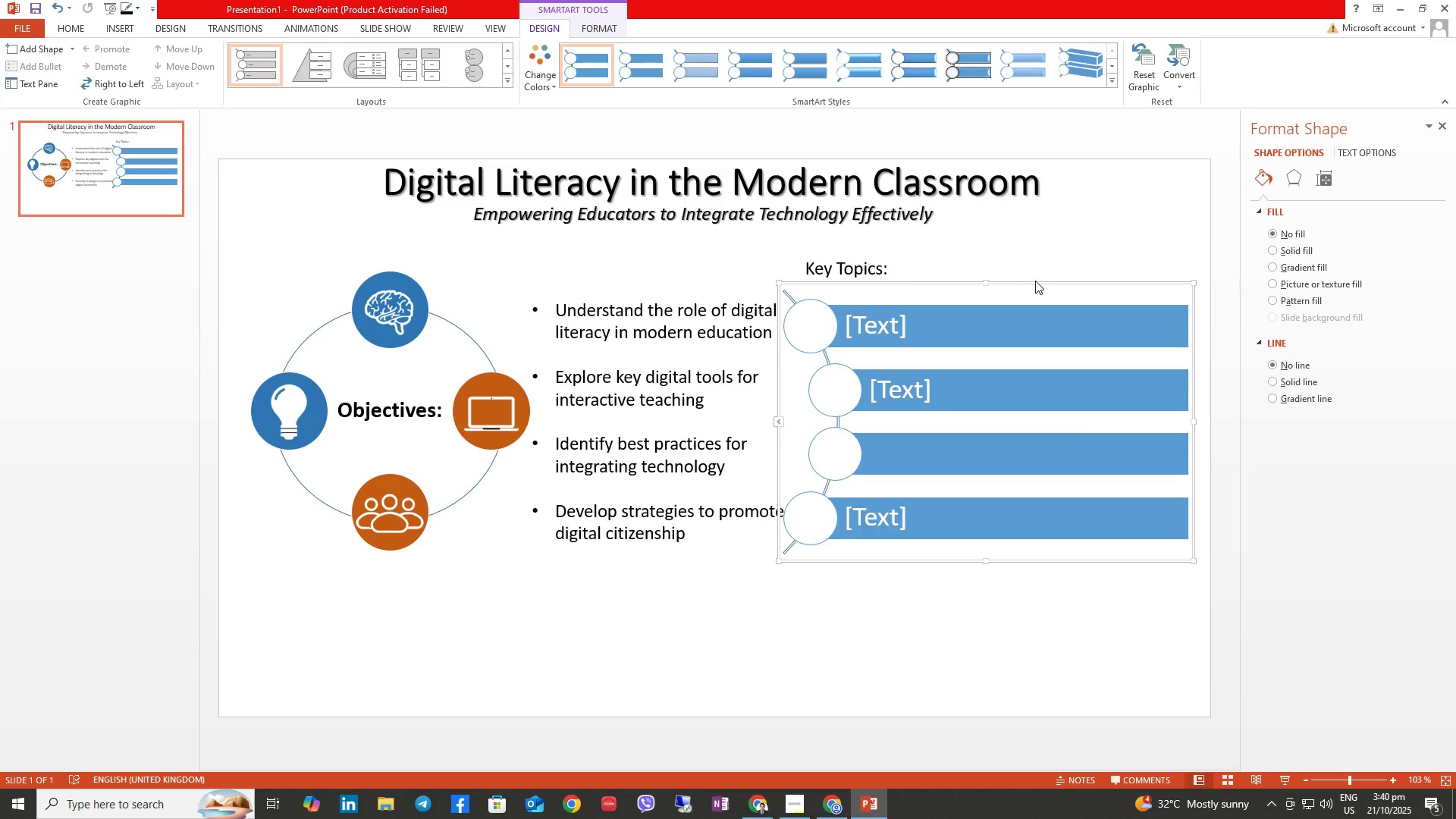 
left_click_drag(start_coordinate=[1037, 284], to_coordinate=[1059, 278])
 